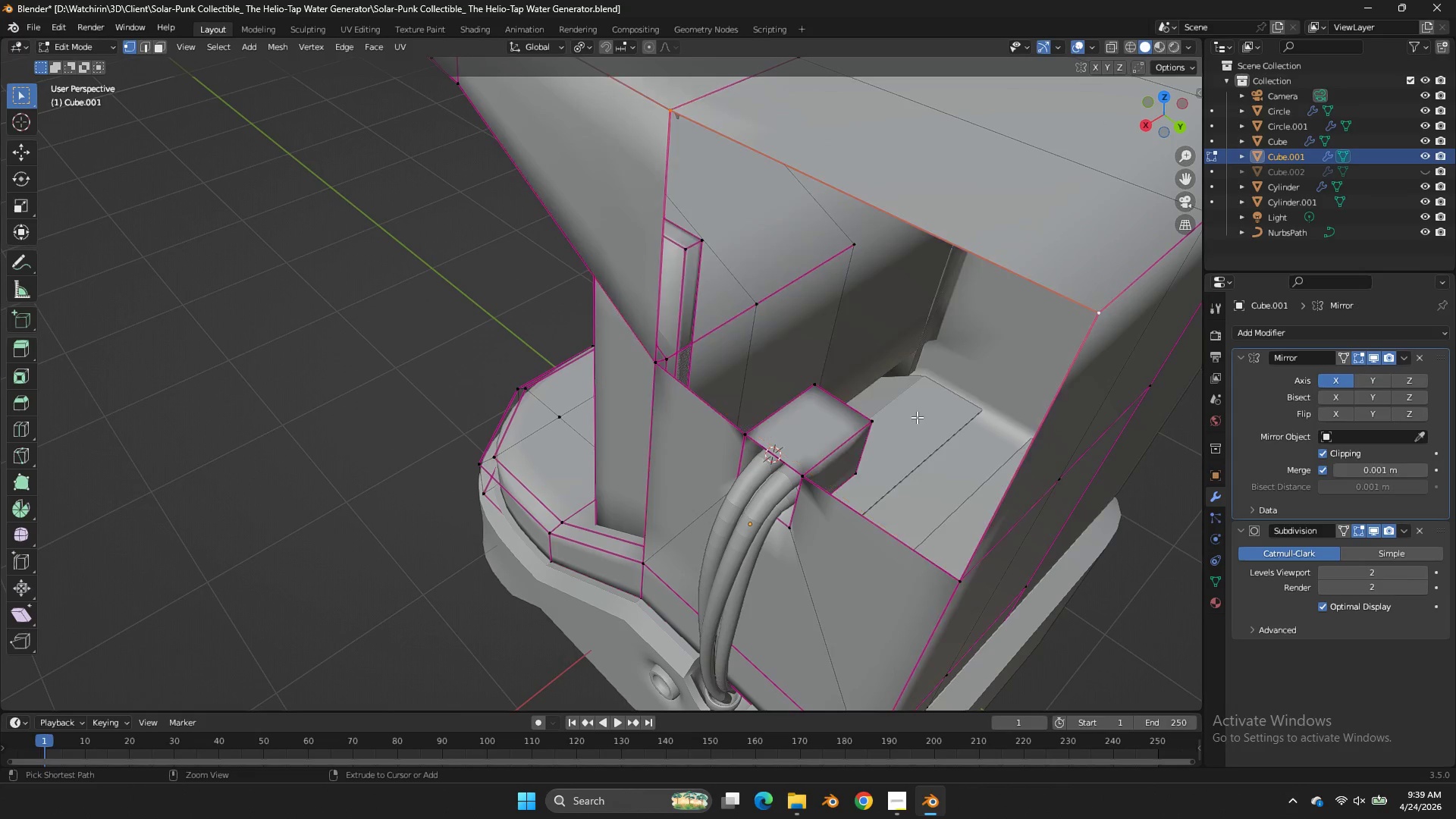 
key(Control+Z)
 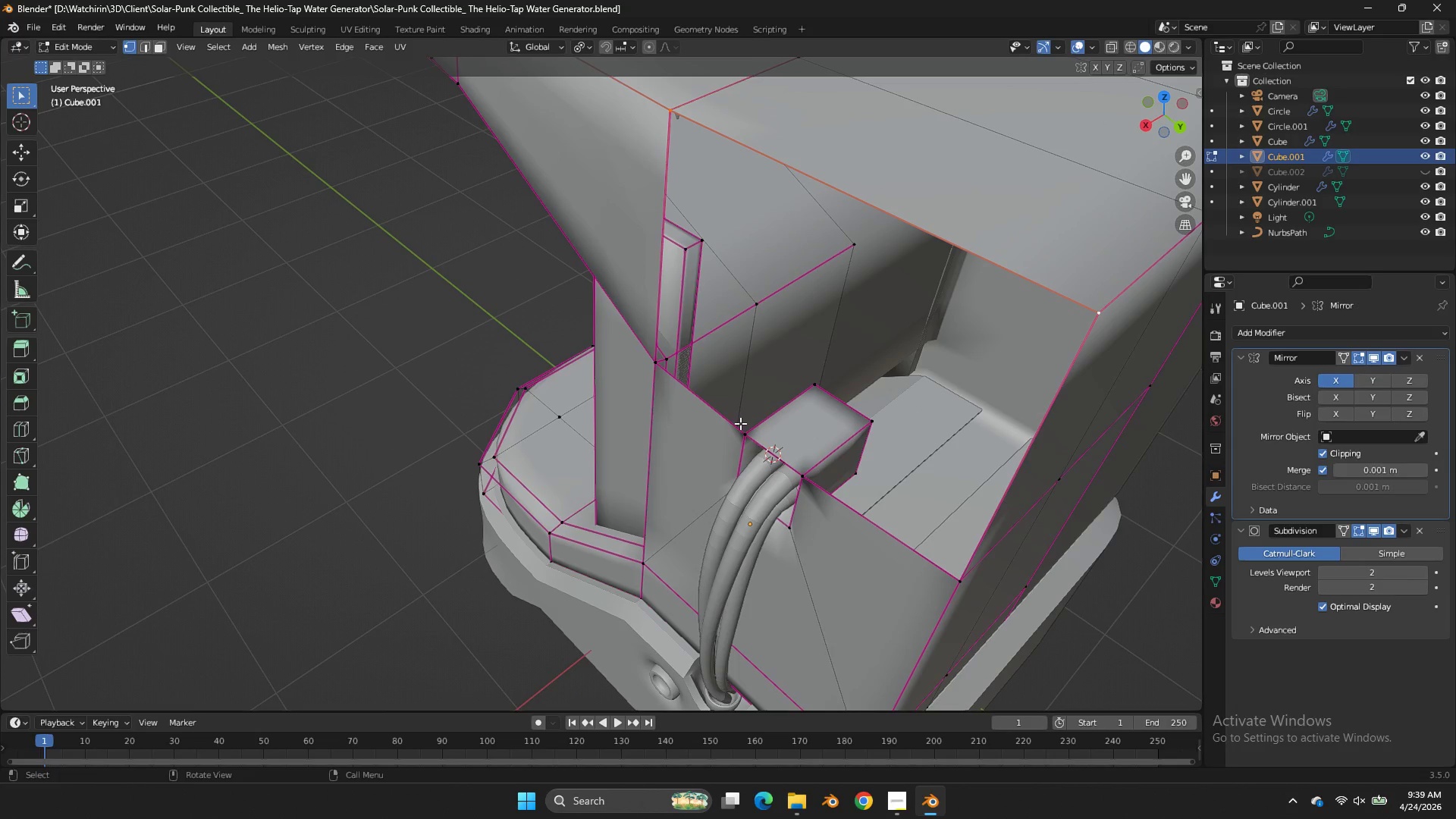 
hold_key(key=ShiftLeft, duration=2.81)
left_click([645, 366])
 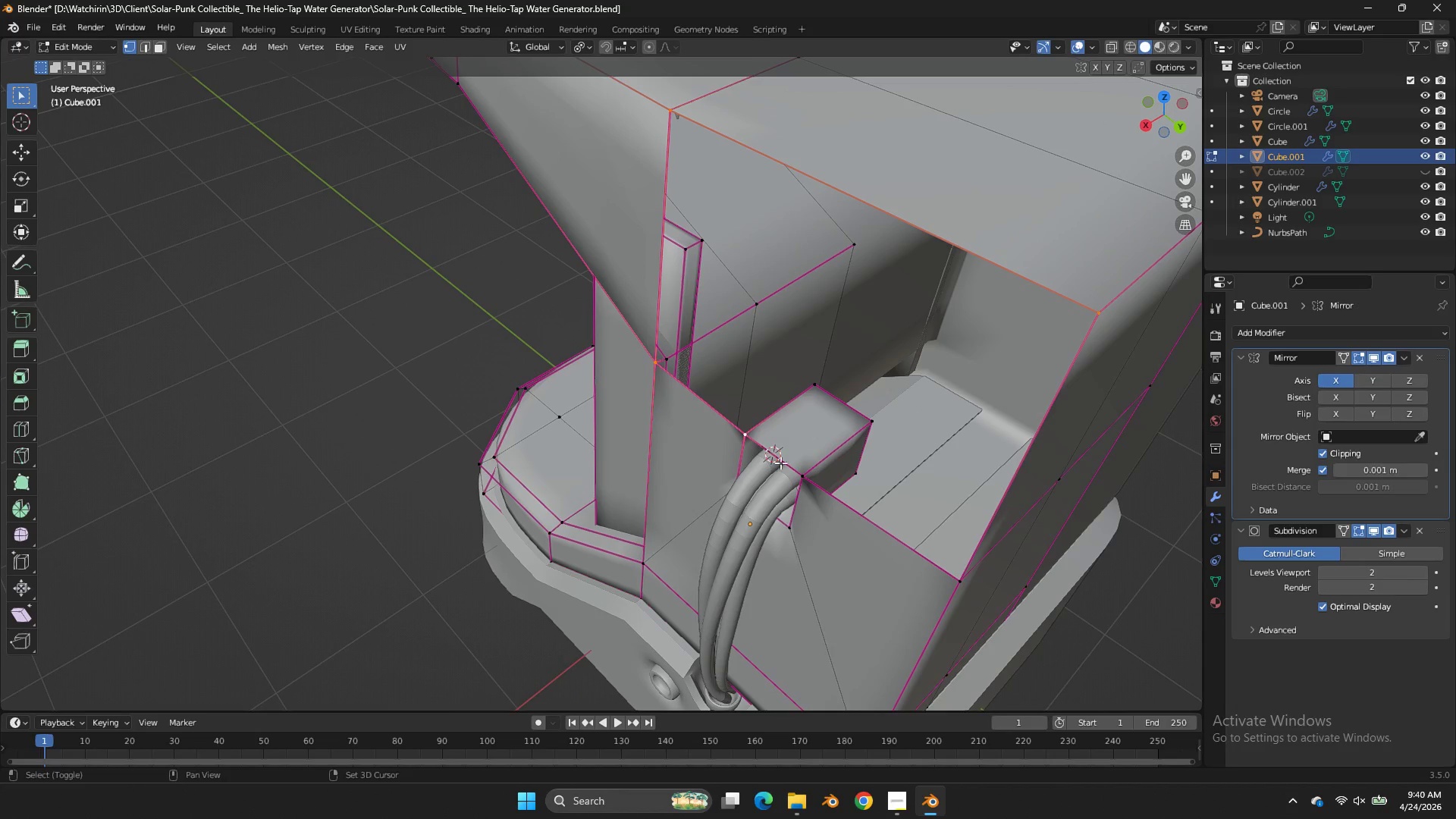 
double_click([786, 467])
 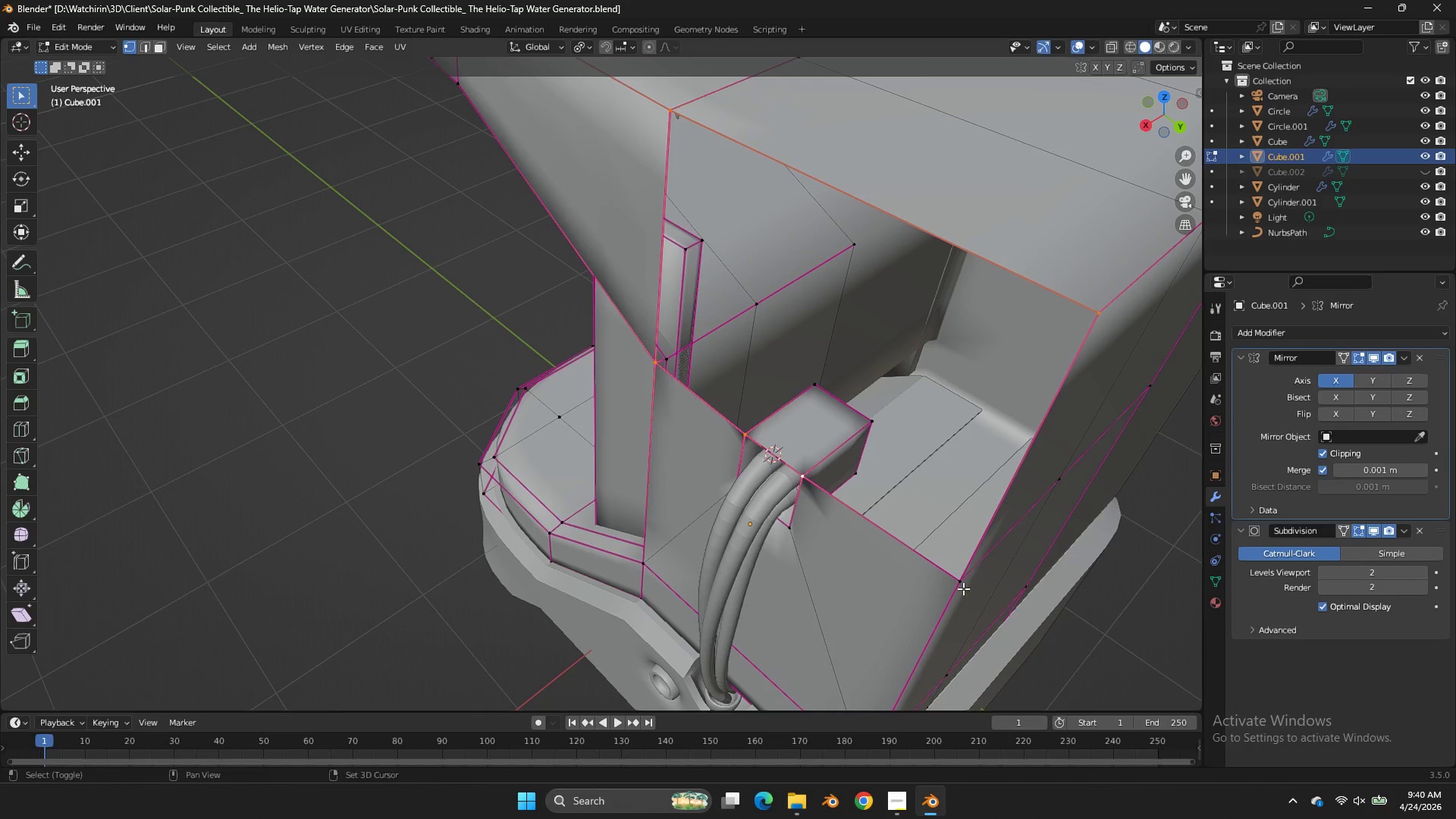 
left_click([961, 591])
 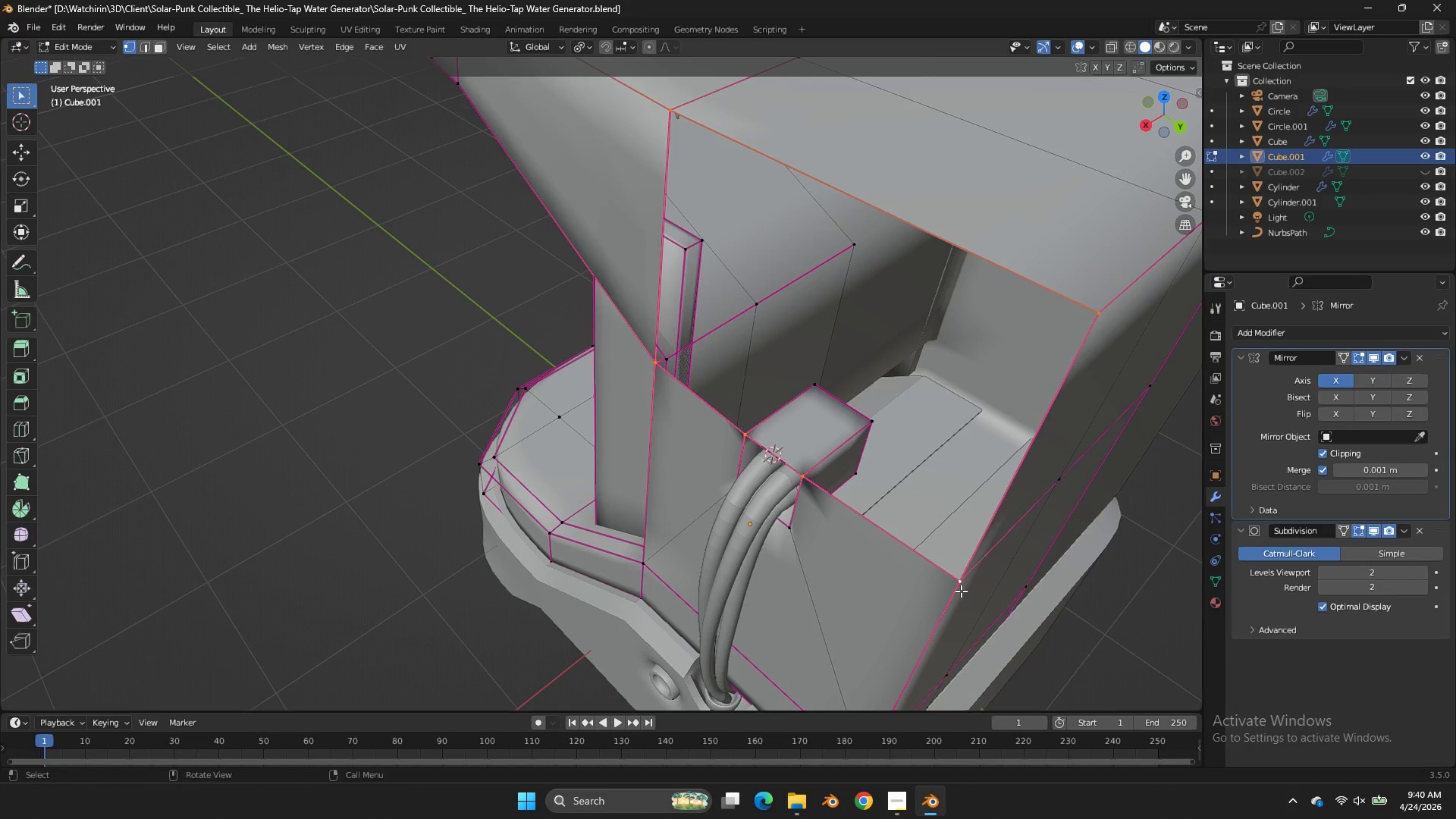 
key(F)
 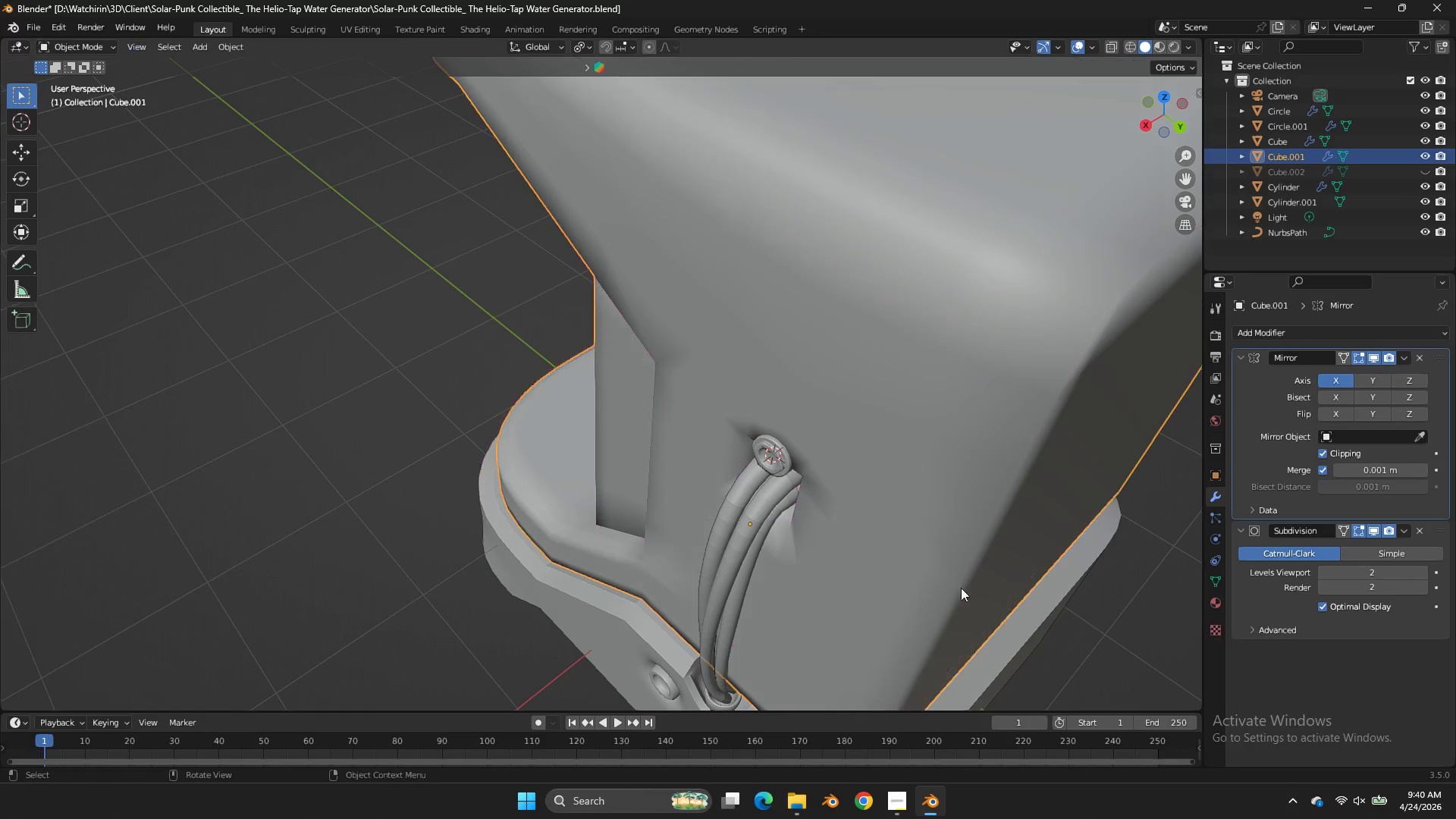 
key(Tab)
 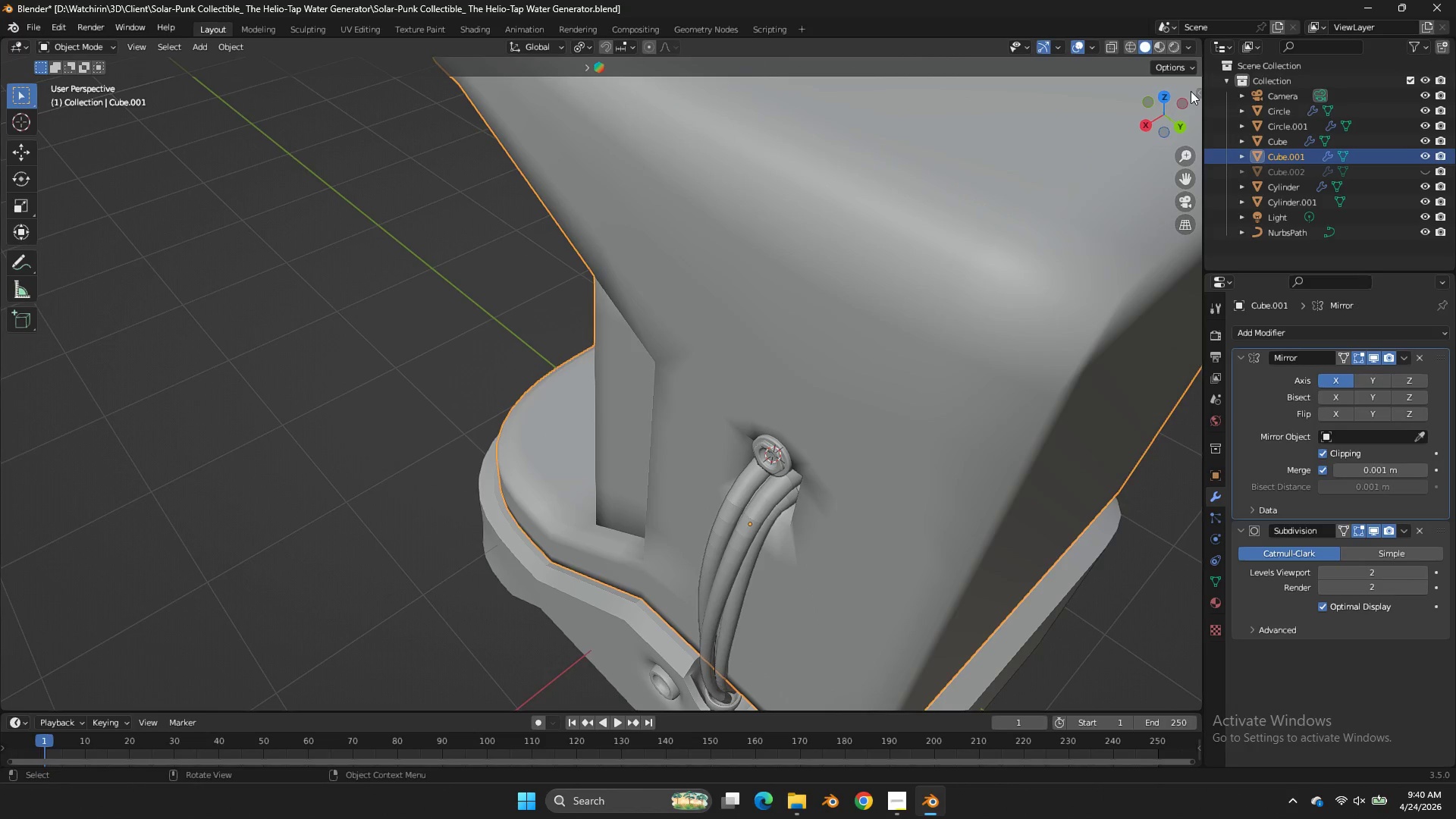 
left_click_drag(start_coordinate=[1181, 111], to_coordinate=[148, 686])
 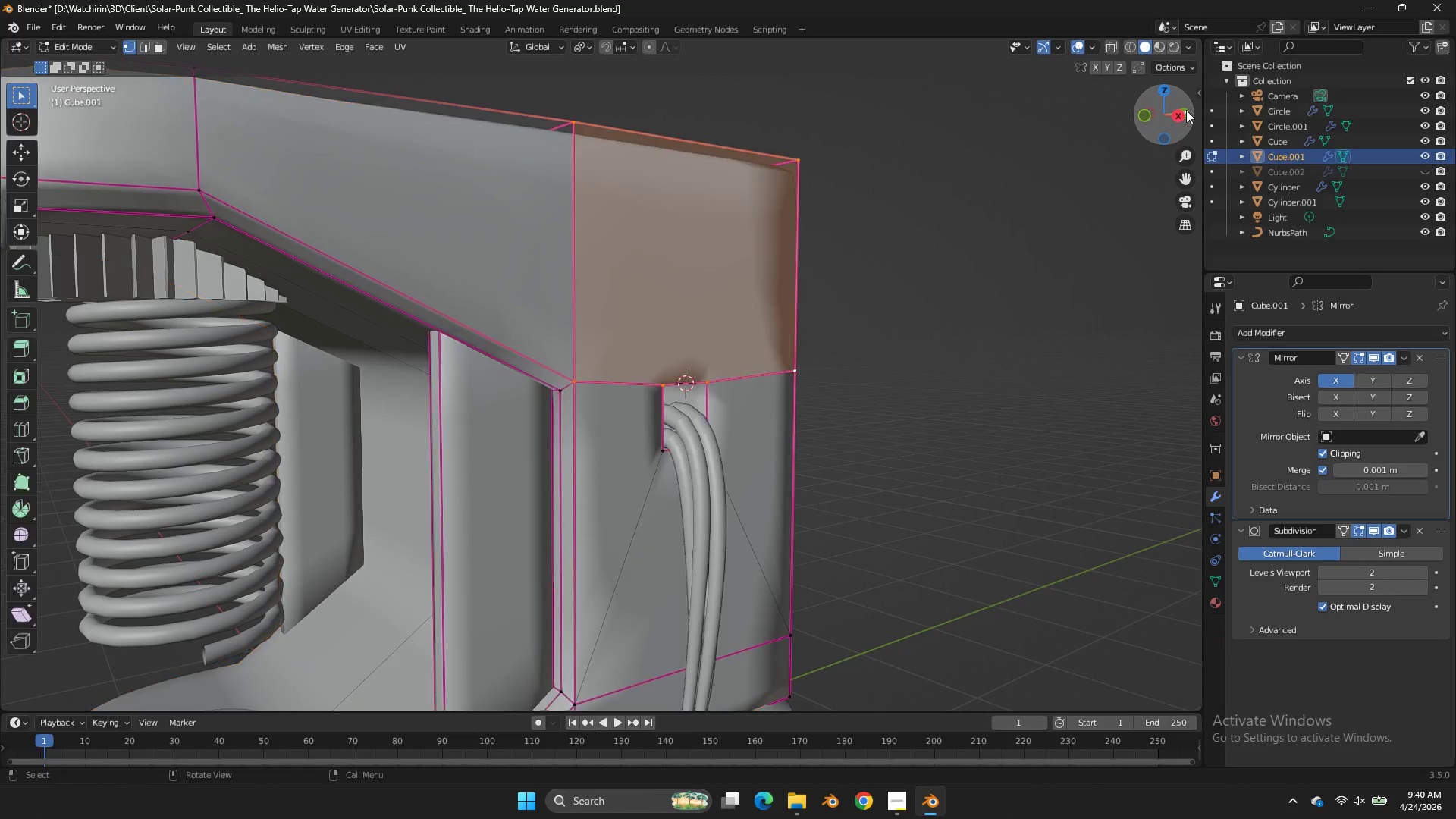 
key(Tab)
 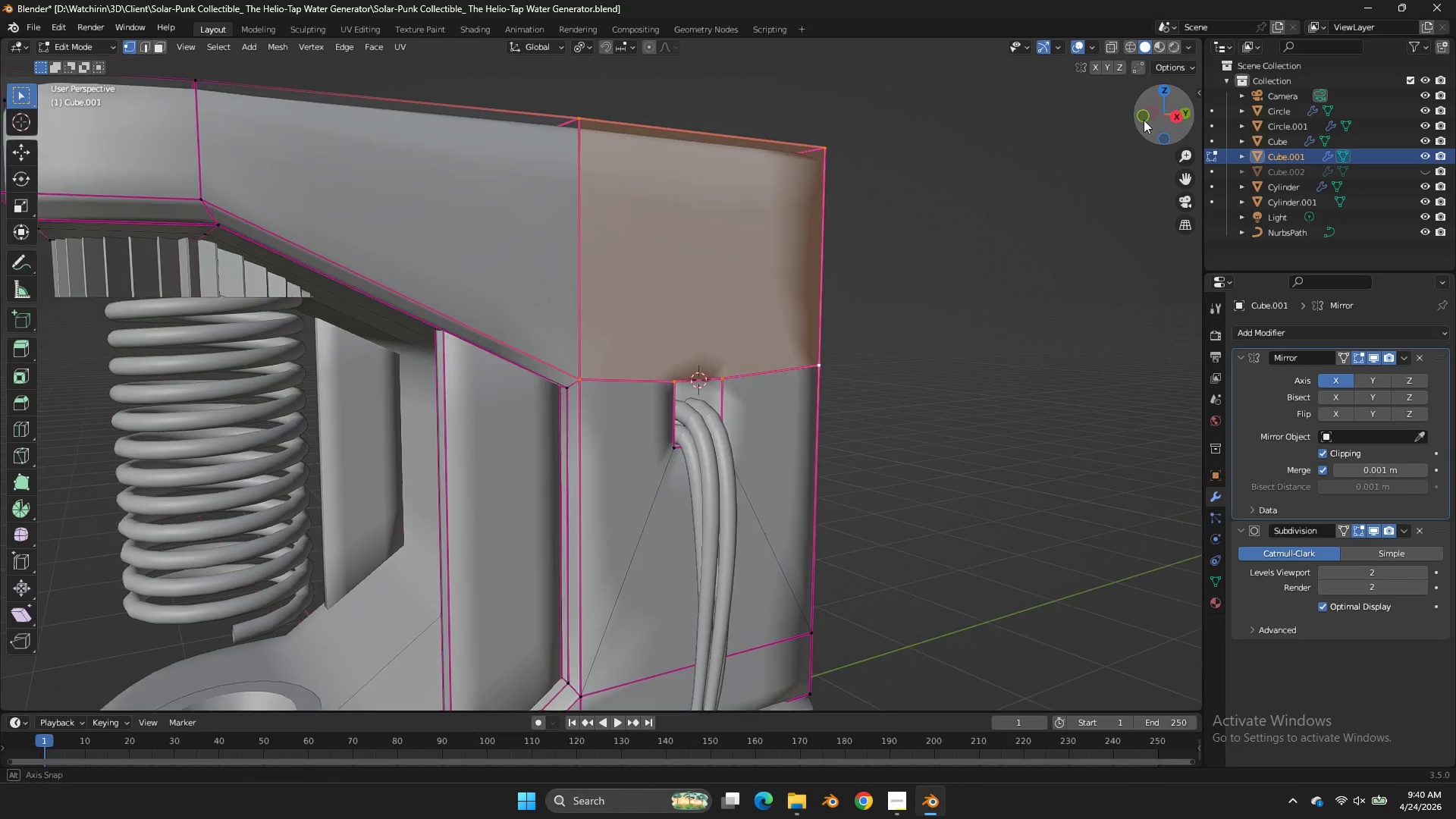 
left_click_drag(start_coordinate=[1178, 112], to_coordinate=[1091, 126])
 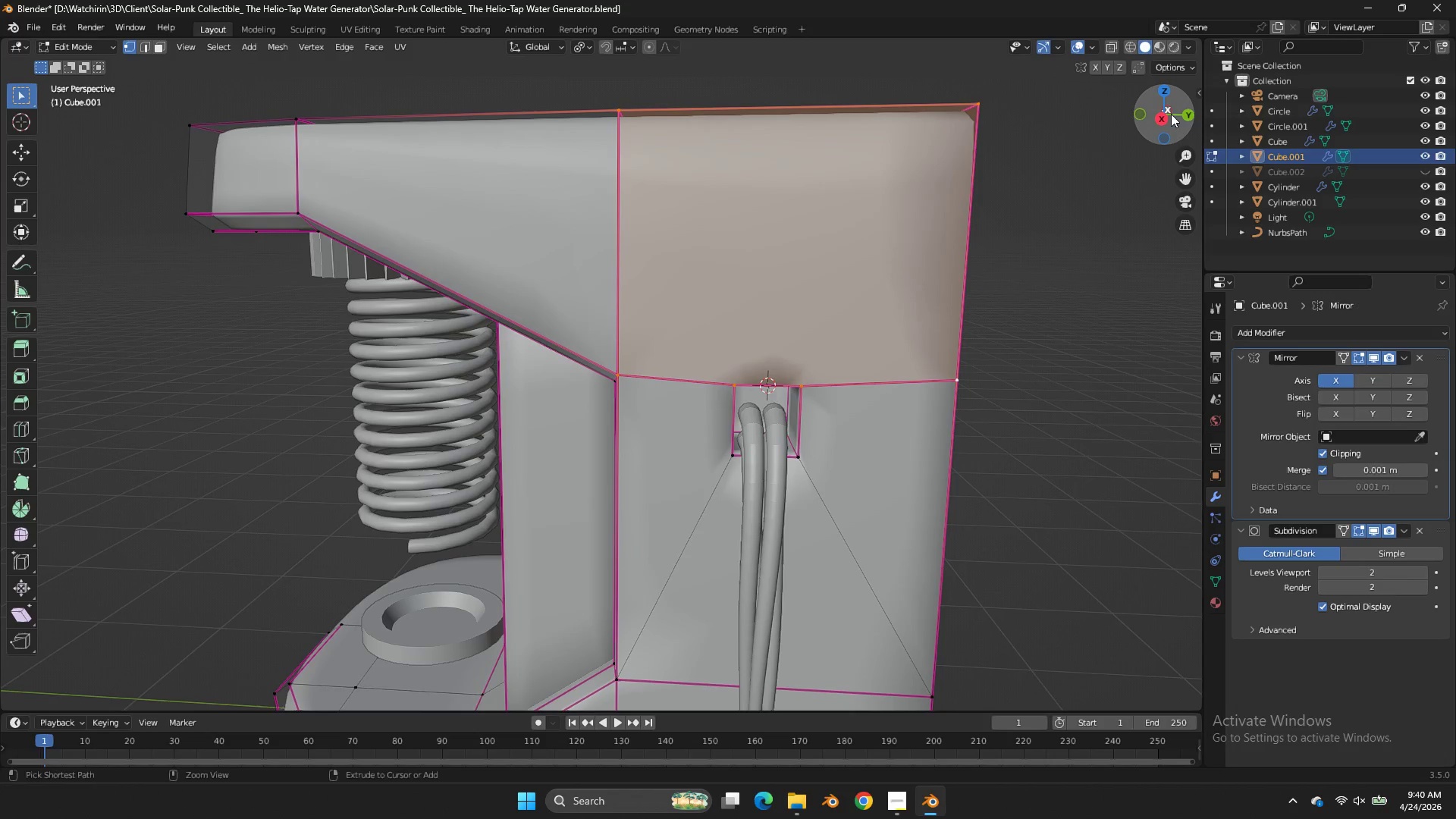 
key(Control+ControlLeft)
 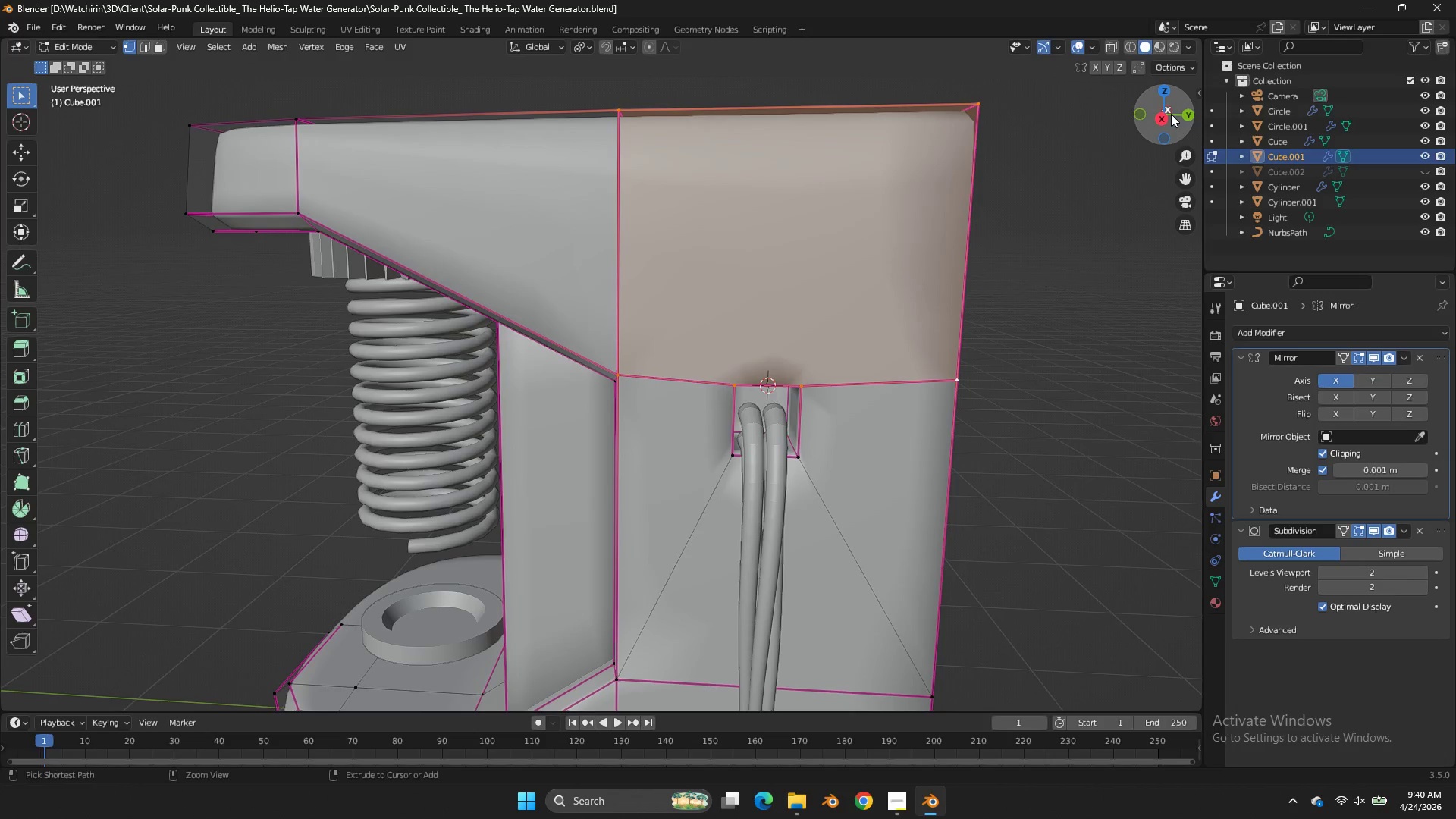 
key(Control+S)
 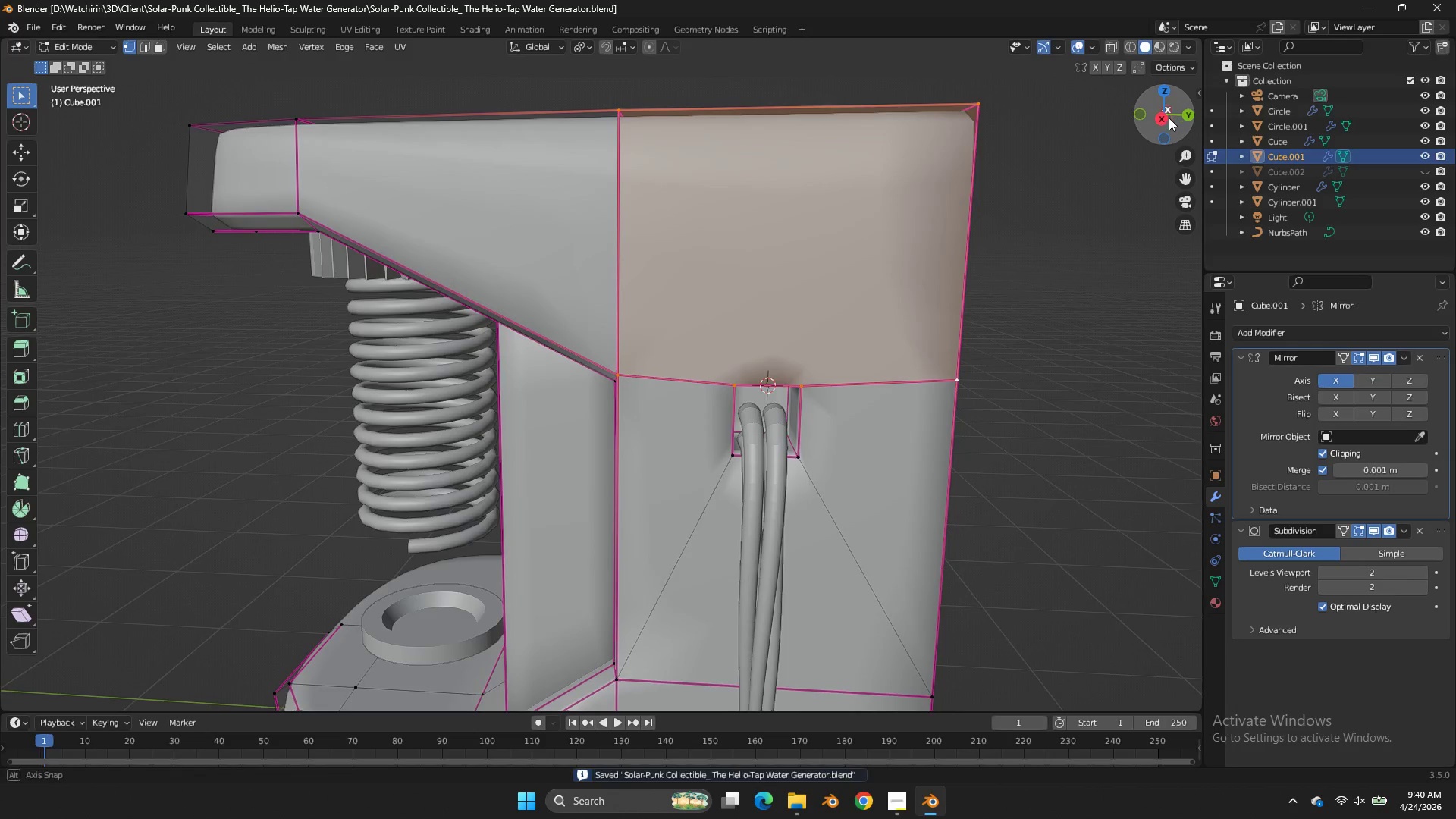 
left_click_drag(start_coordinate=[1175, 118], to_coordinate=[1051, 117])
 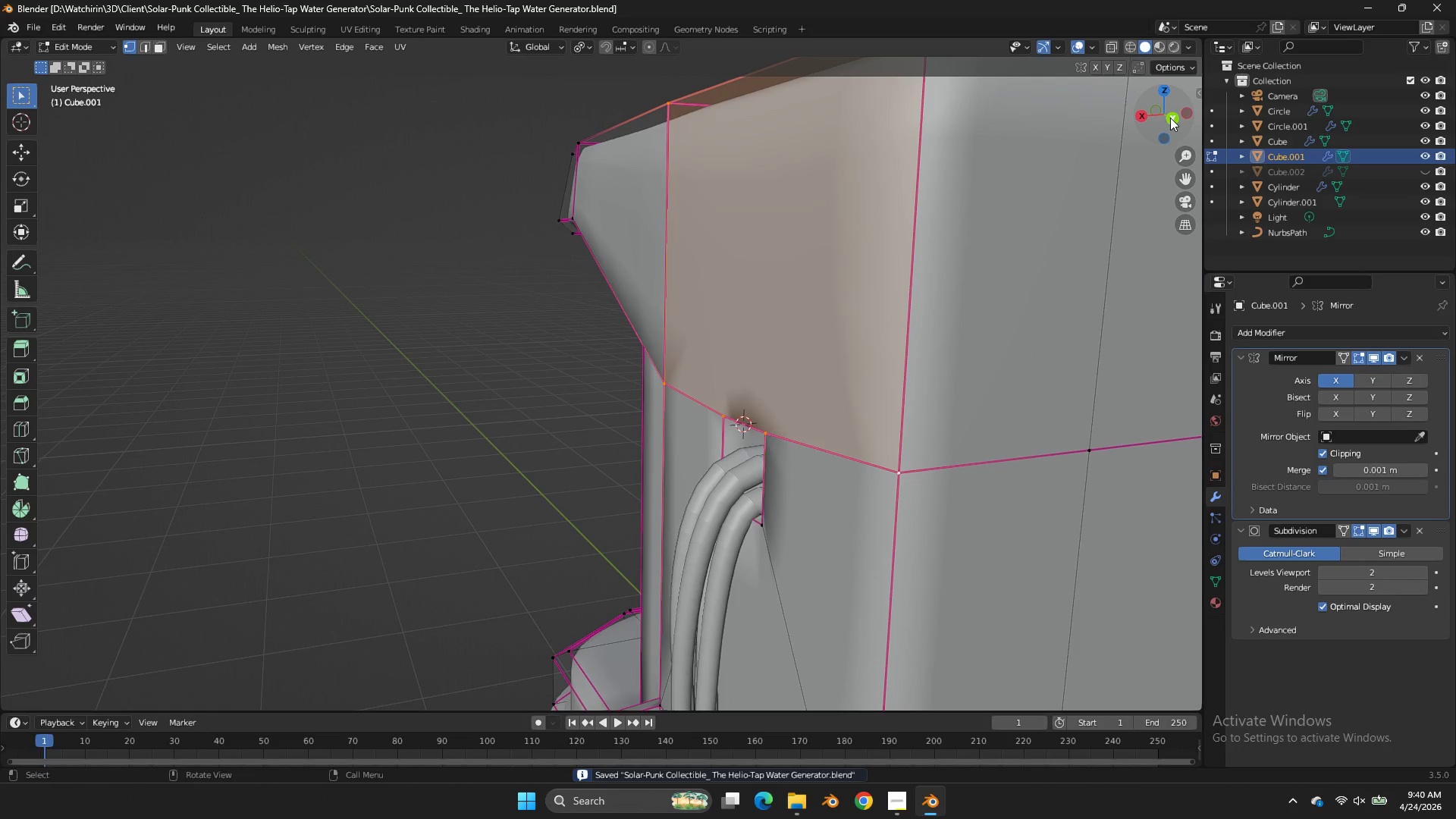 
mouse_move([1190, 113])
 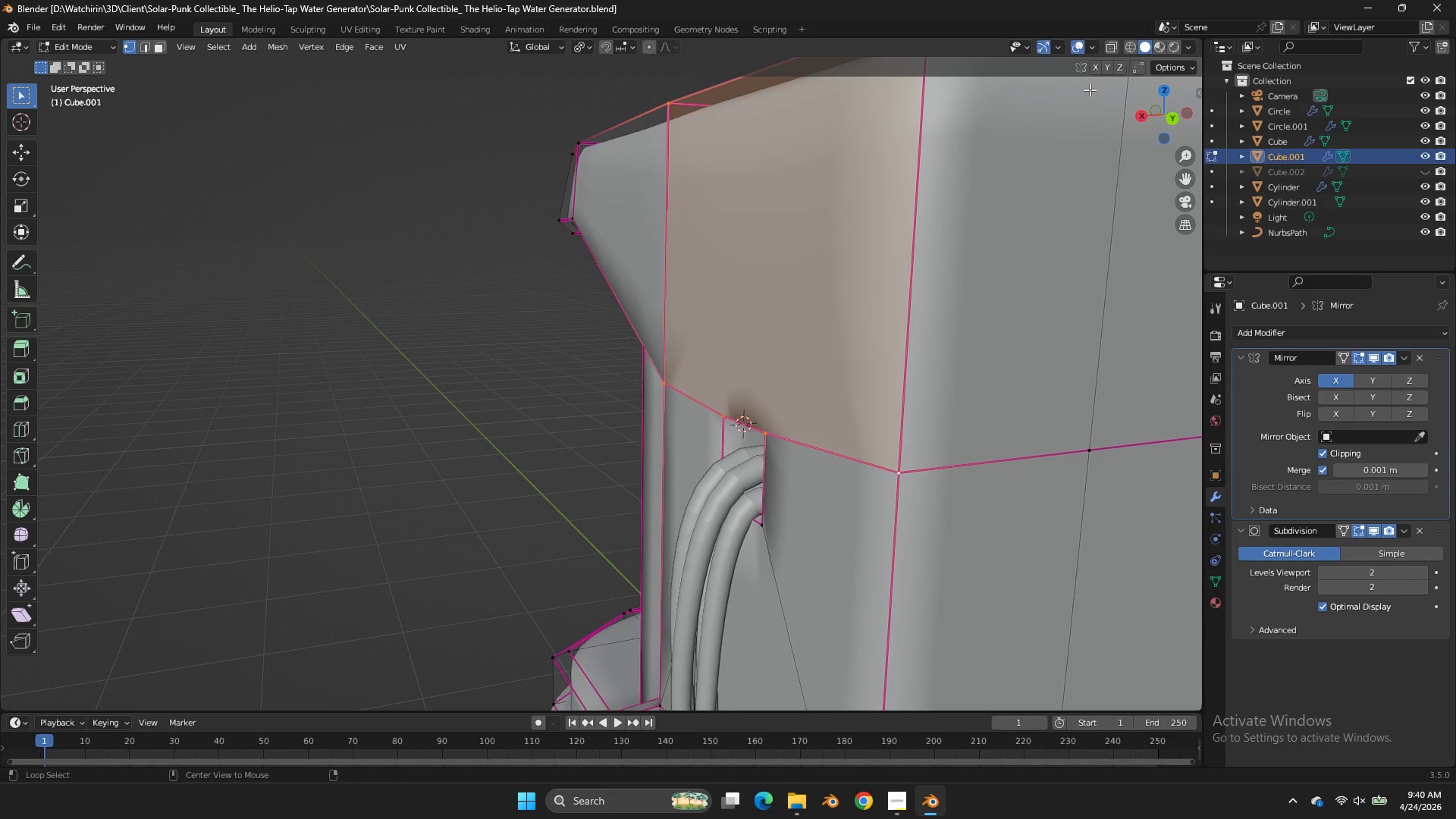 
key(Alt+H)
 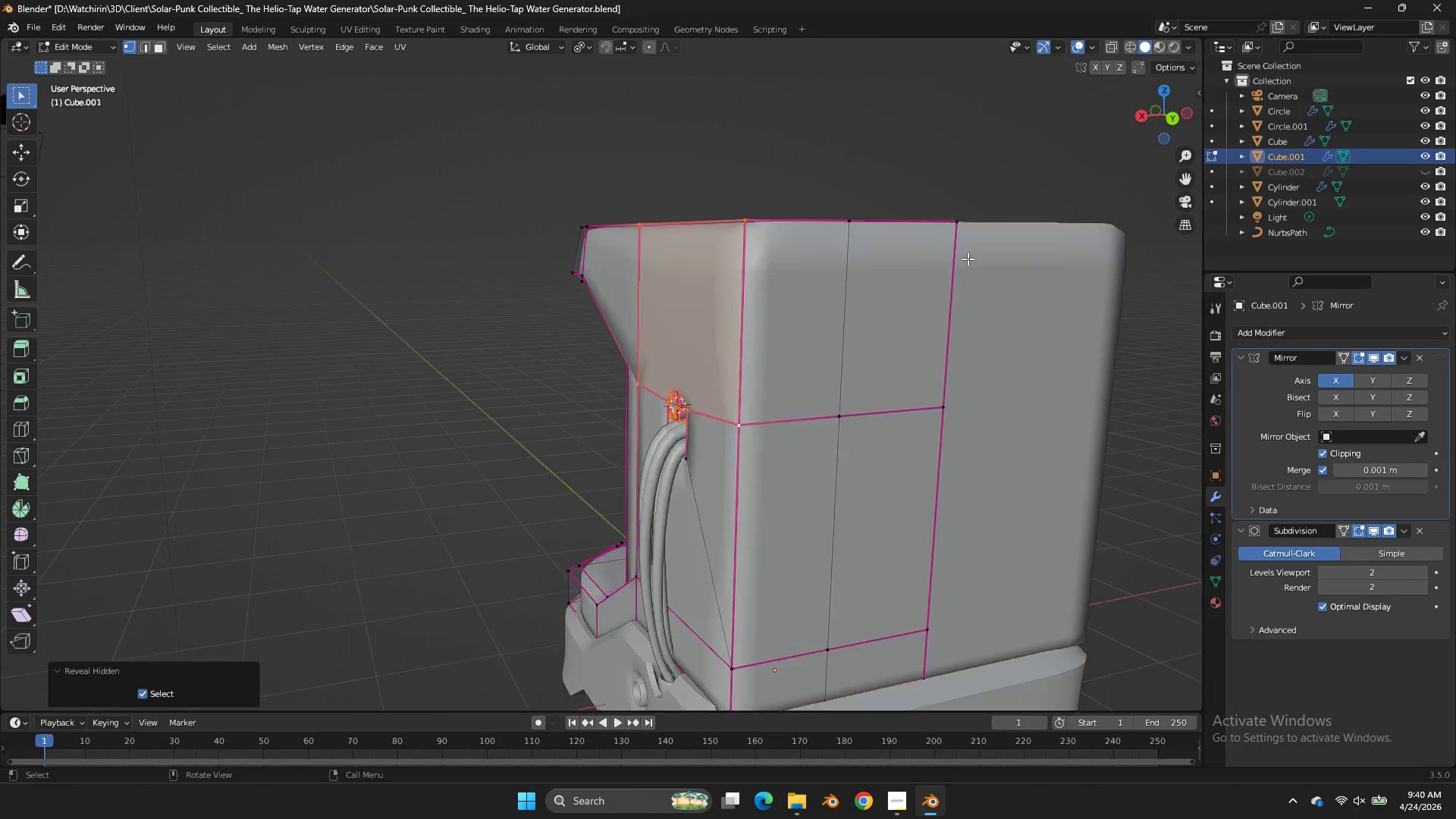 
key(Tab)
 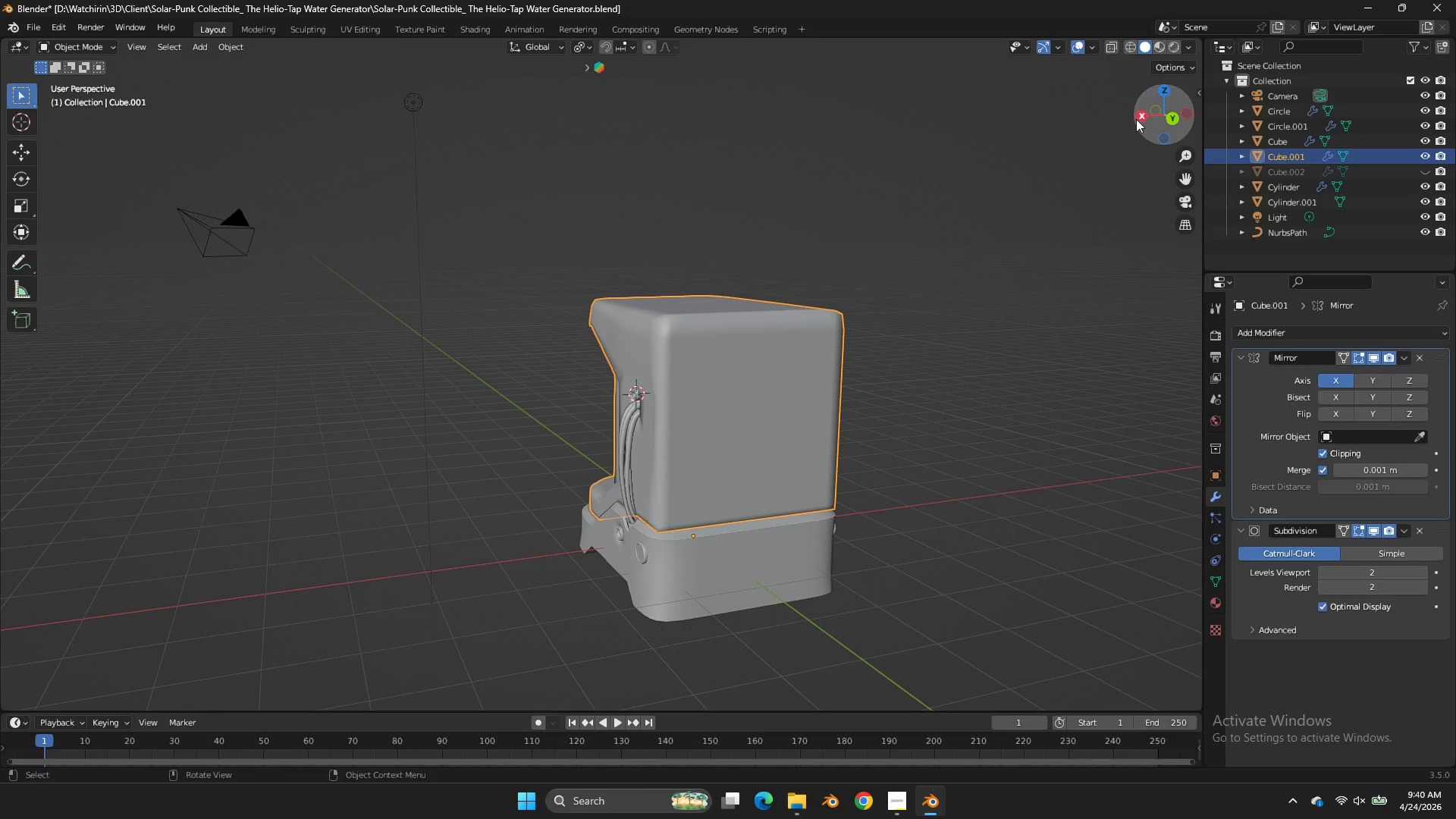 
scroll: coordinate [968, 259], scroll_direction: down, amount: 7.0
 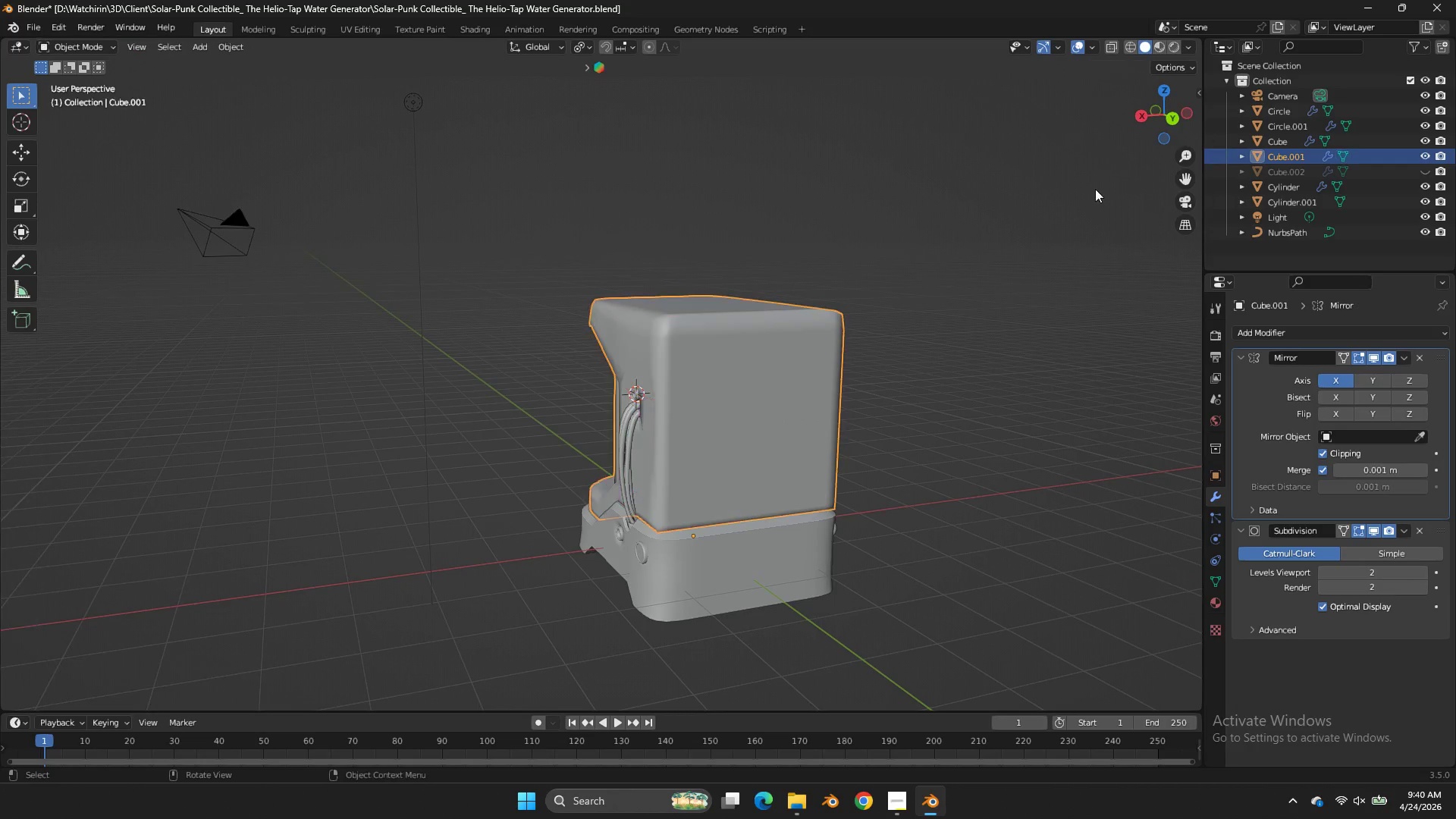 
left_click_drag(start_coordinate=[1136, 119], to_coordinate=[82, 120])
 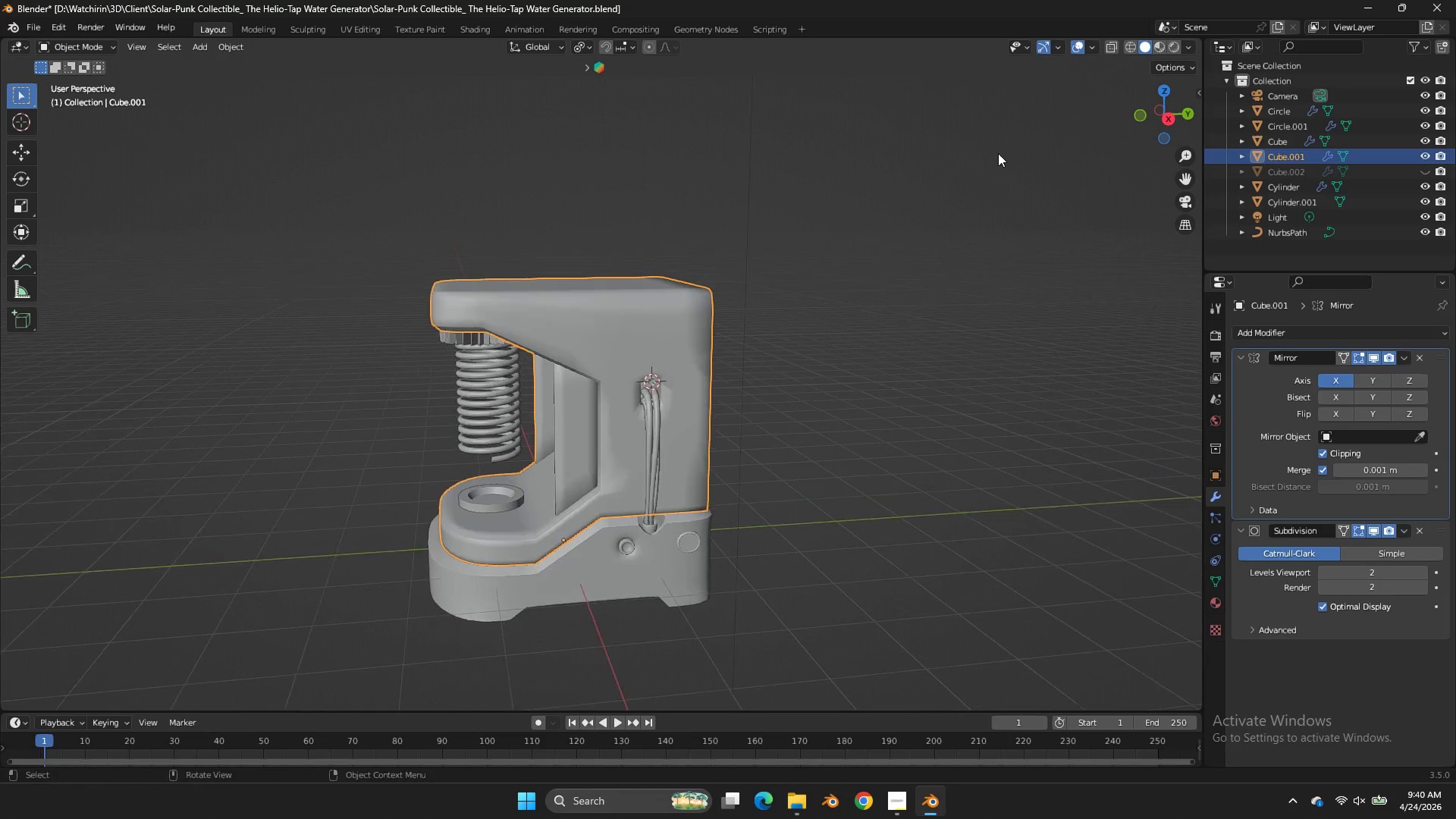 
scroll: coordinate [992, 160], scroll_direction: up, amount: 2.0
 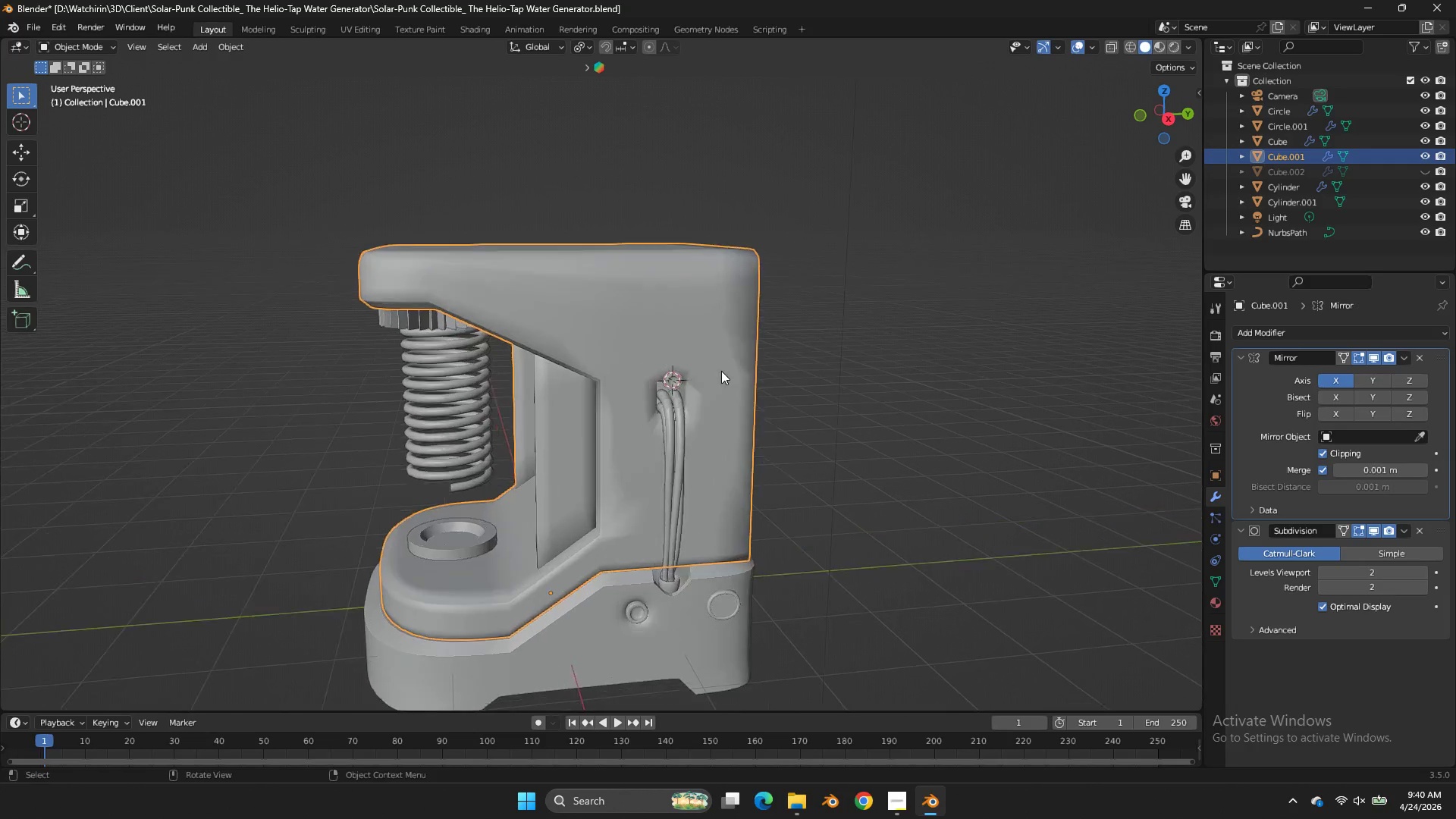 
left_click([717, 377])
 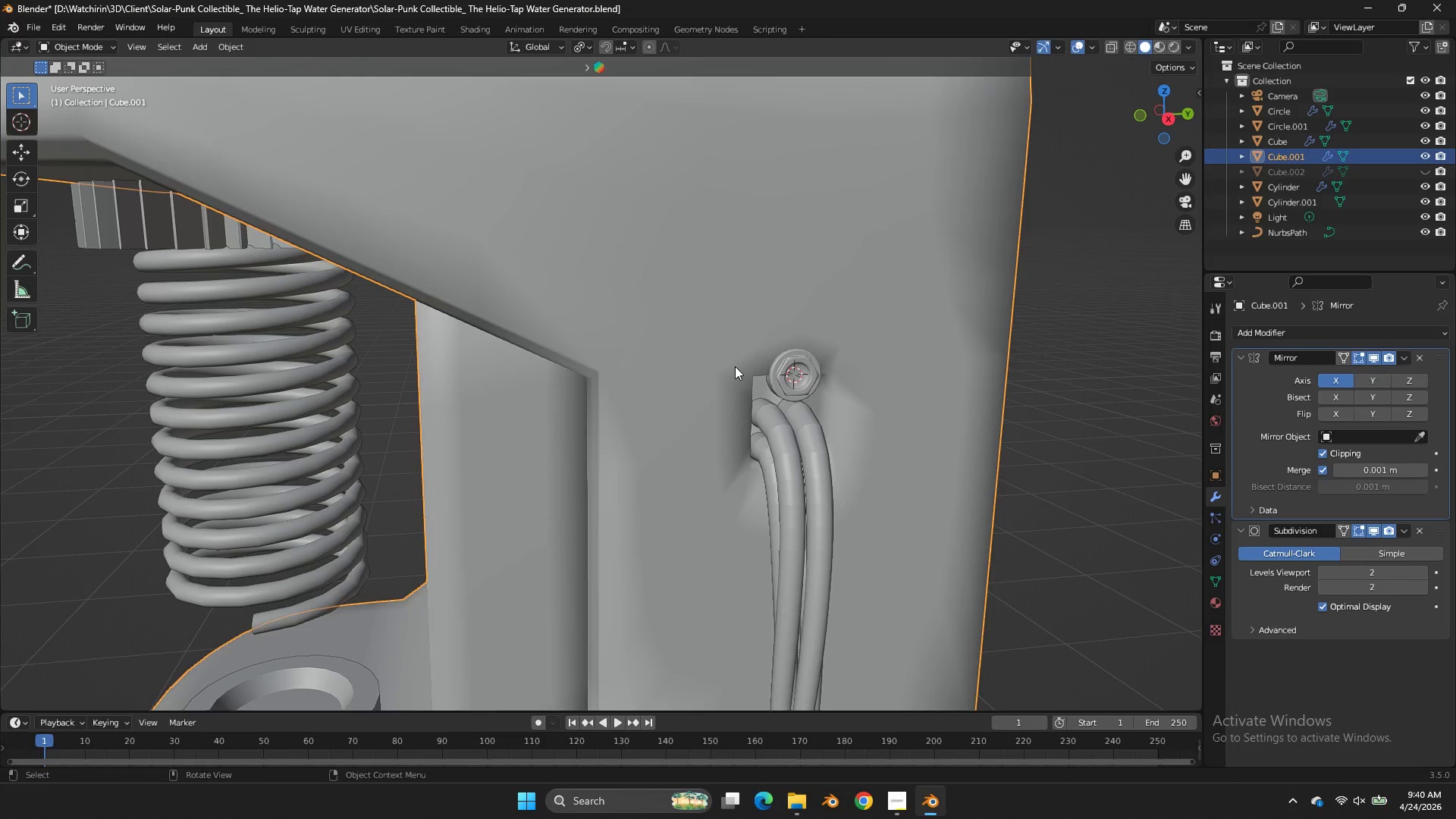 
scroll: coordinate [721, 371], scroll_direction: up, amount: 3.0
 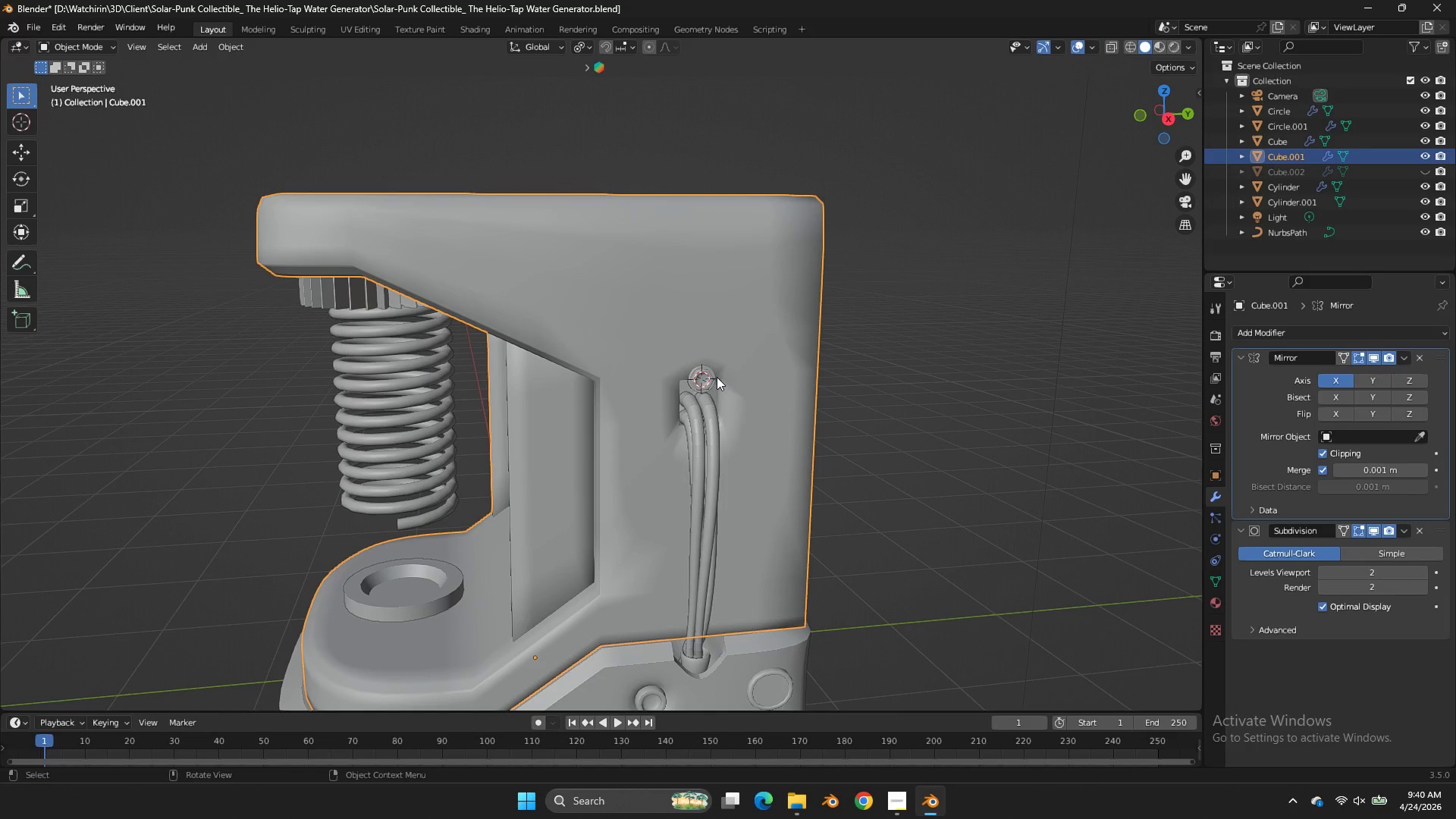 
key(Tab)
 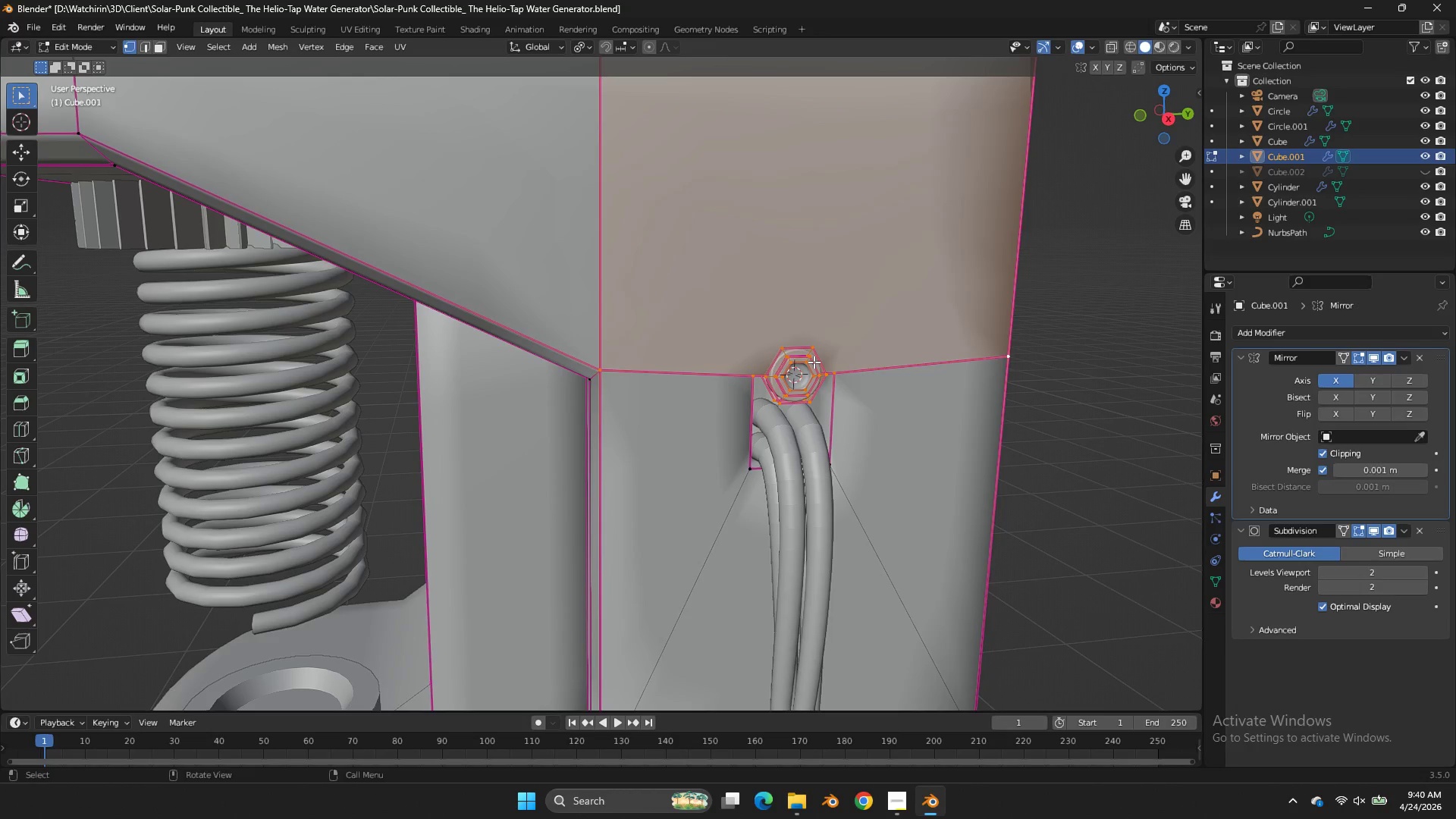 
scroll: coordinate [717, 377], scroll_direction: up, amount: 4.0
 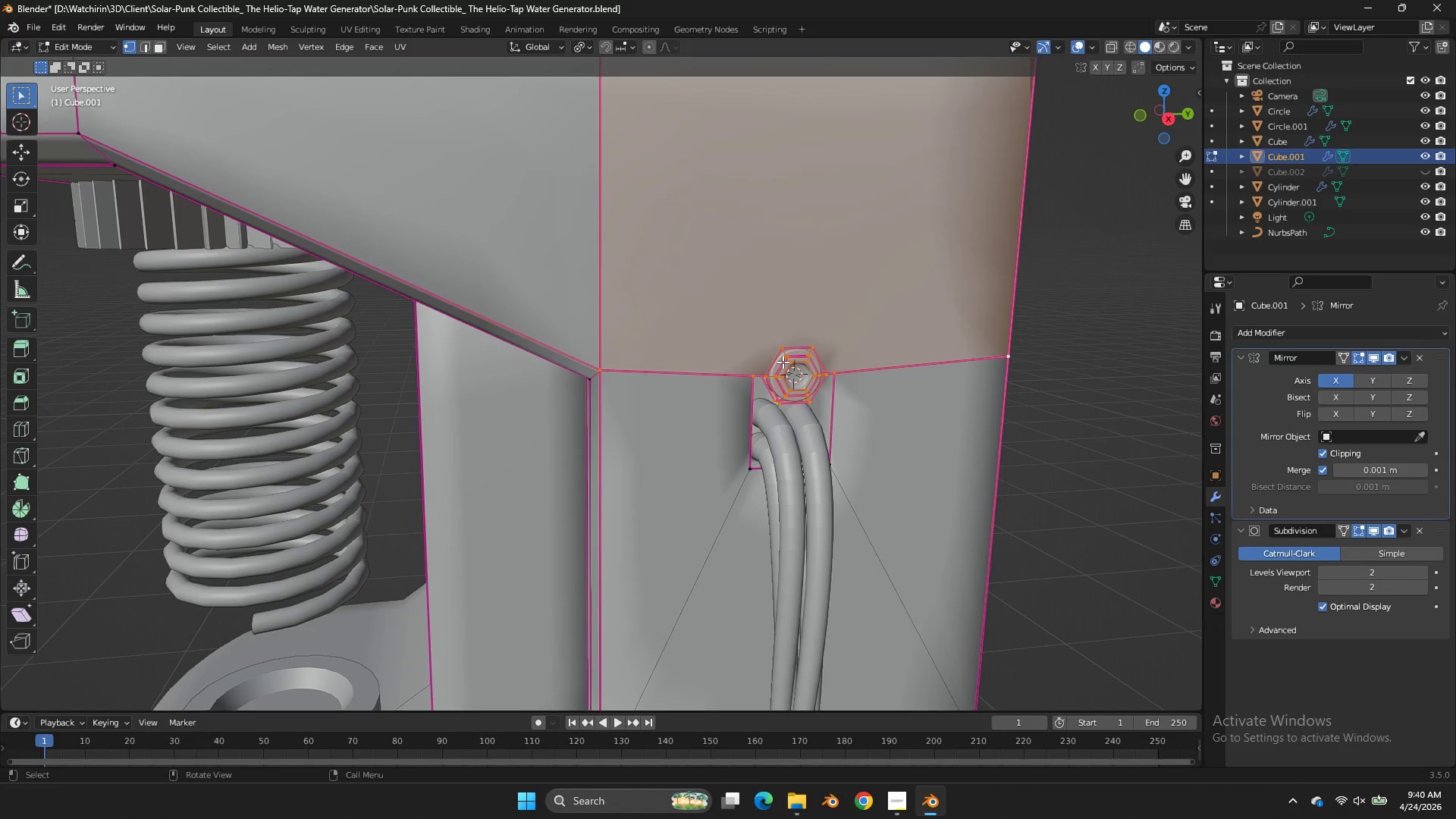 
left_click([813, 361])
 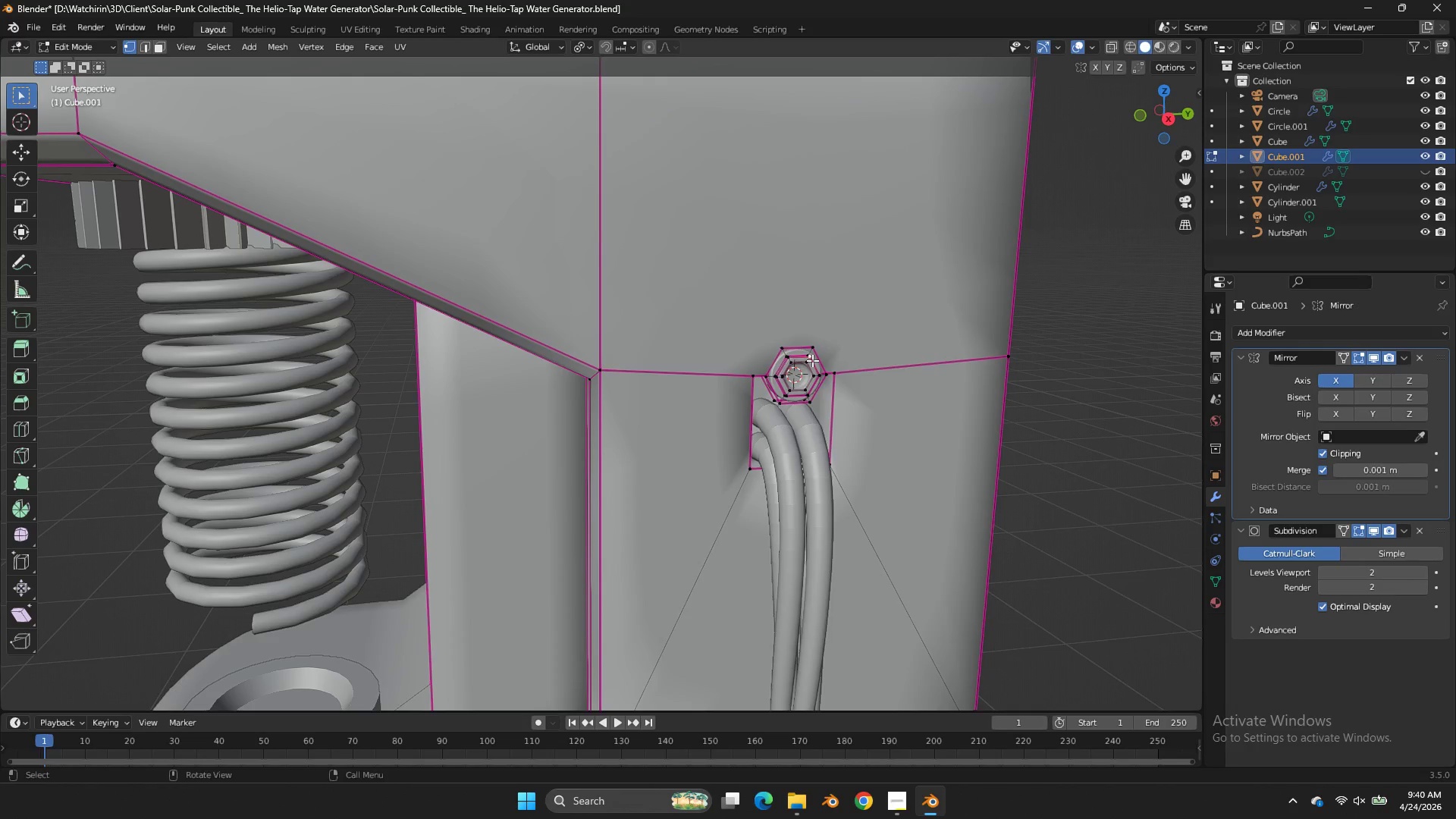 
key(L)
 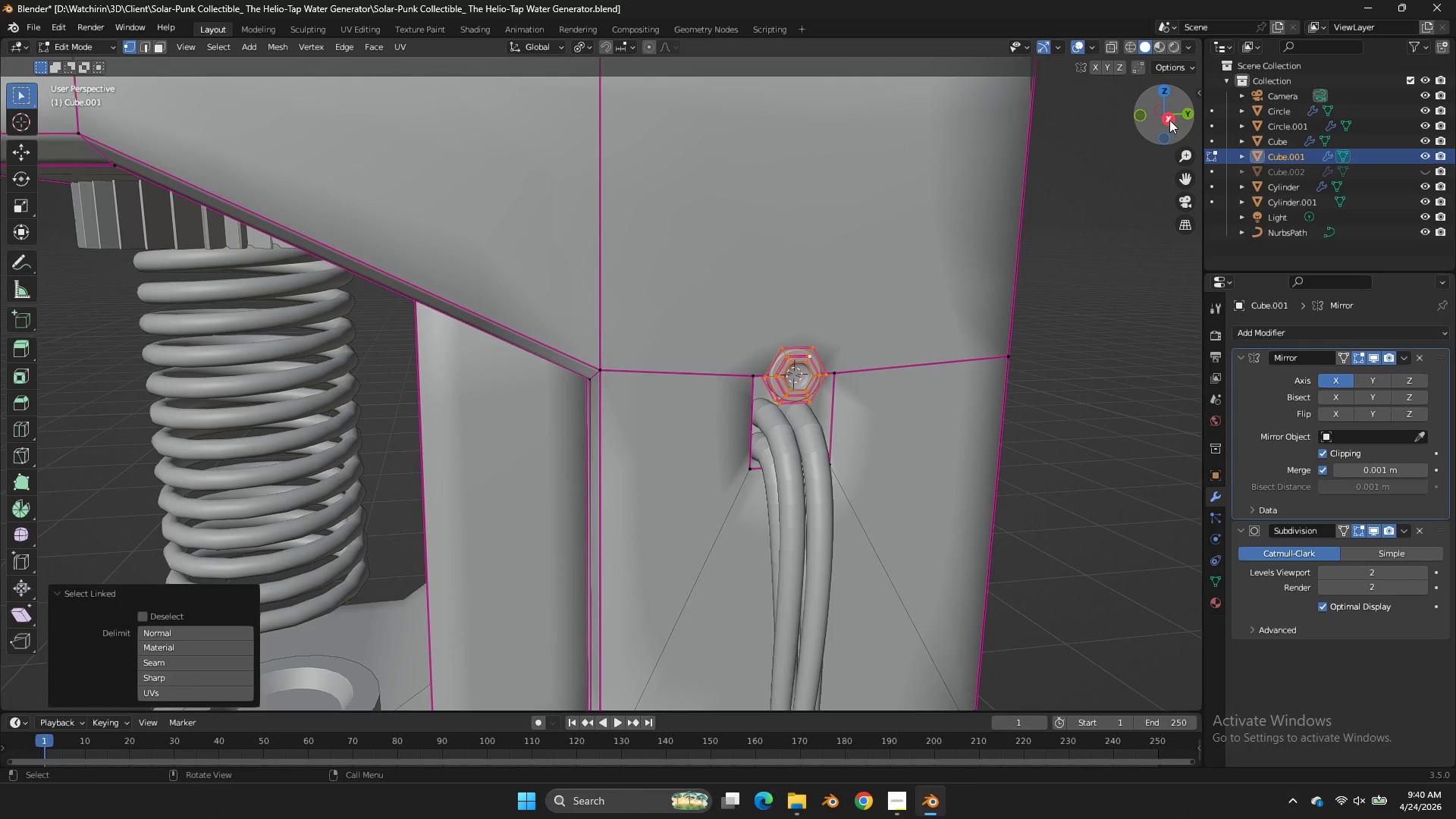 
left_click([1169, 119])
 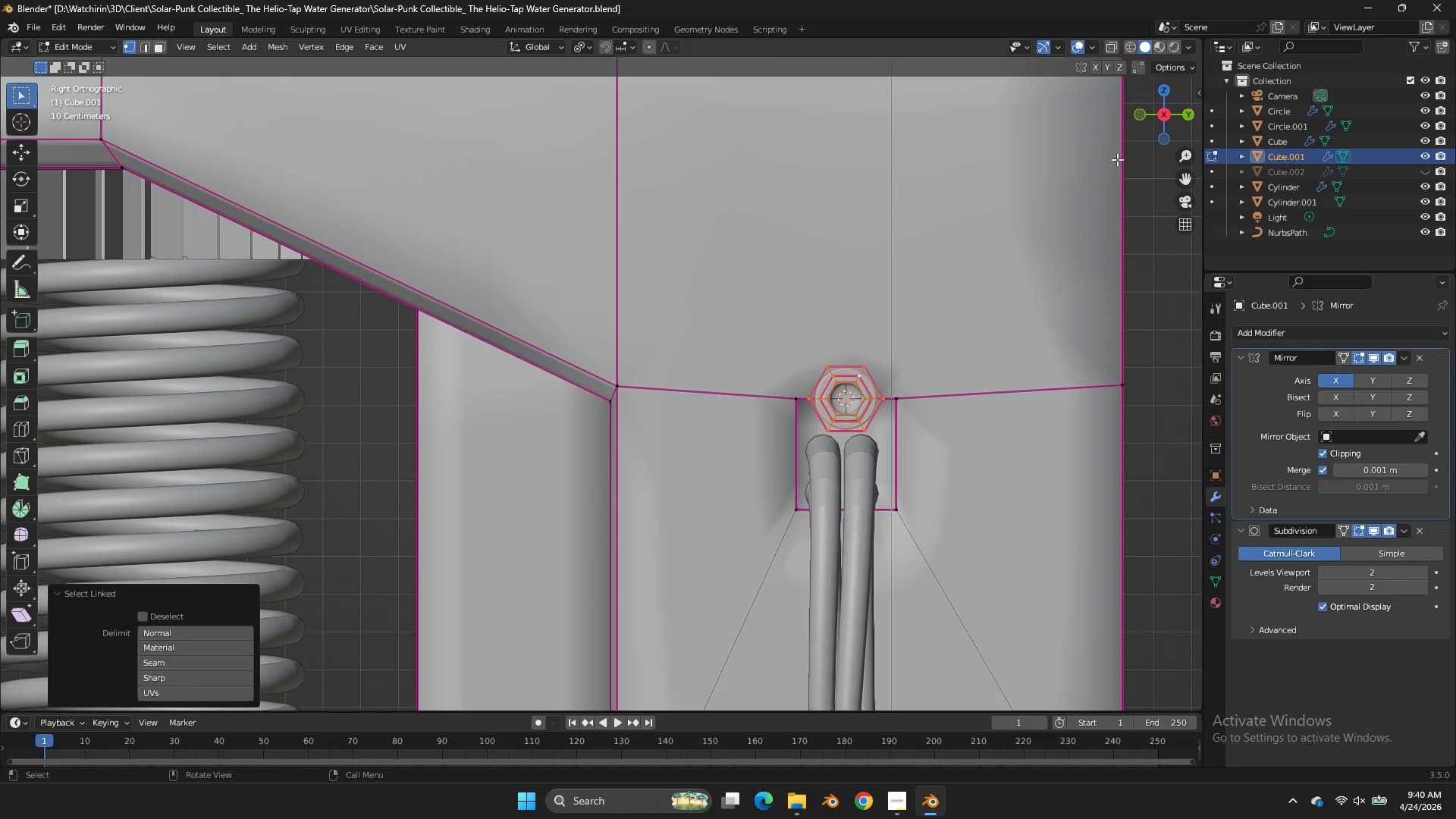 
key(Shift+ShiftLeft)
 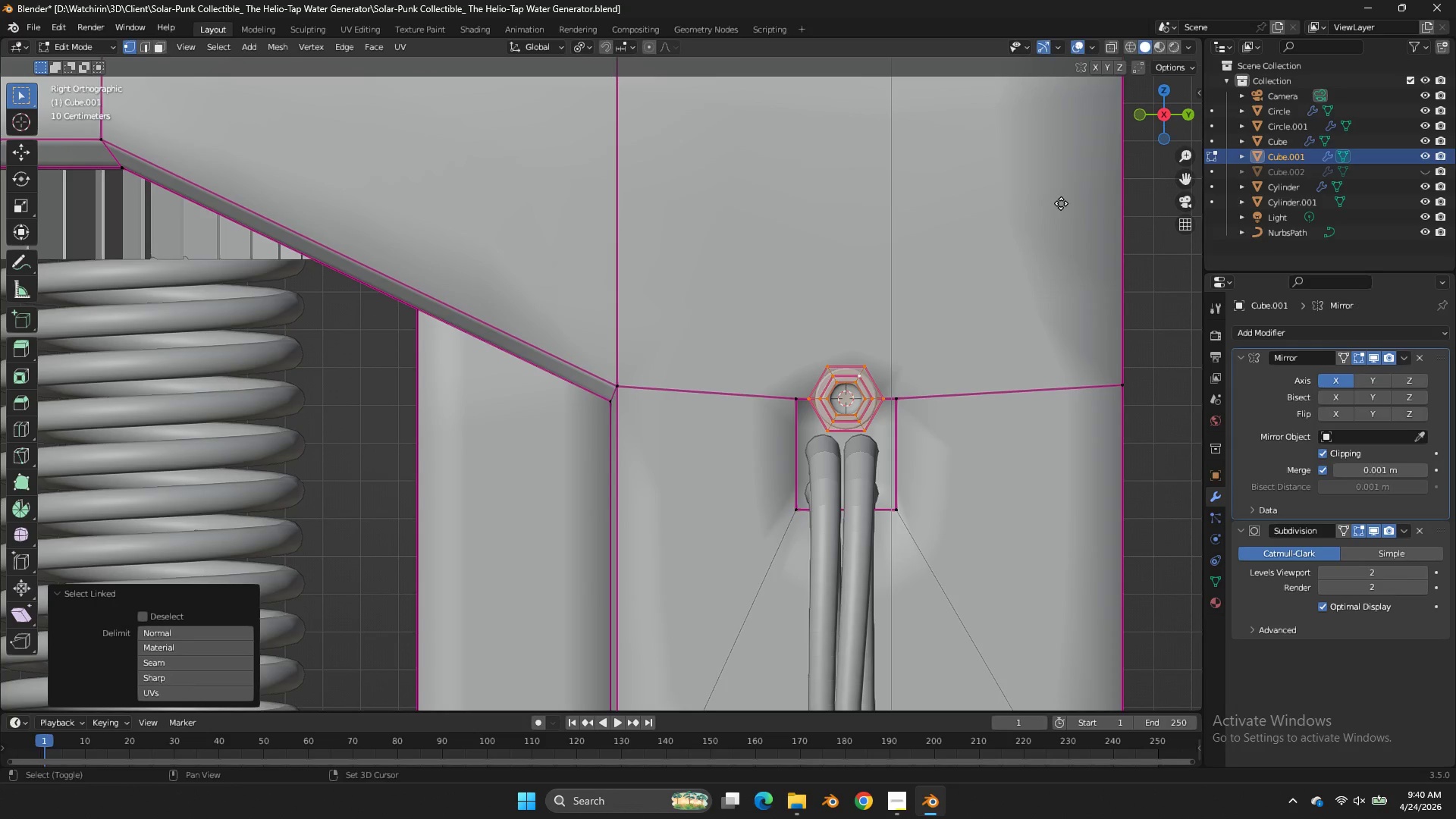 
type(Dz)
 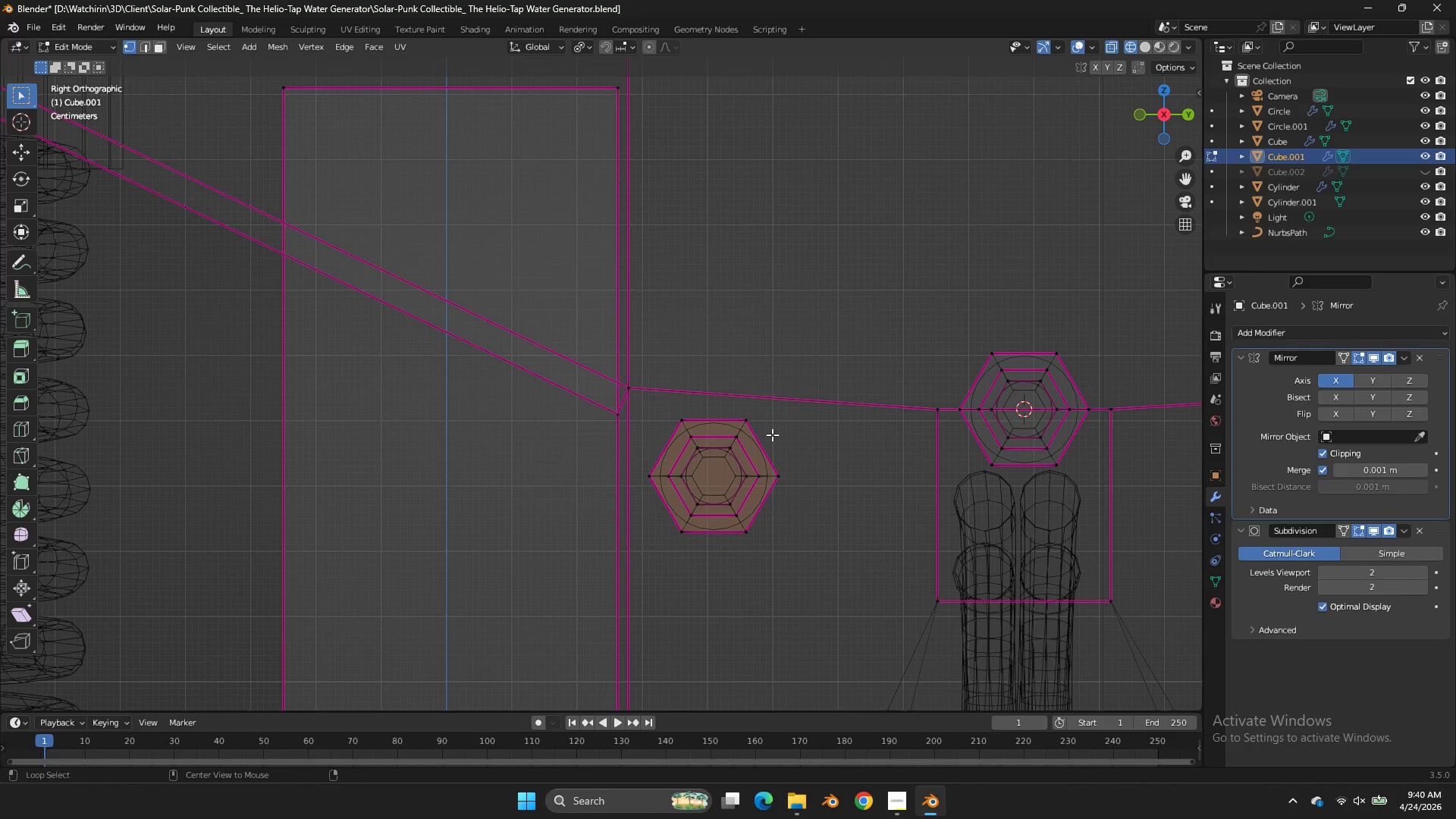 
scroll: coordinate [893, 274], scroll_direction: up, amount: 3.0
 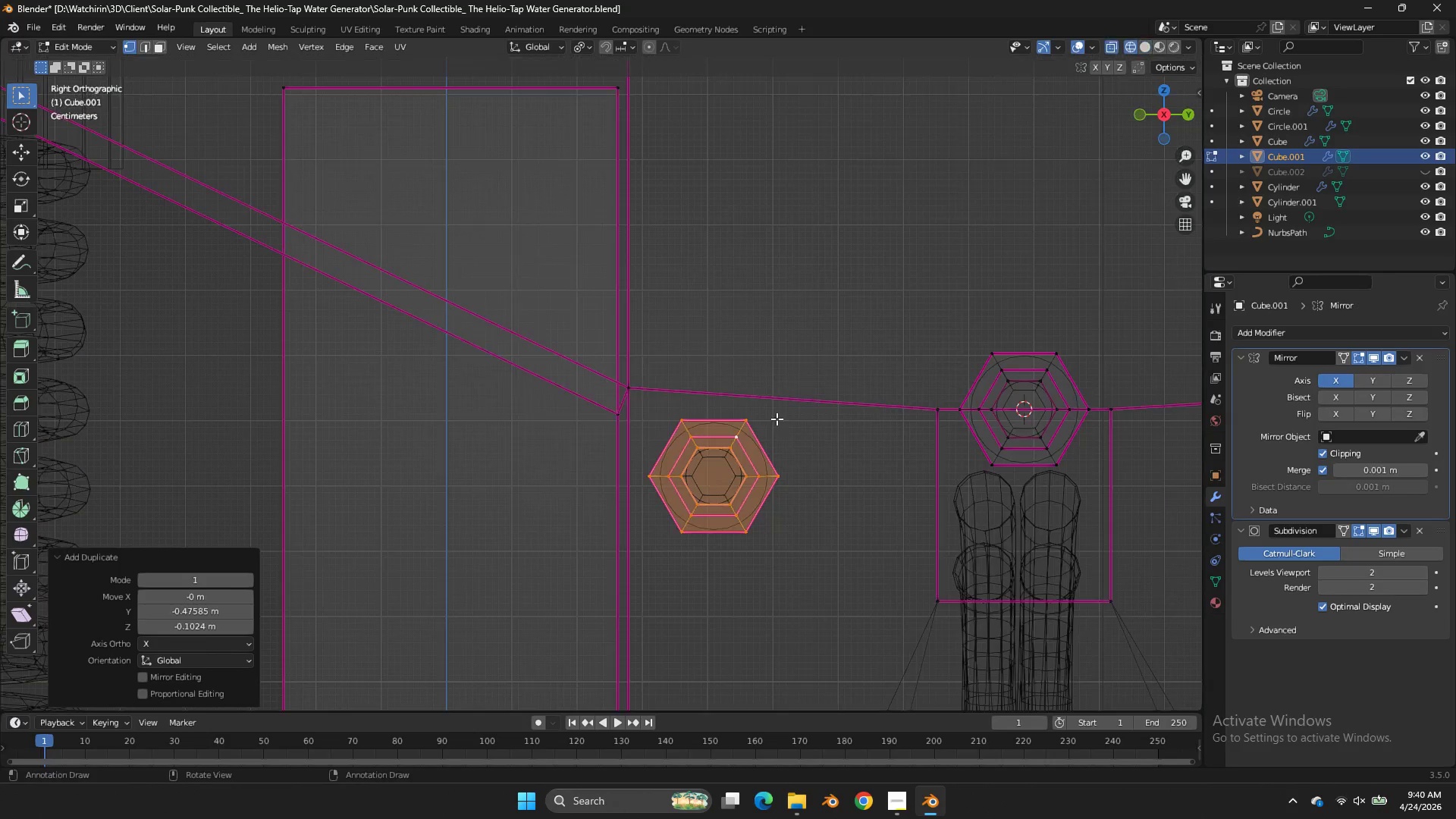 
hold_key(key=AltLeft, duration=1.55)
left_click([772, 435])
 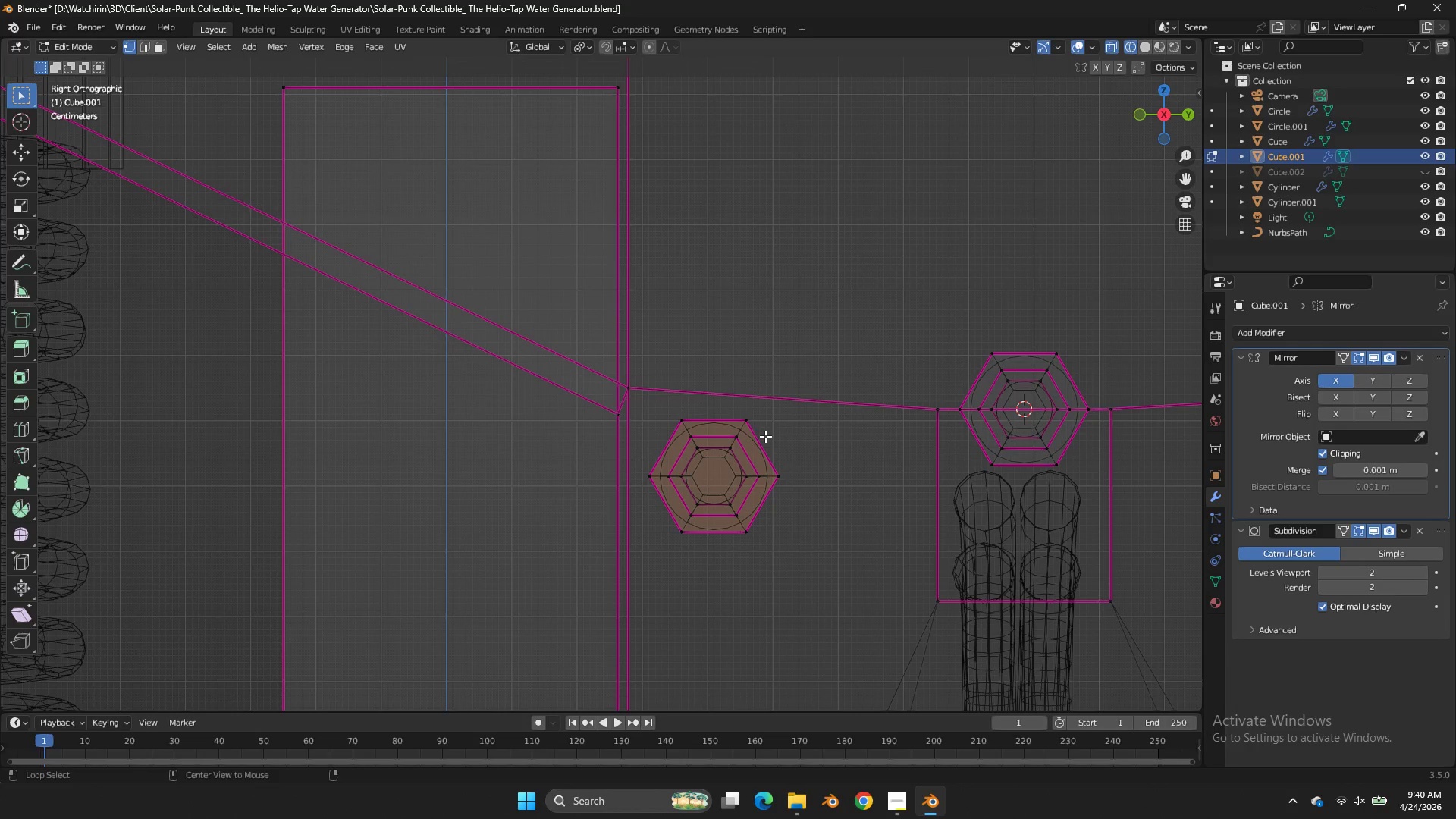 
hold_key(key=ShiftLeft, duration=0.64)
left_click([758, 436])
 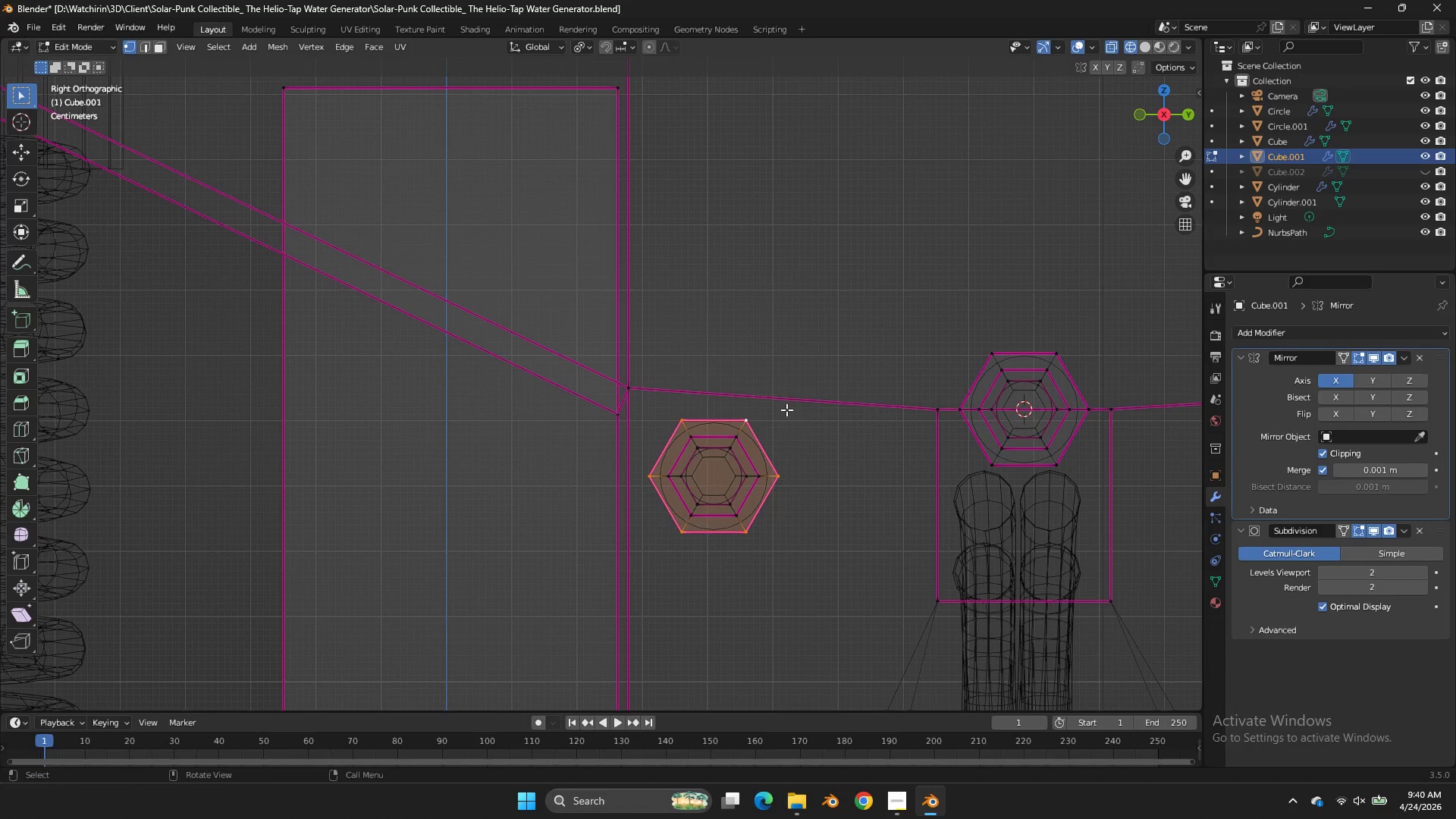 
key(X)
 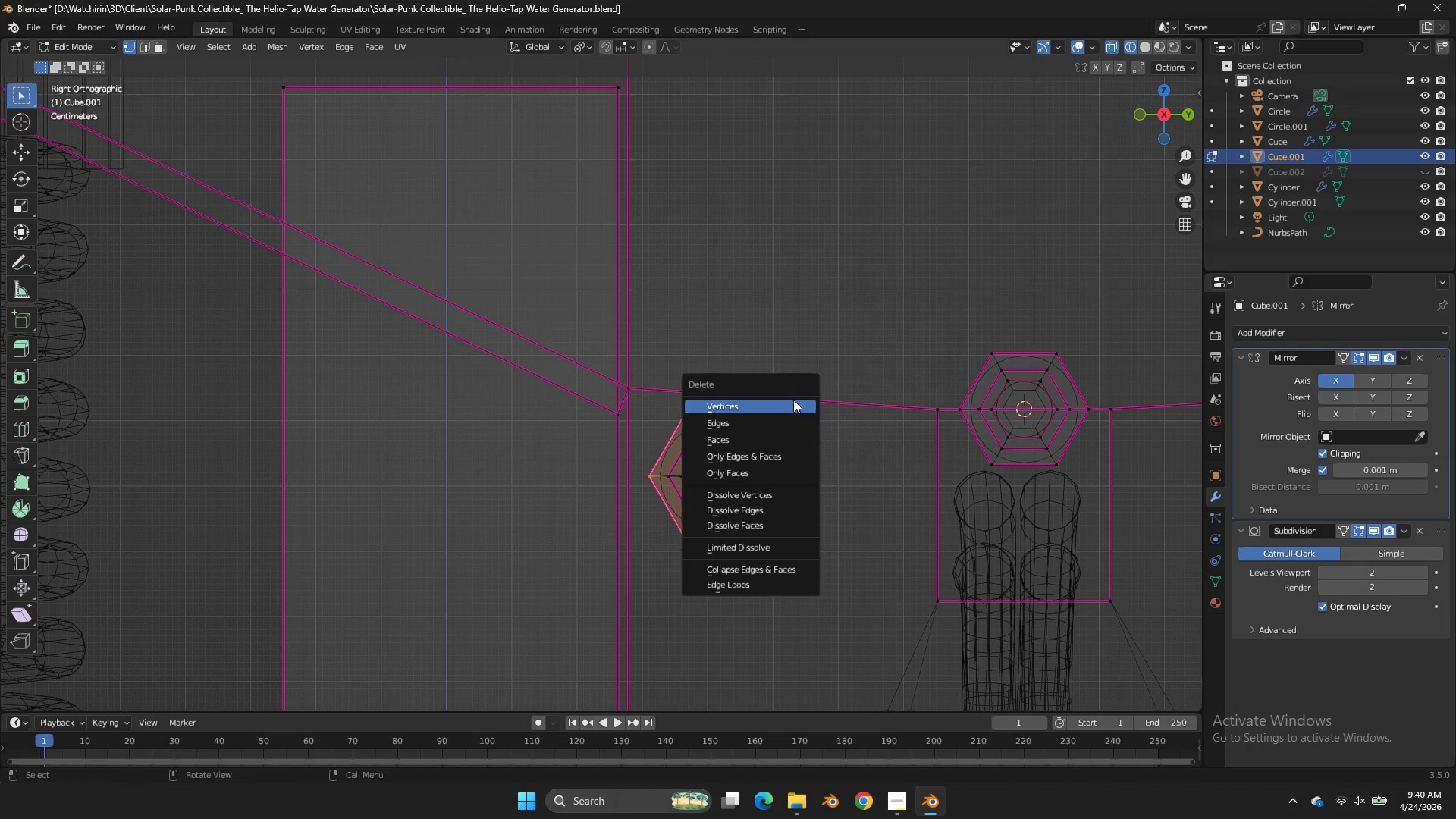 
left_click([793, 400])
 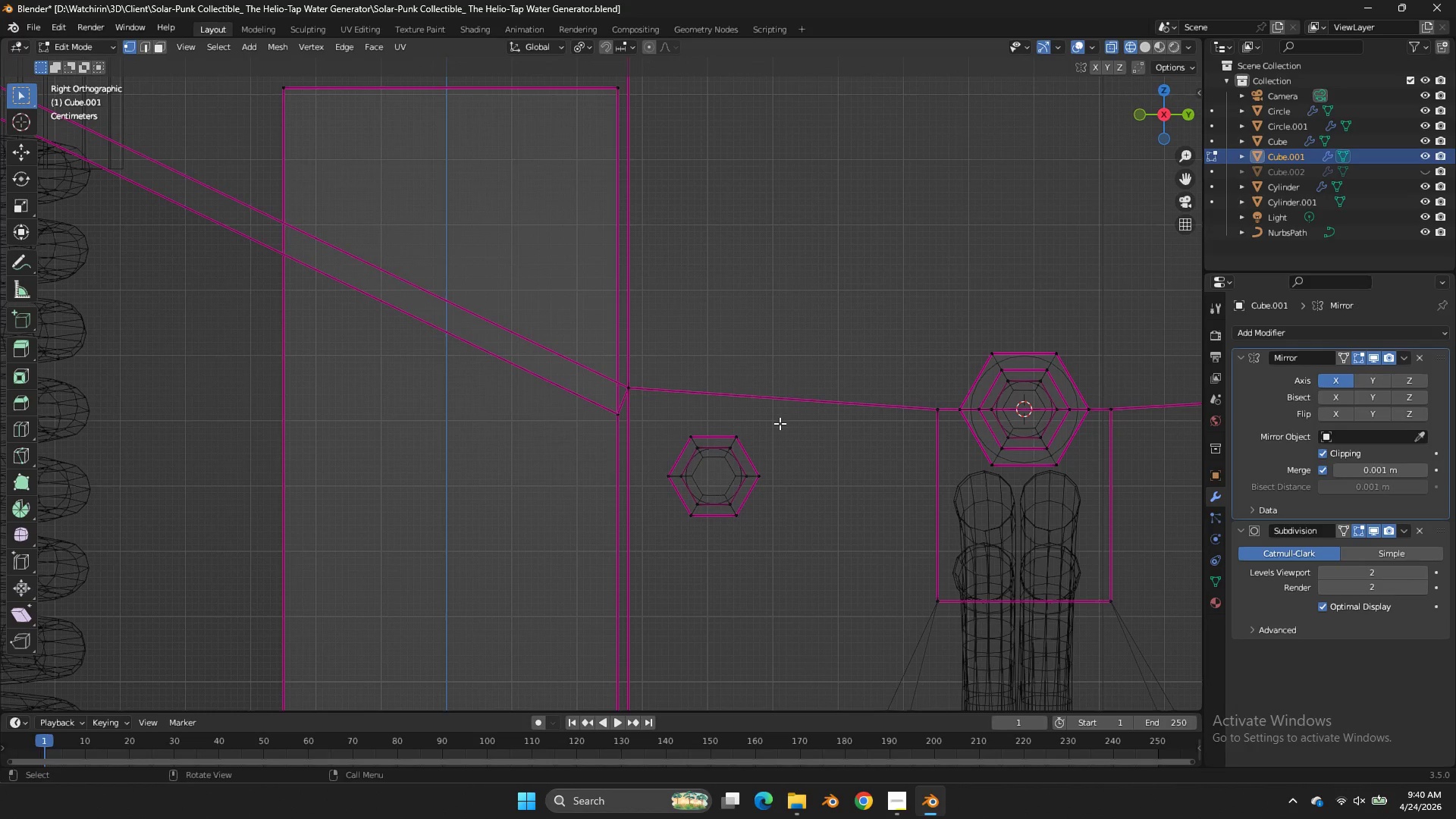 
key(Z)
 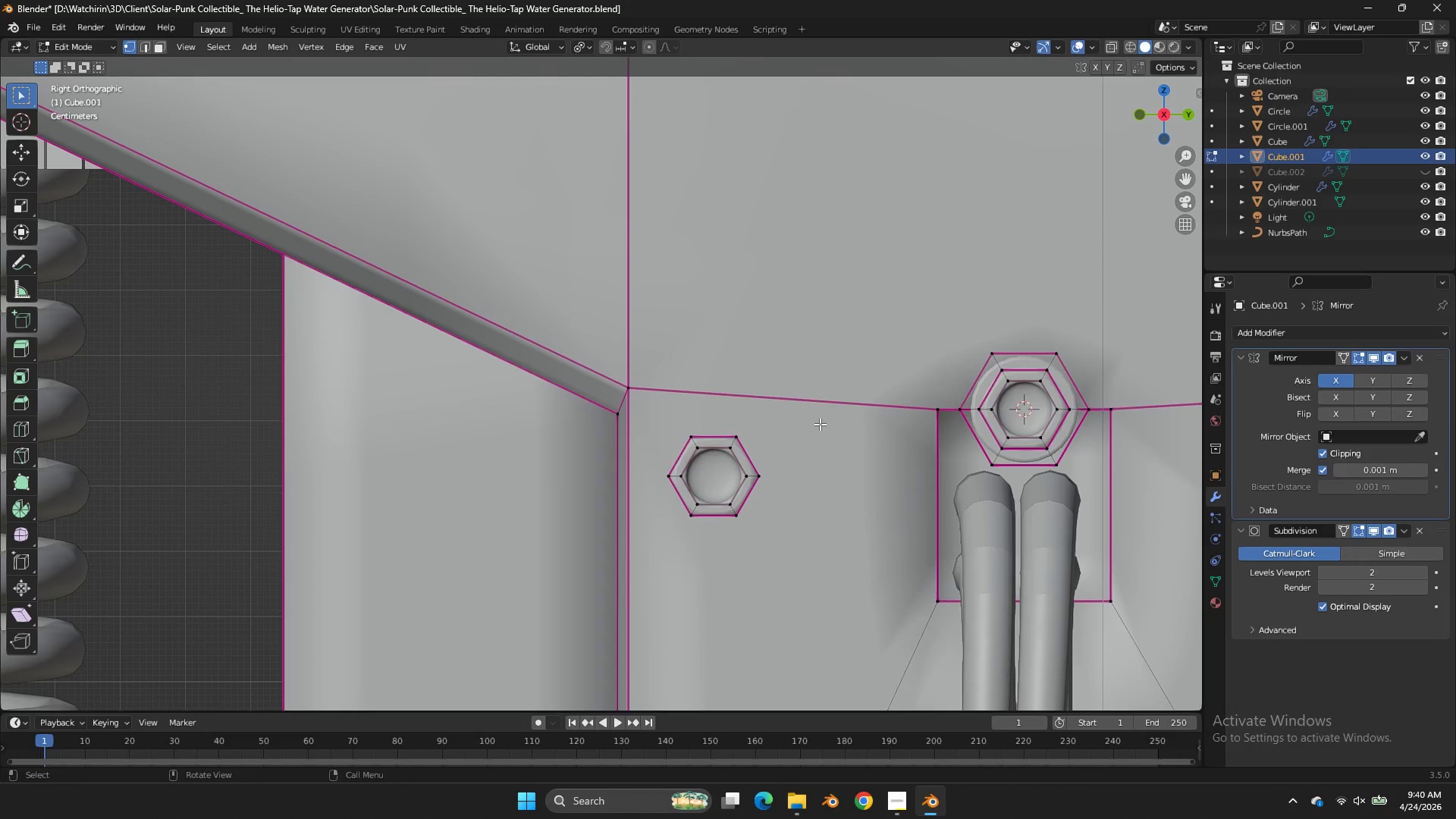 
type(zz)
 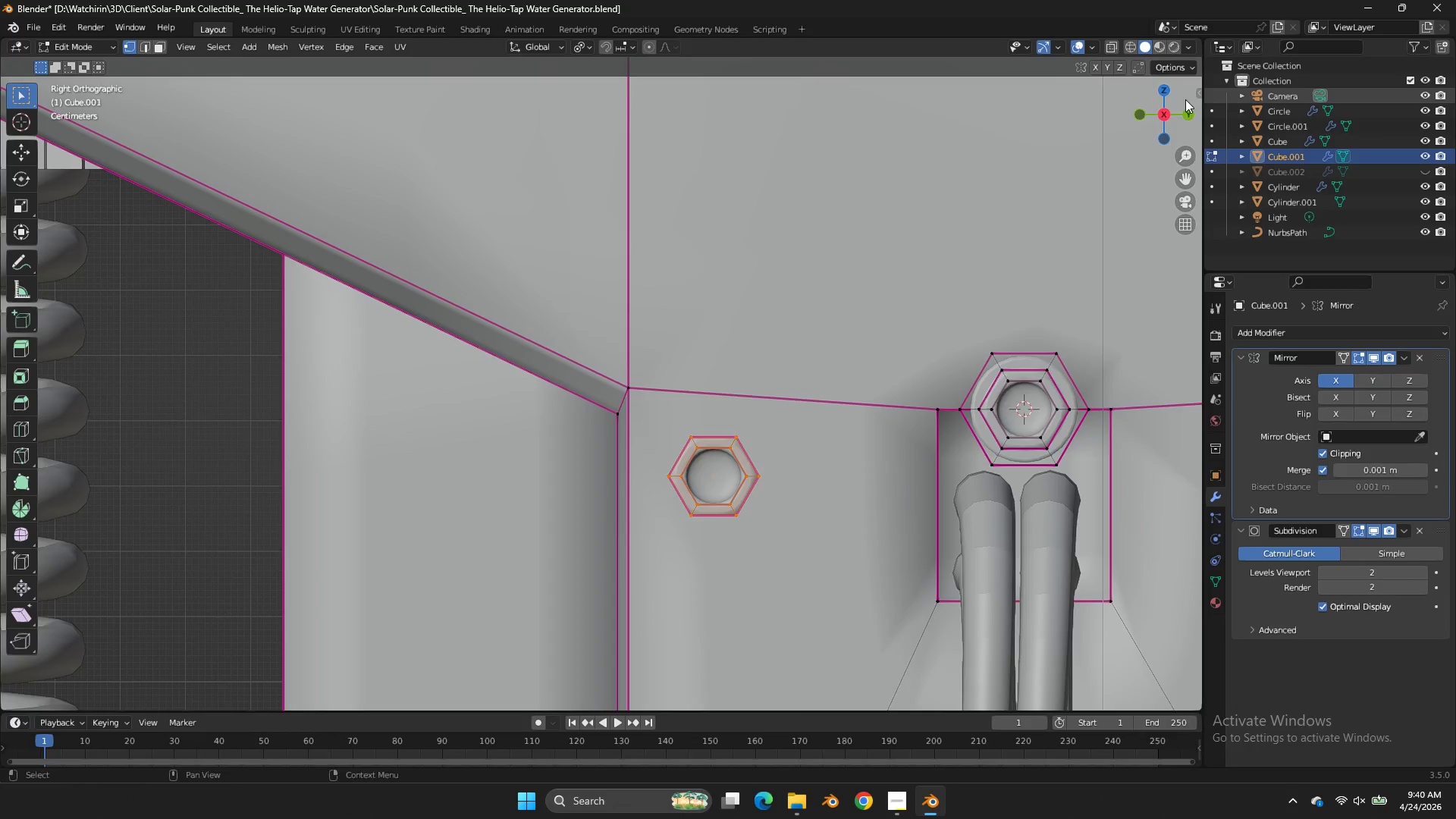 
left_click_drag(start_coordinate=[805, 417], to_coordinate=[647, 540])
 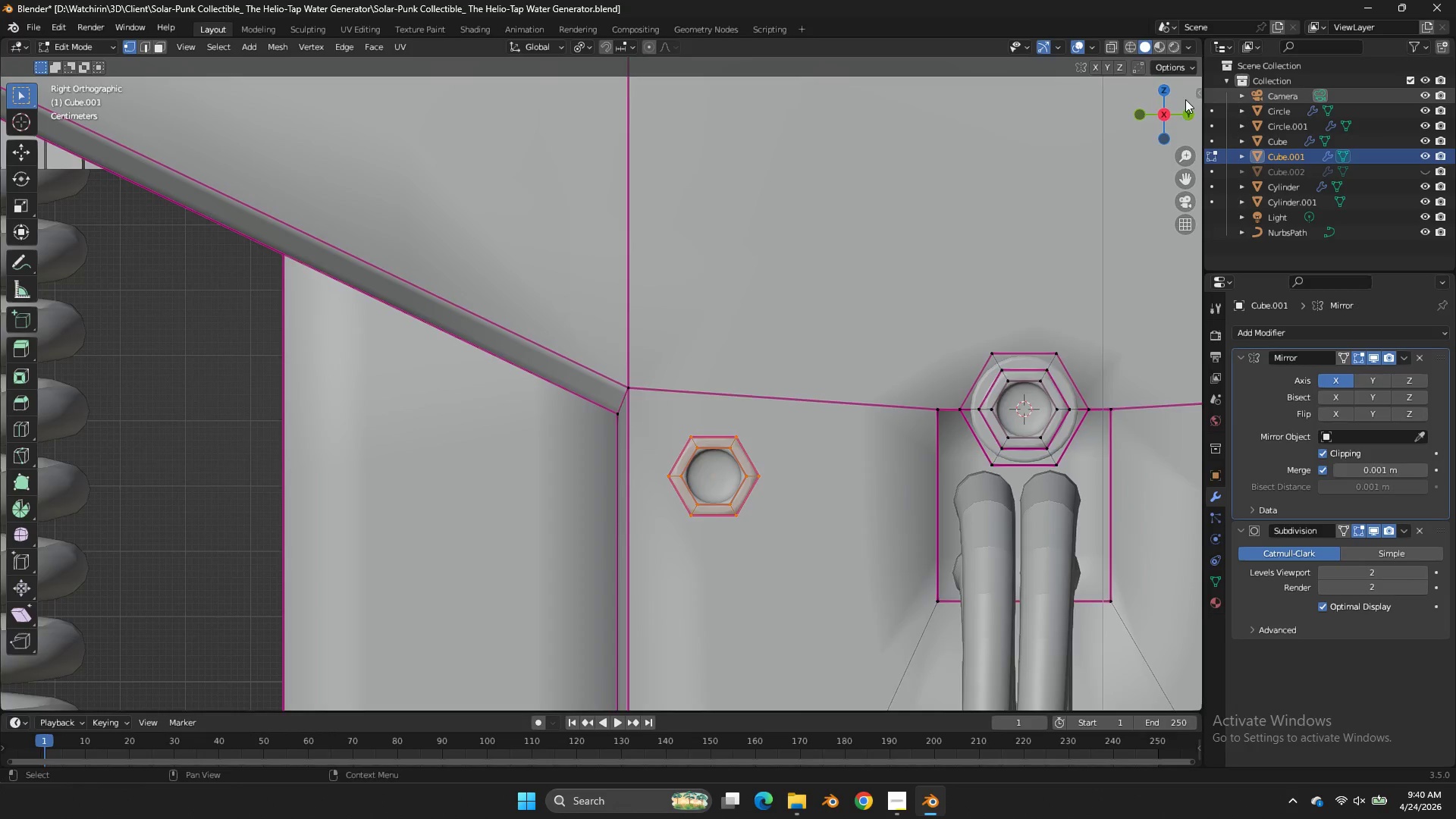 
left_click_drag(start_coordinate=[1175, 121], to_coordinate=[148, 135])
 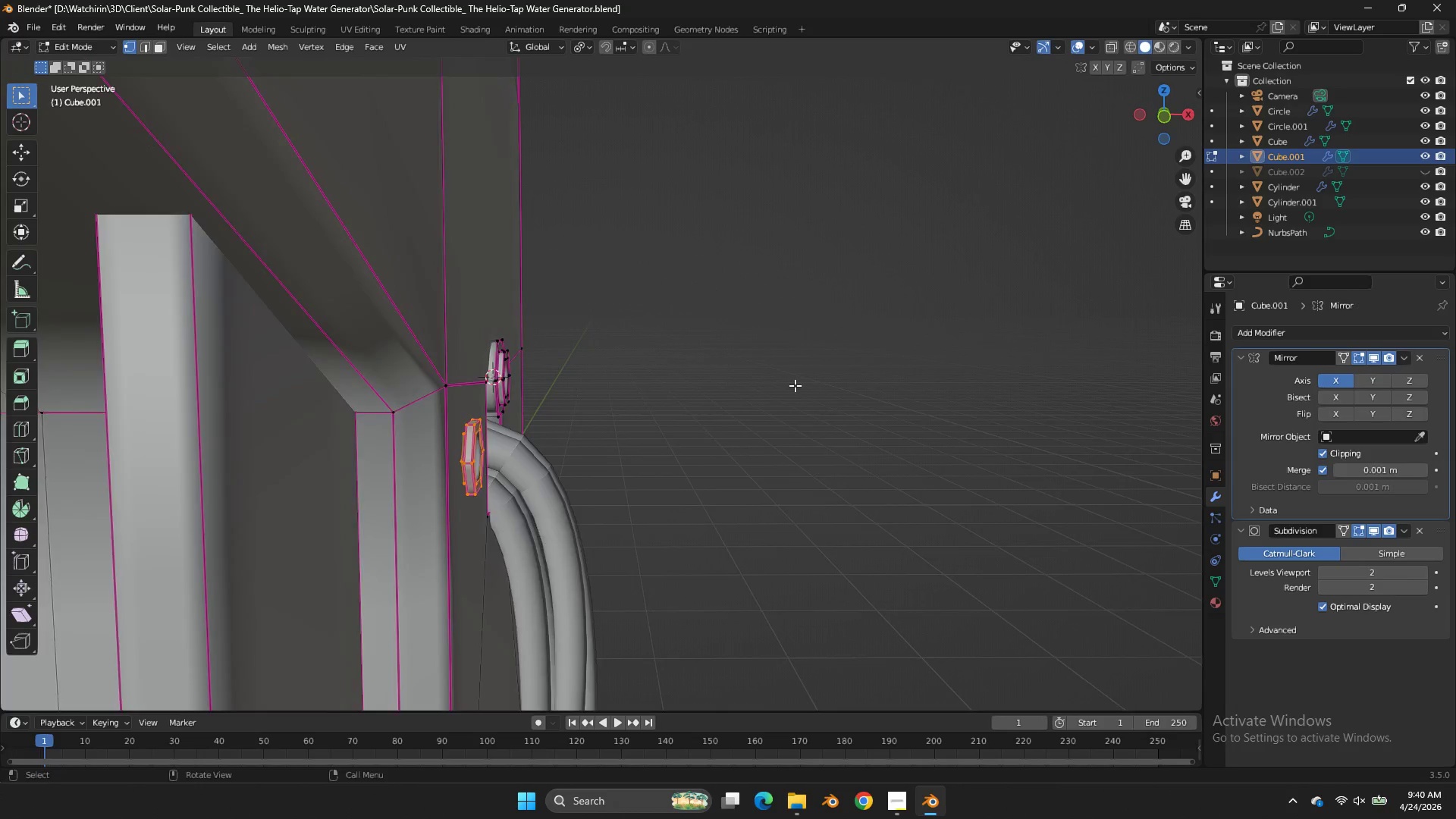 
scroll: coordinate [795, 385], scroll_direction: up, amount: 3.0
 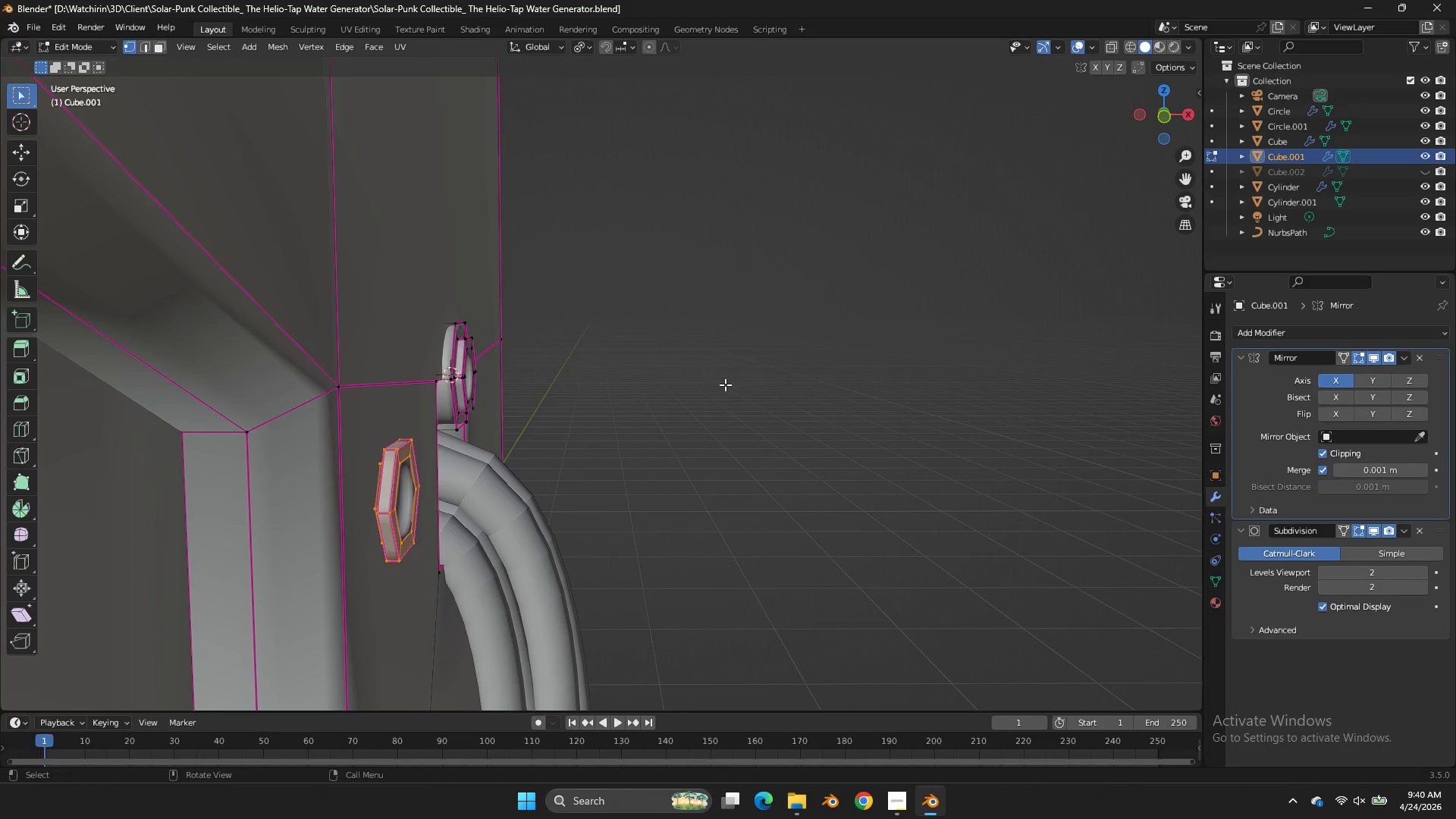 
type(sy)
 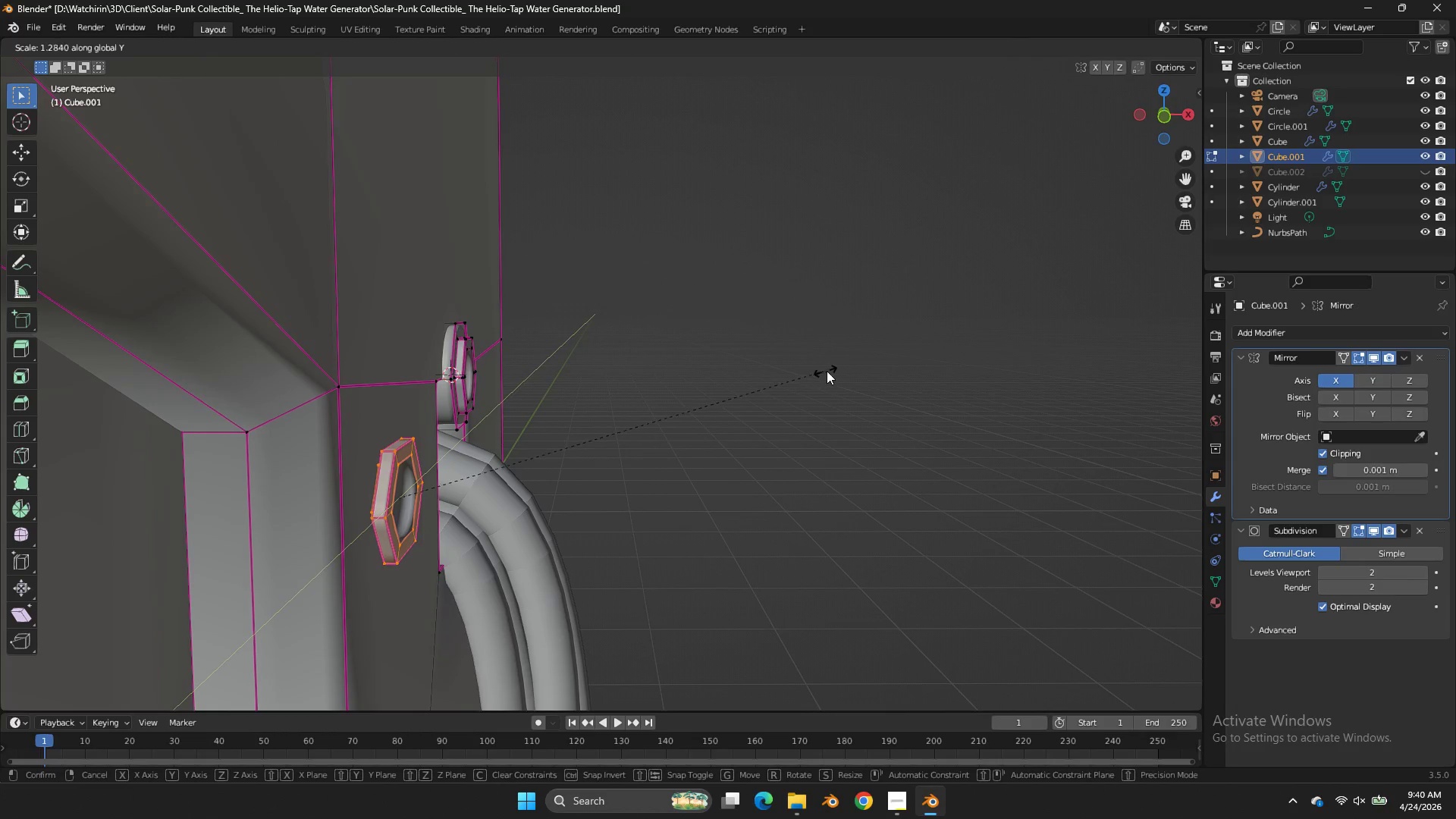 
key(X)
 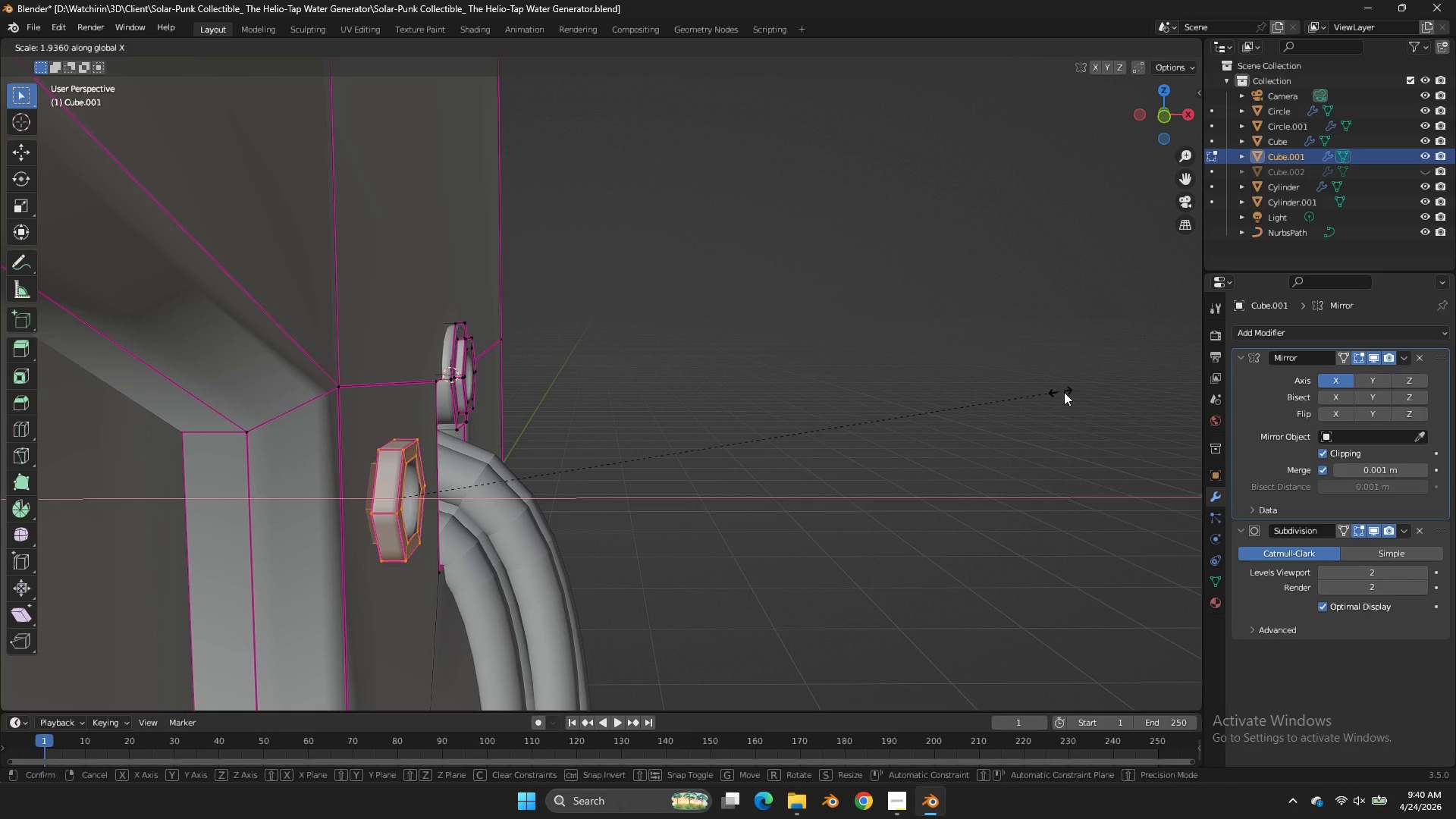 
left_click([1071, 392])
 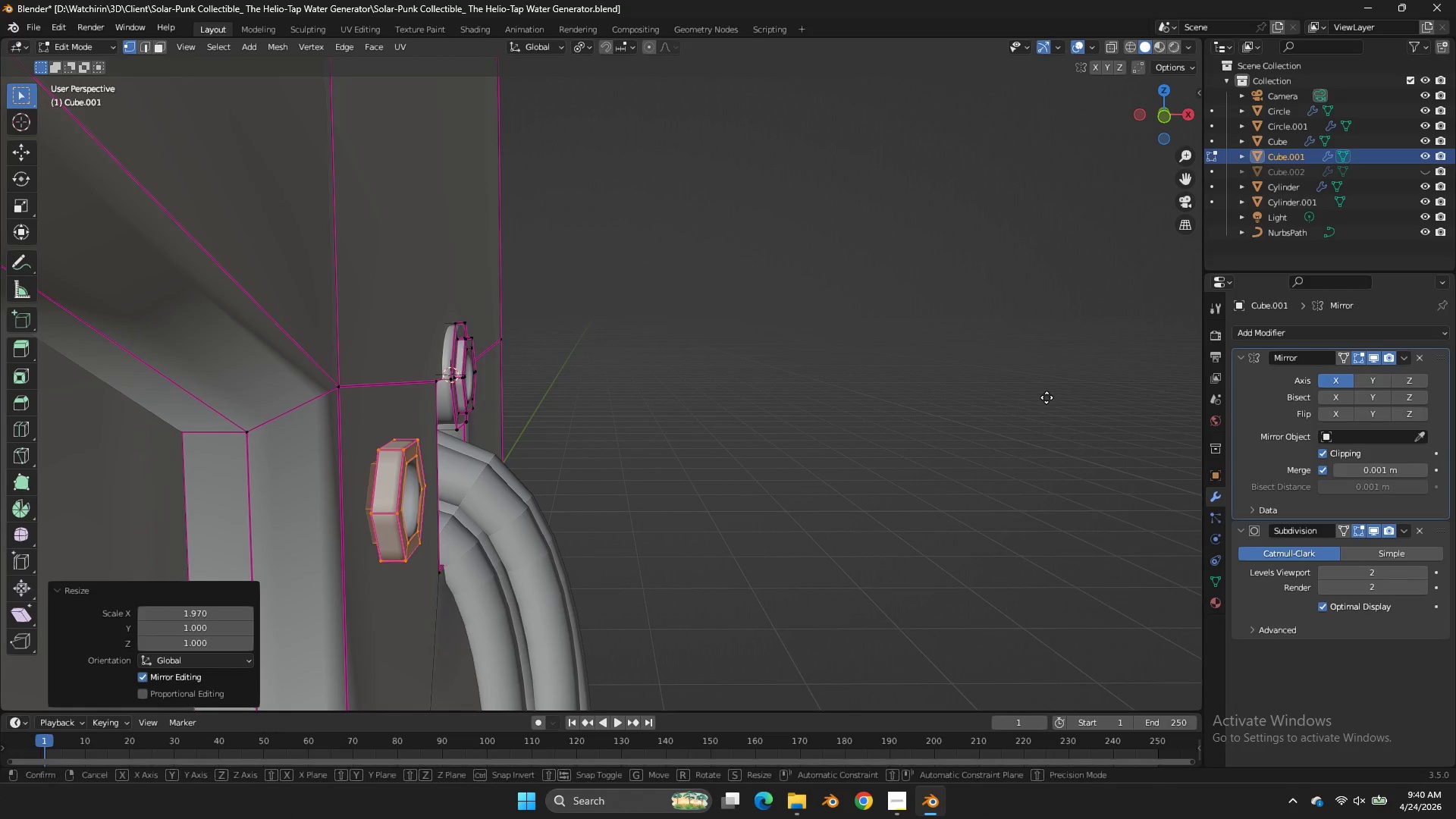 
type(gx)
 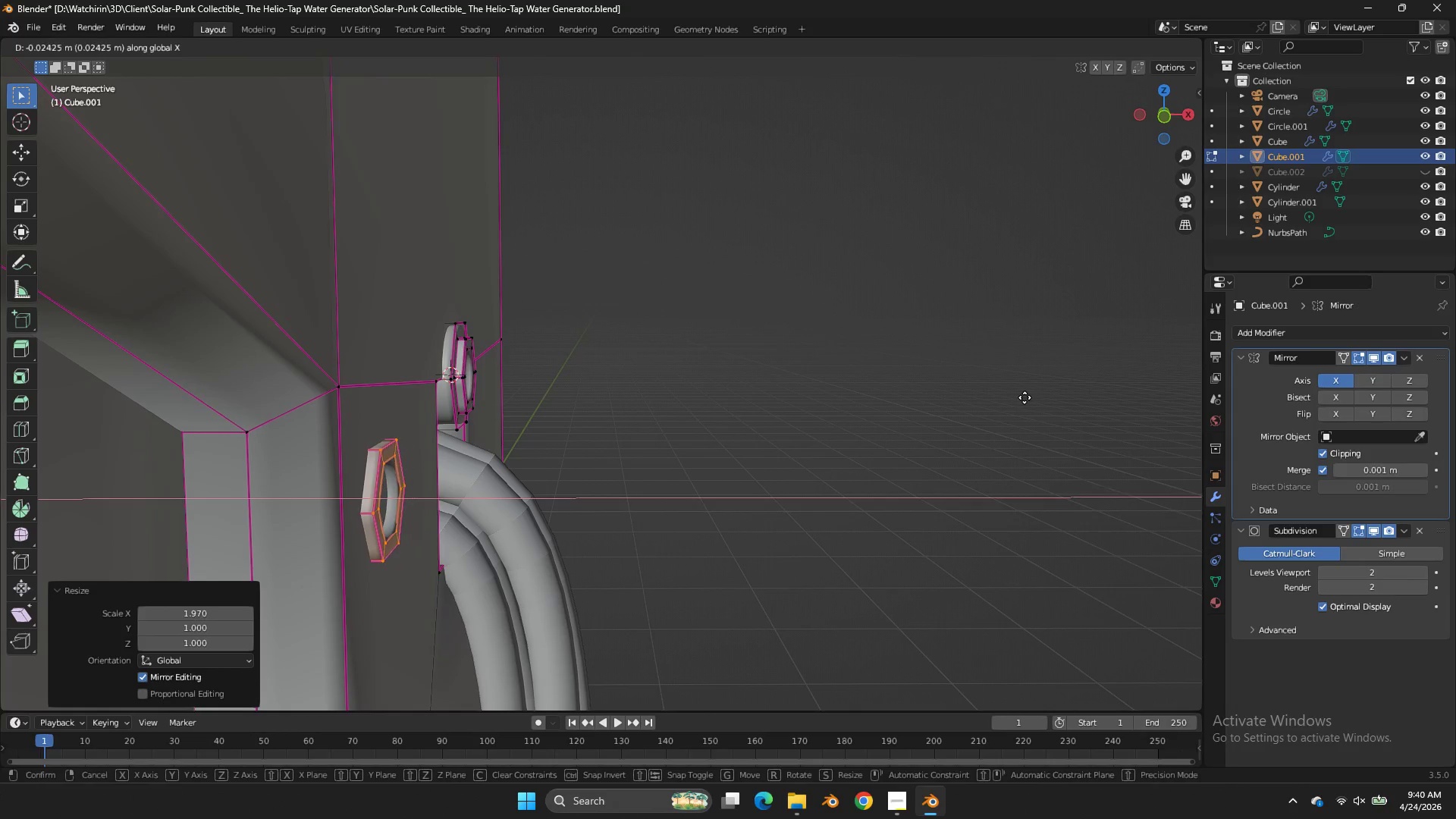 
hold_key(key=ShiftLeft, duration=0.52)
 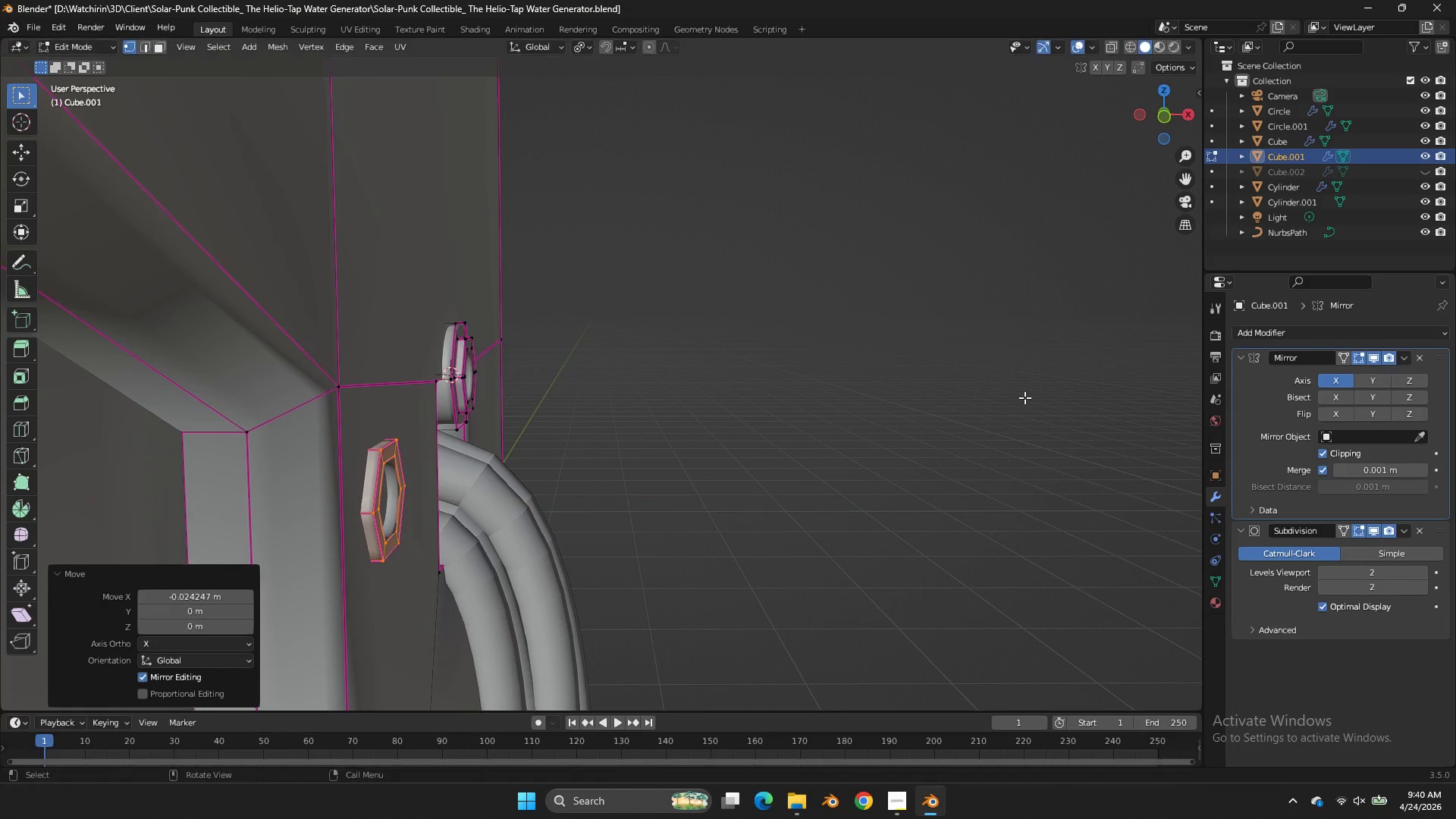 
left_click([1025, 397])
 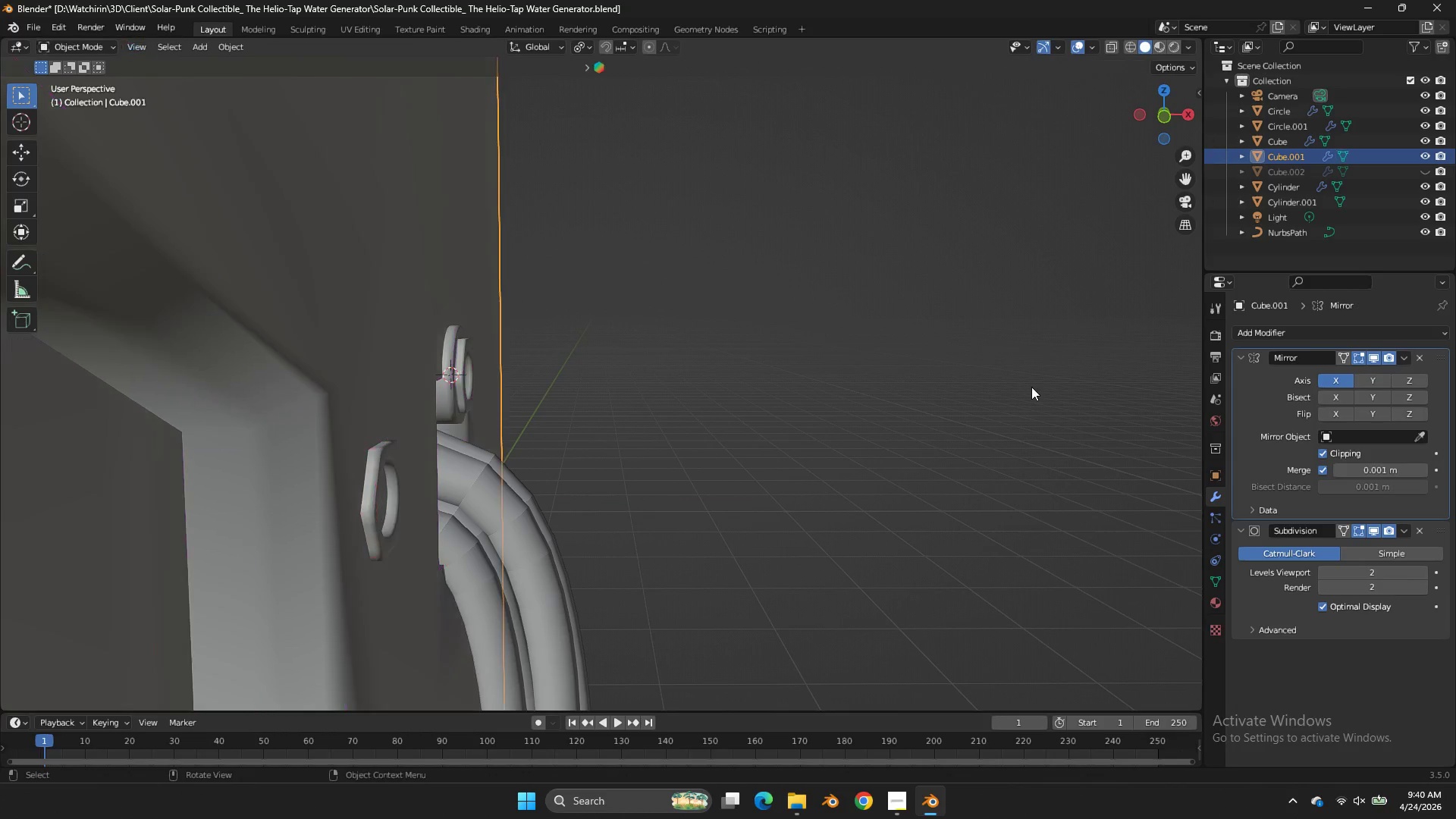 
key(Tab)
 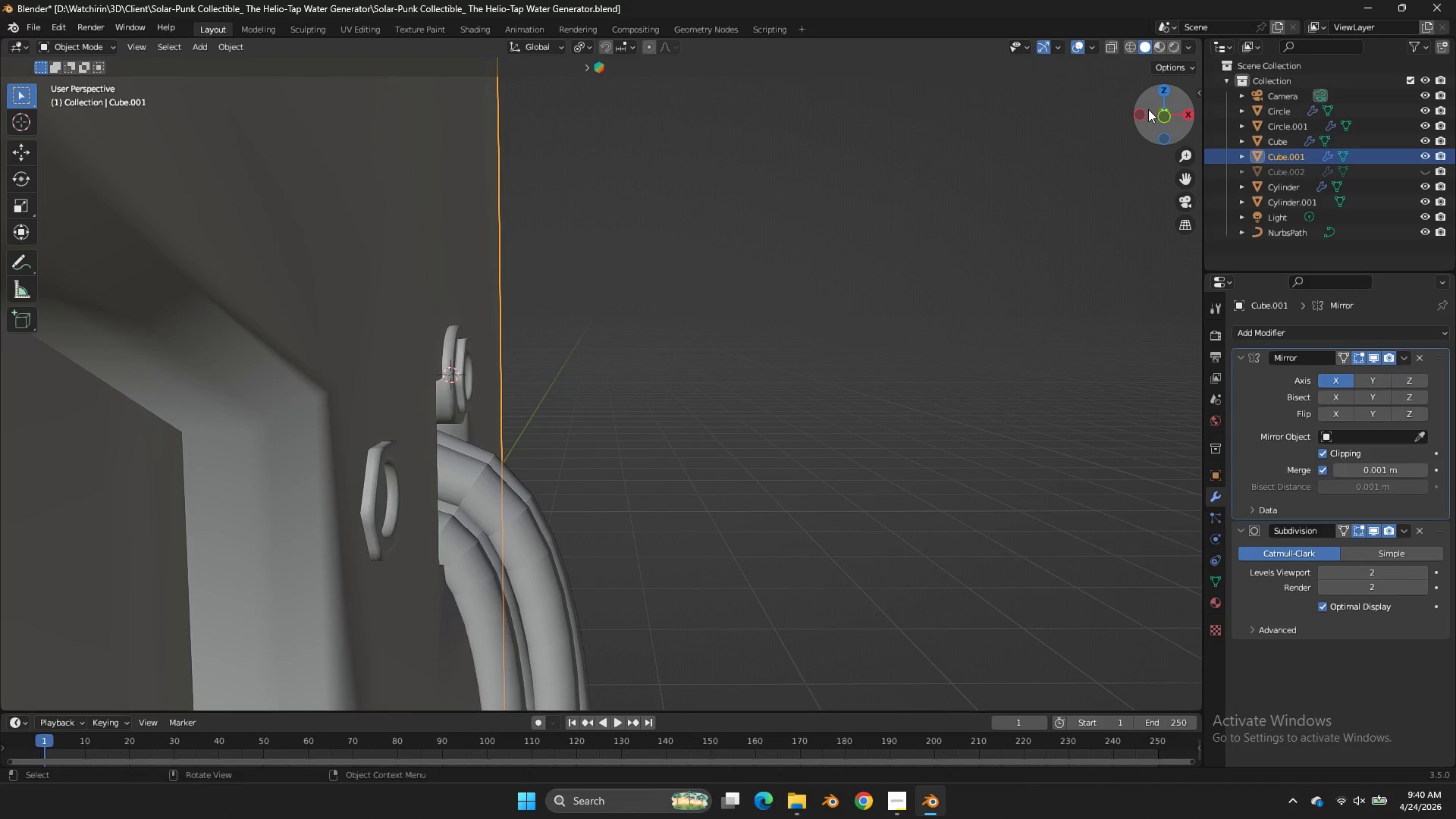 
left_click_drag(start_coordinate=[1141, 109], to_coordinate=[1049, 127])
 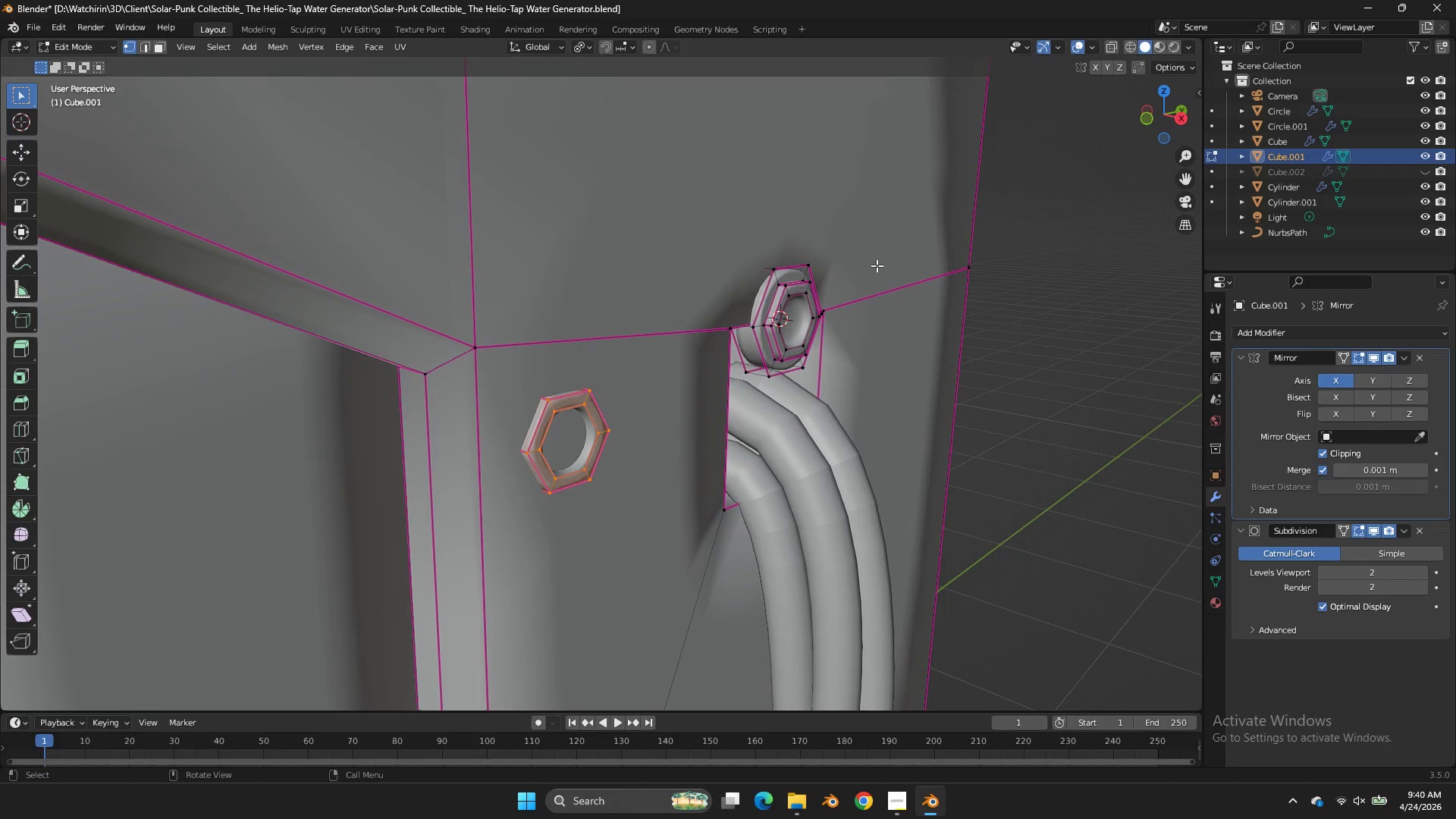 
key(Tab)
type(gx)
 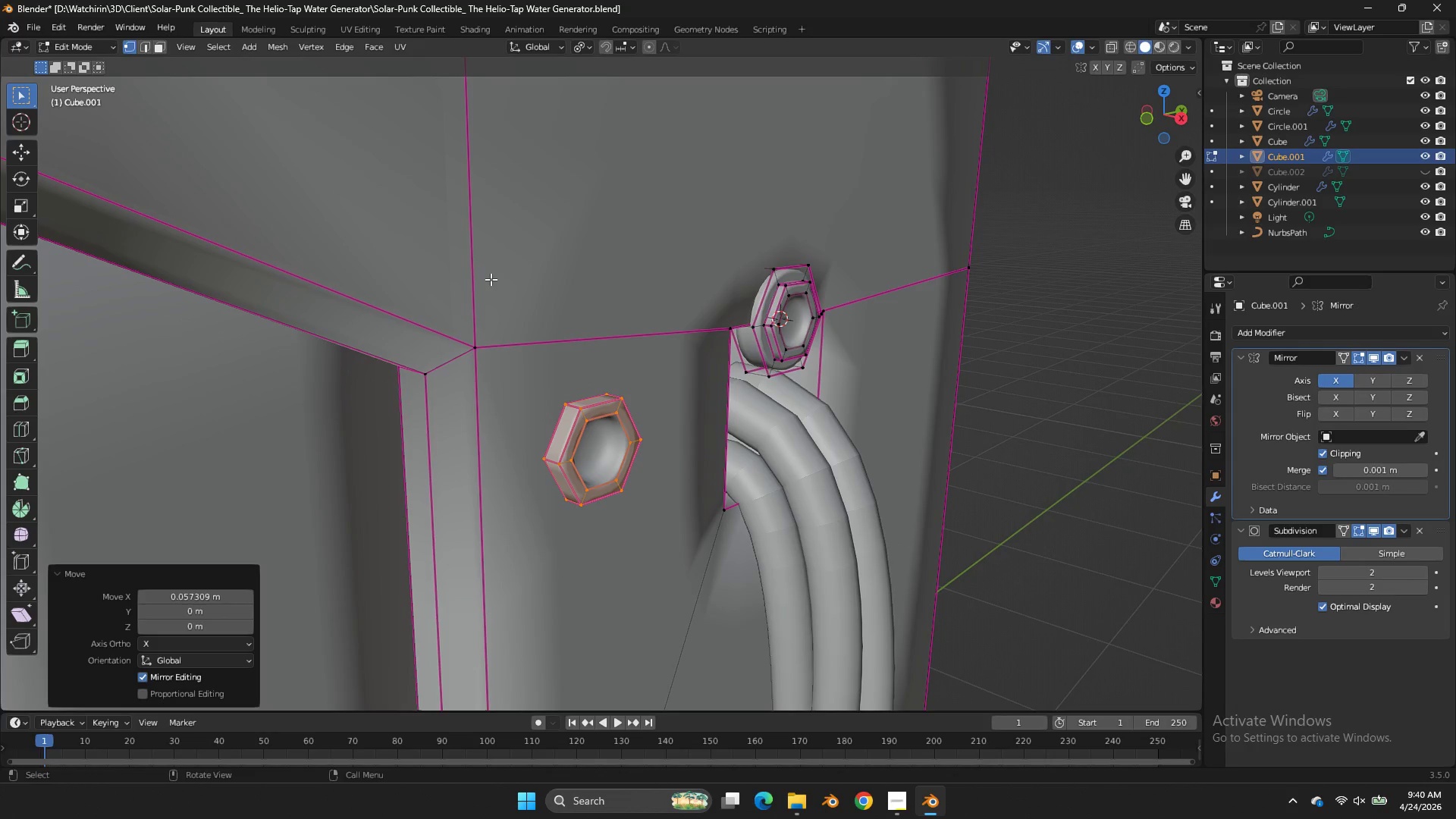 
left_click([162, 44])
 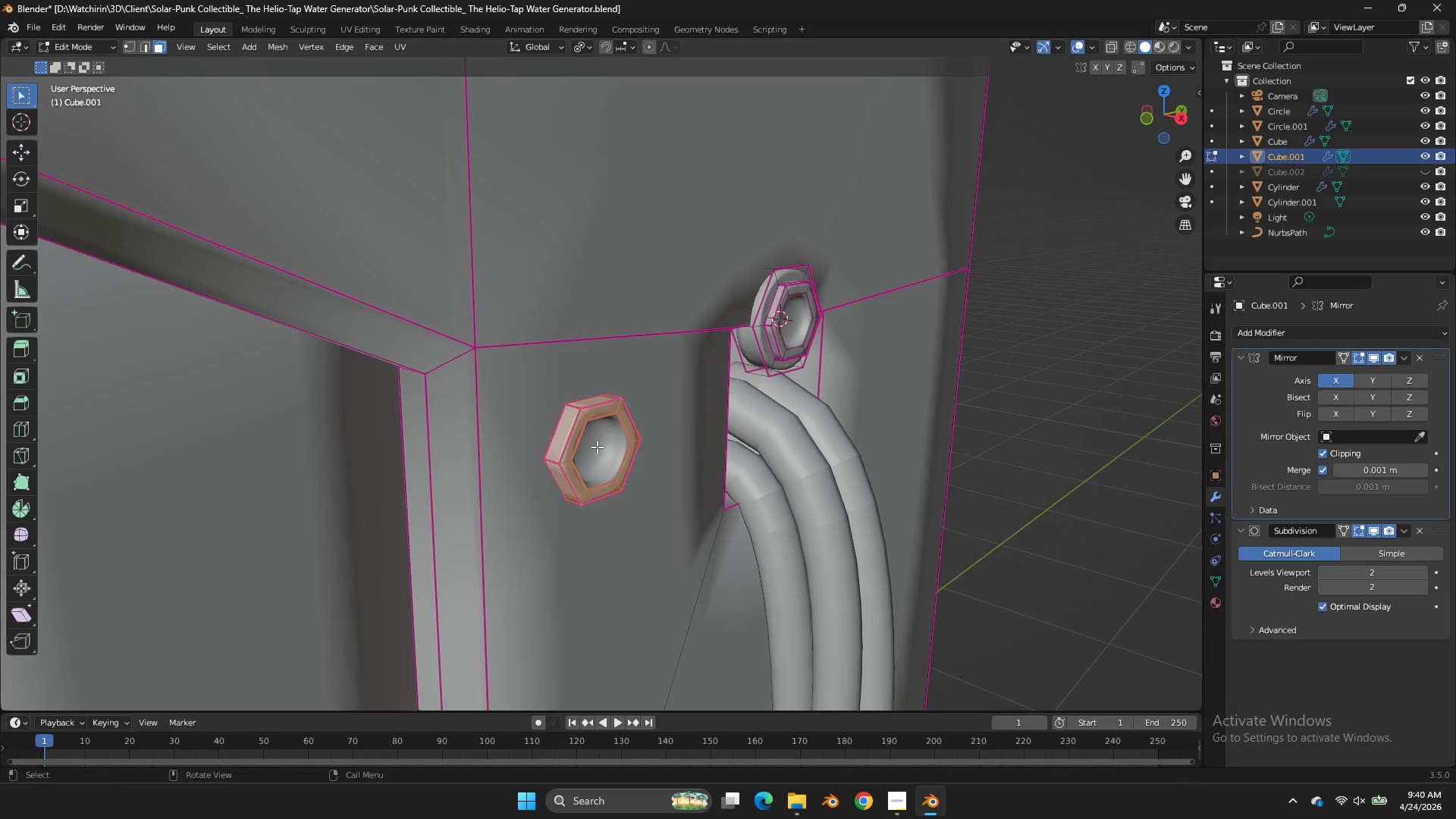 
left_click([595, 447])
 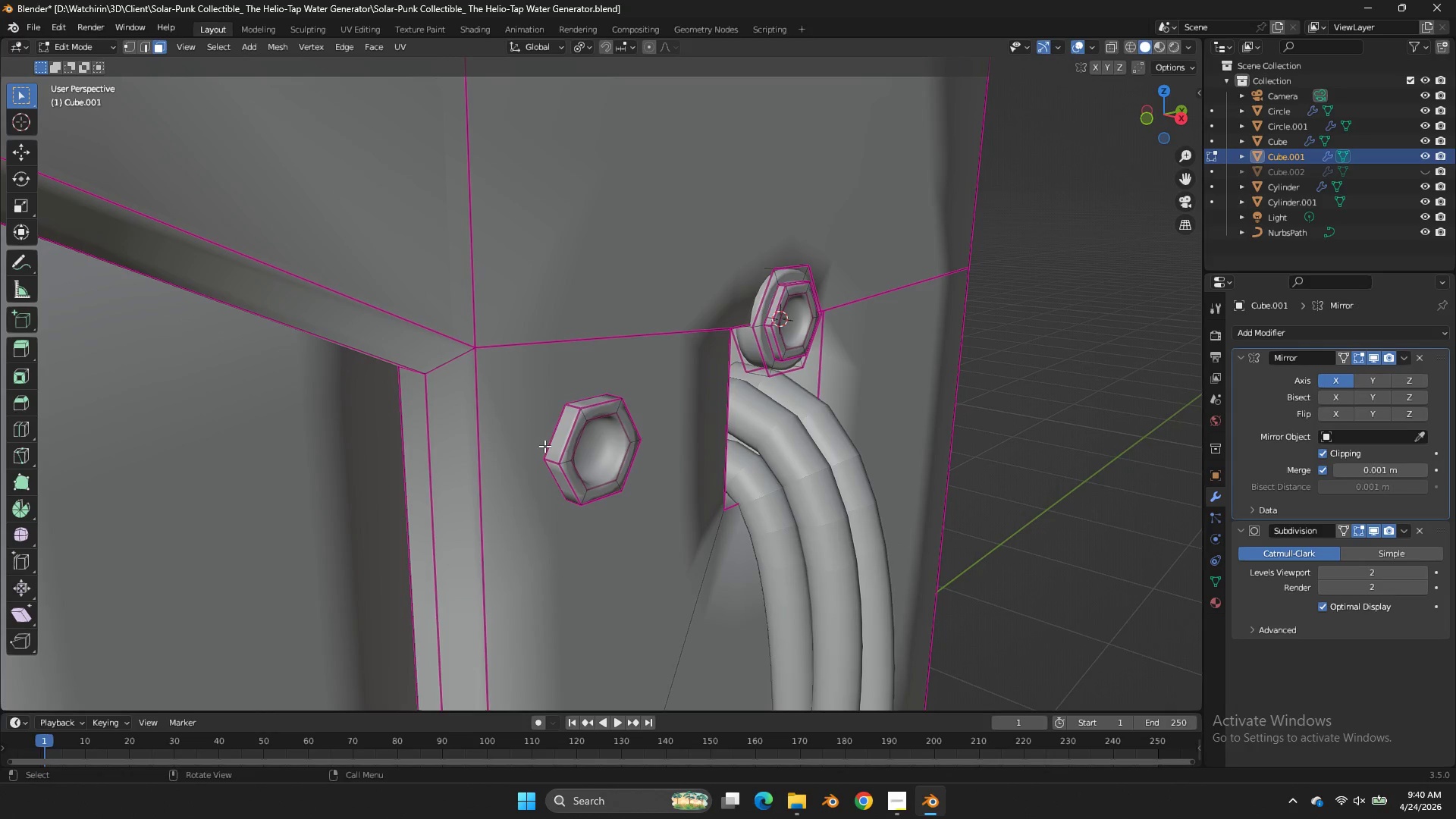 
type(zzgx)
 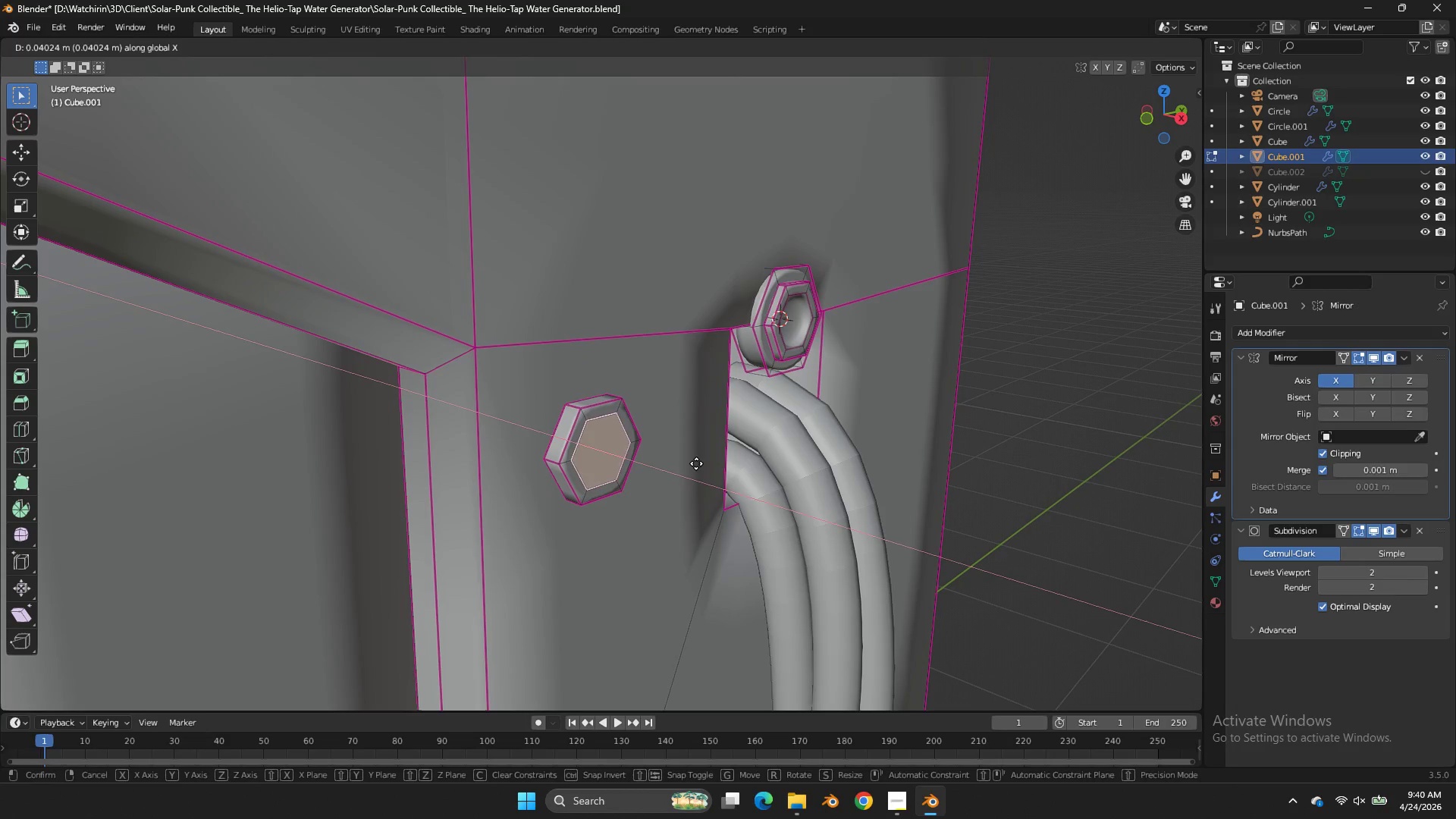 
hold_key(key=ShiftLeft, duration=0.59)
left_click([678, 457])
 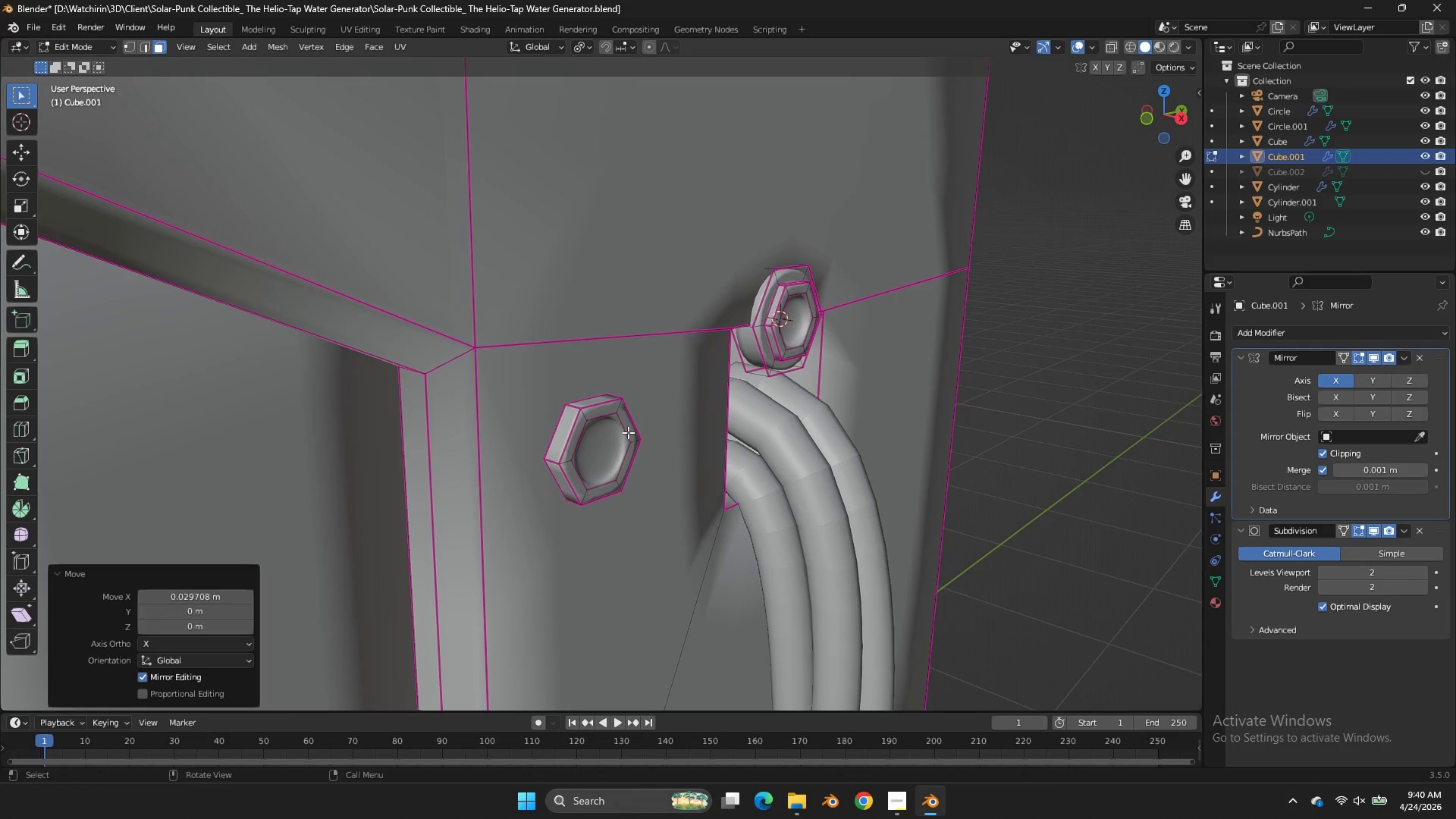 
double_click([628, 432])
 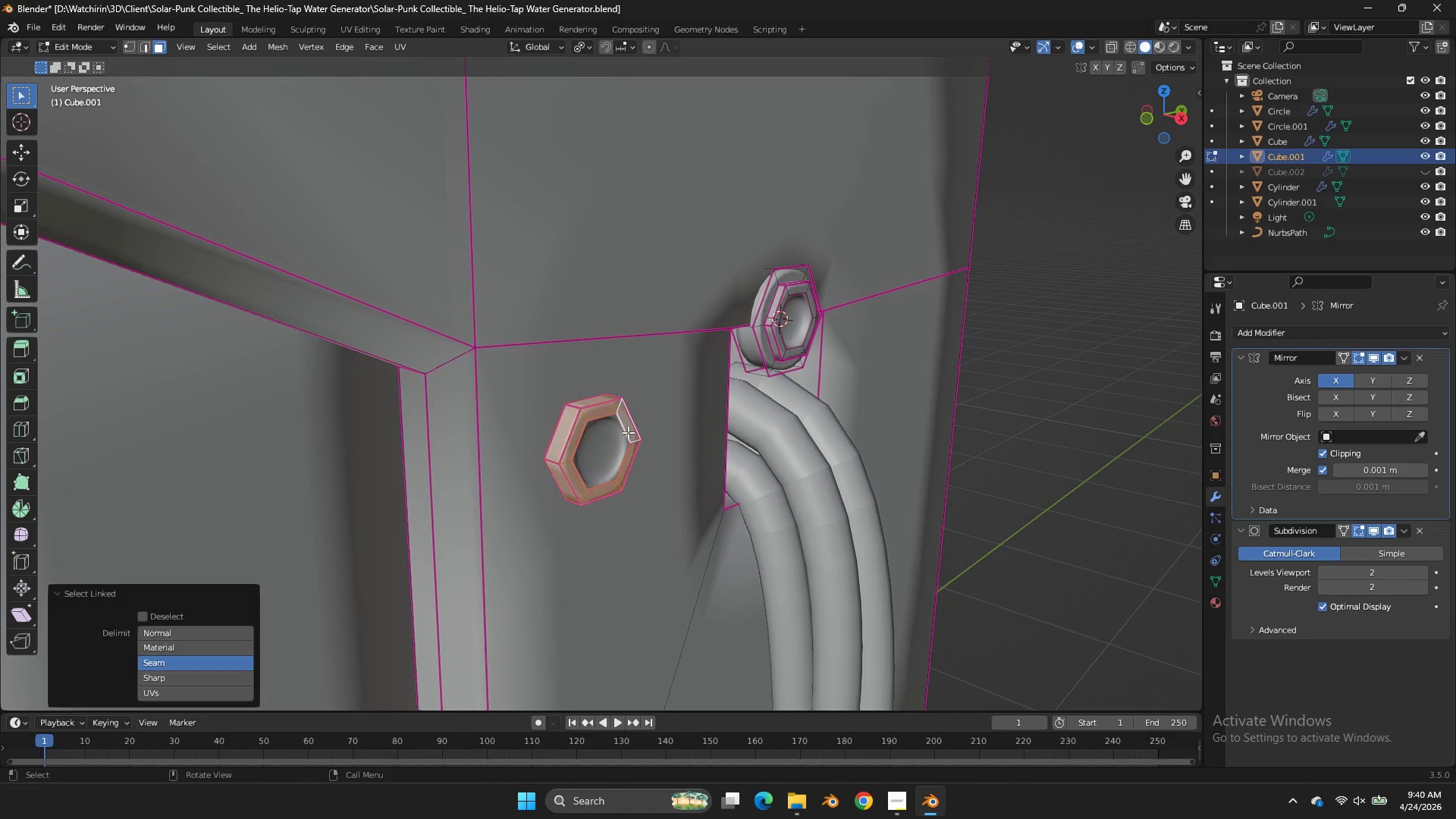 
type(lgx)
 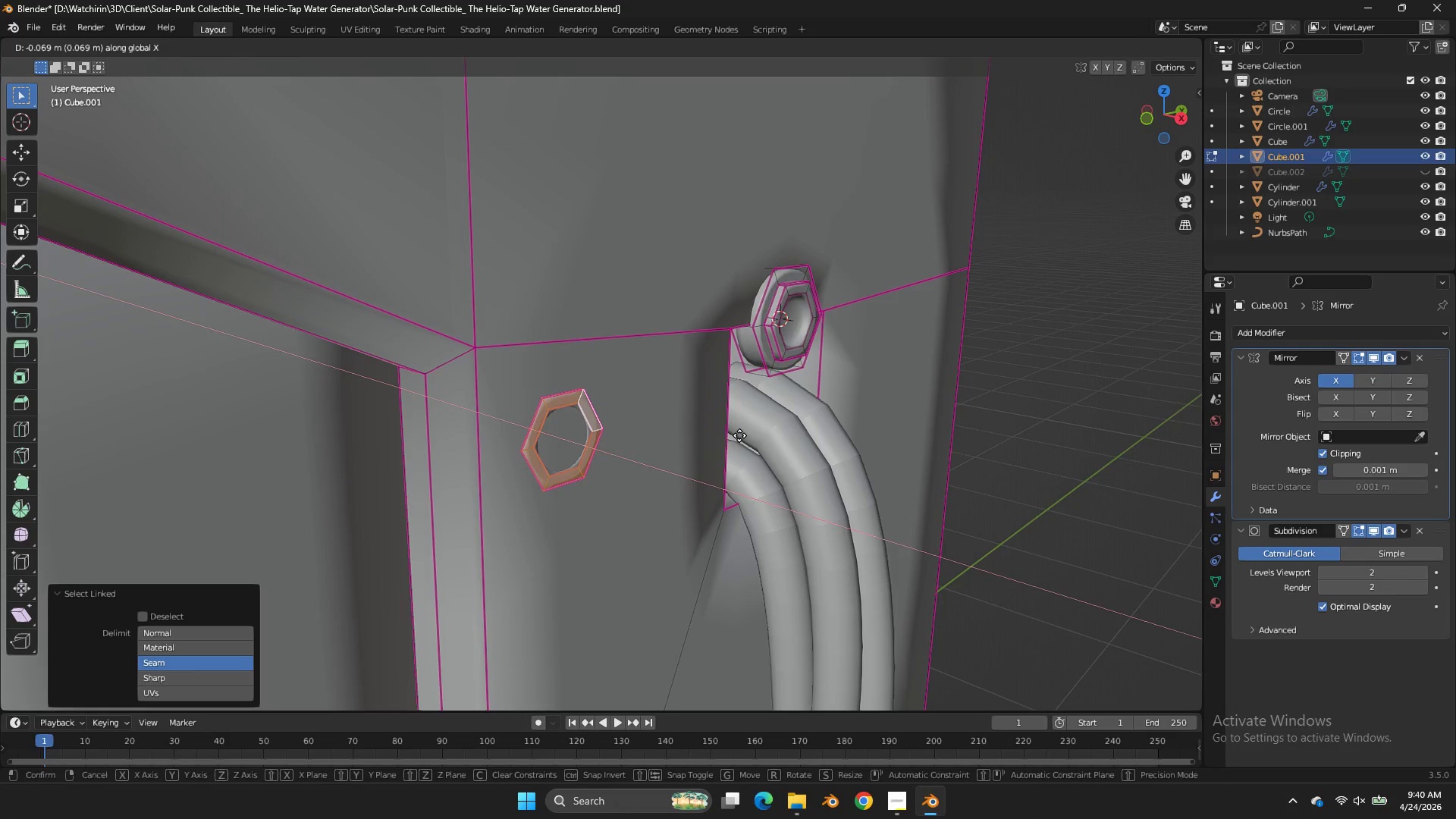 
hold_key(key=ShiftLeft, duration=1.33)
 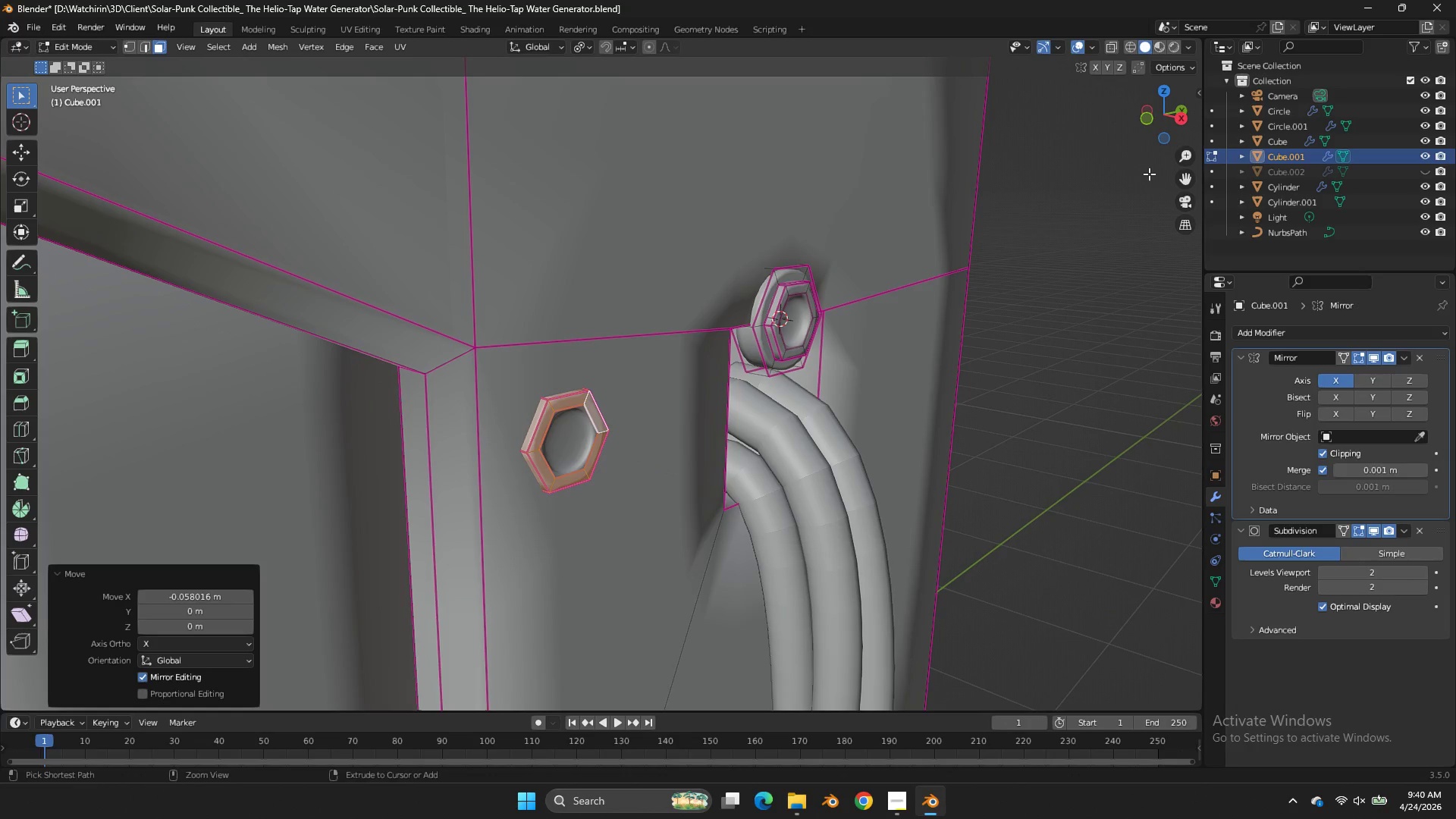 
key(Control+ControlLeft)
 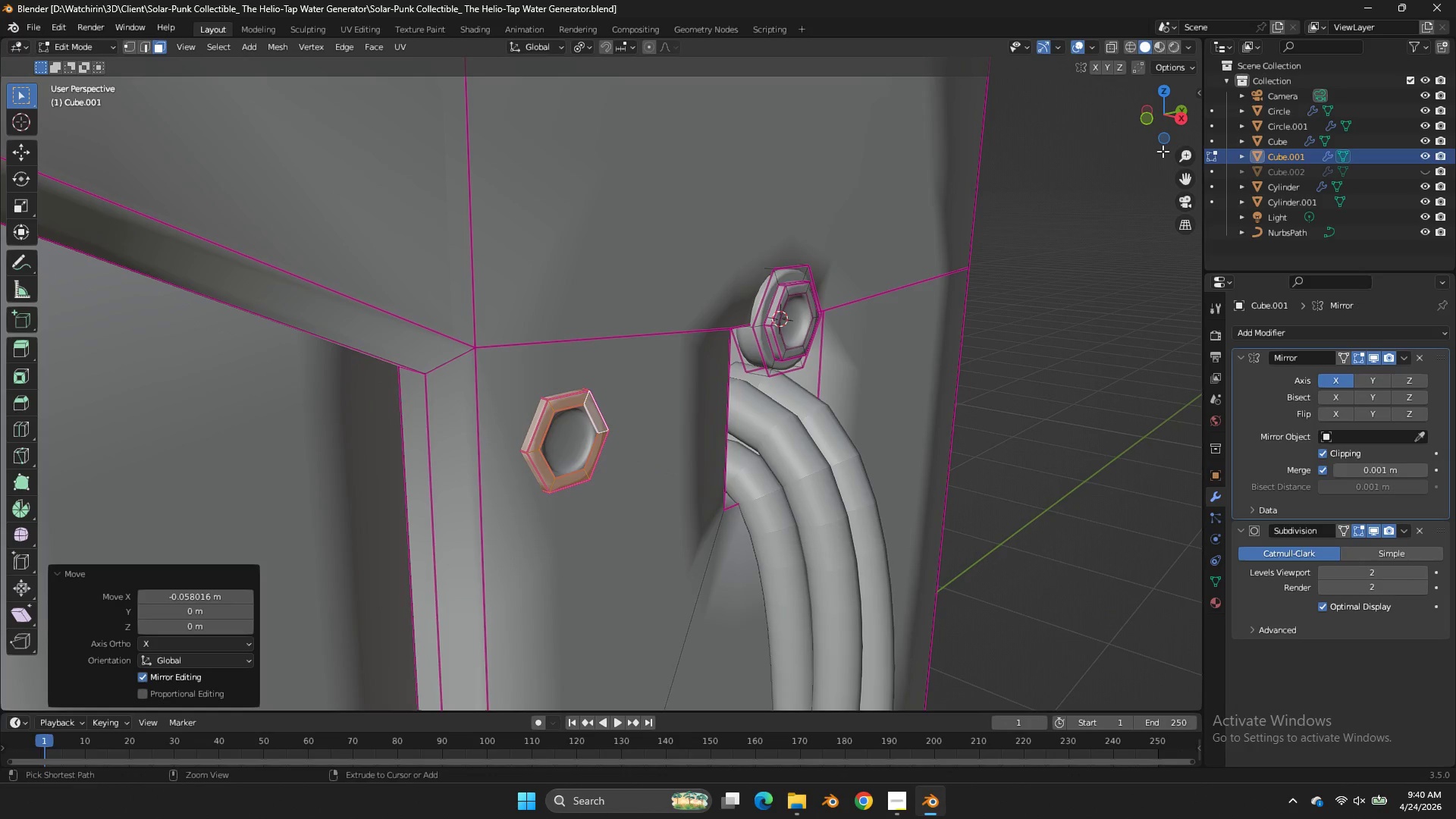 
key(Control+S)
 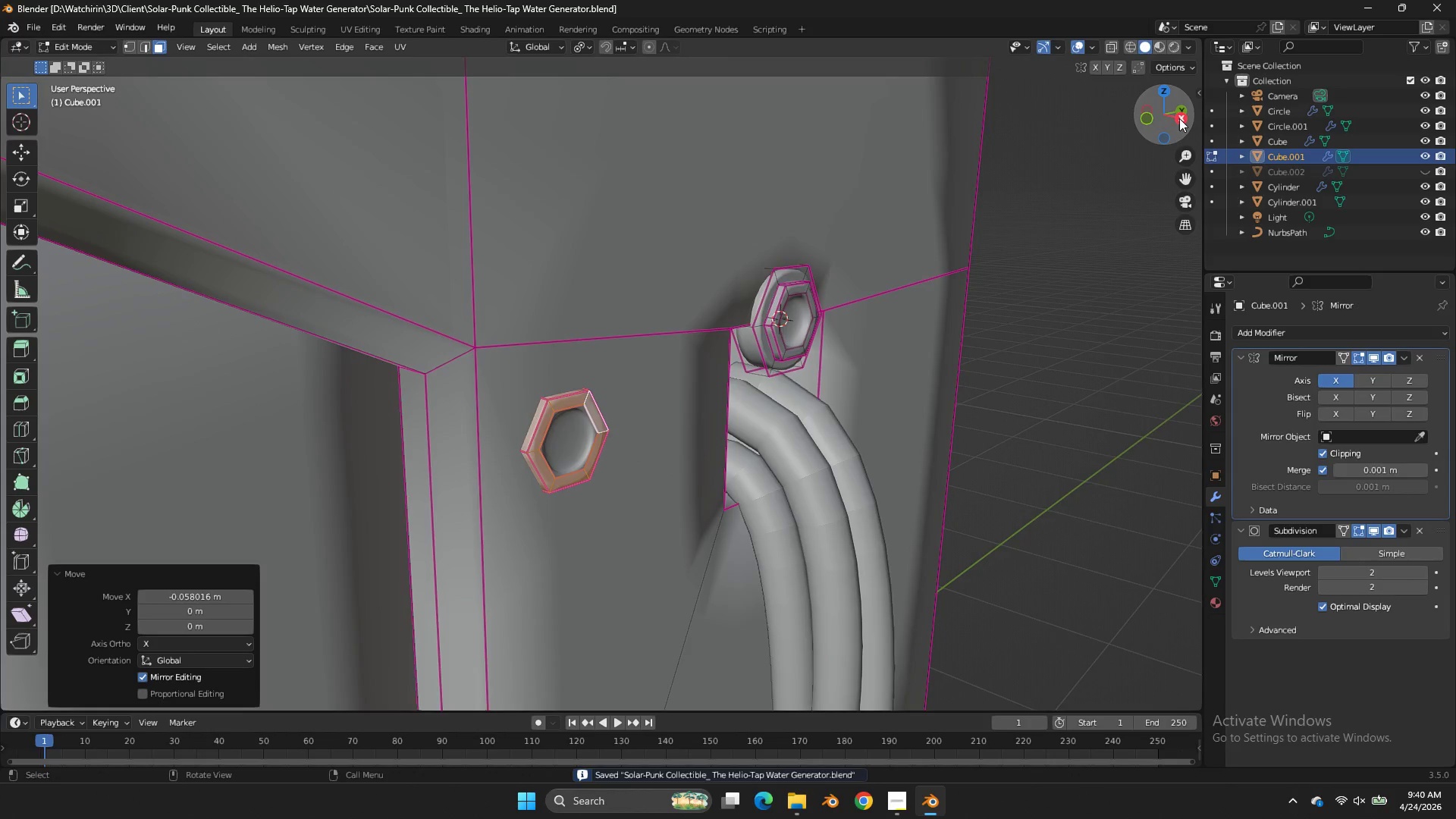 
left_click([1179, 118])
 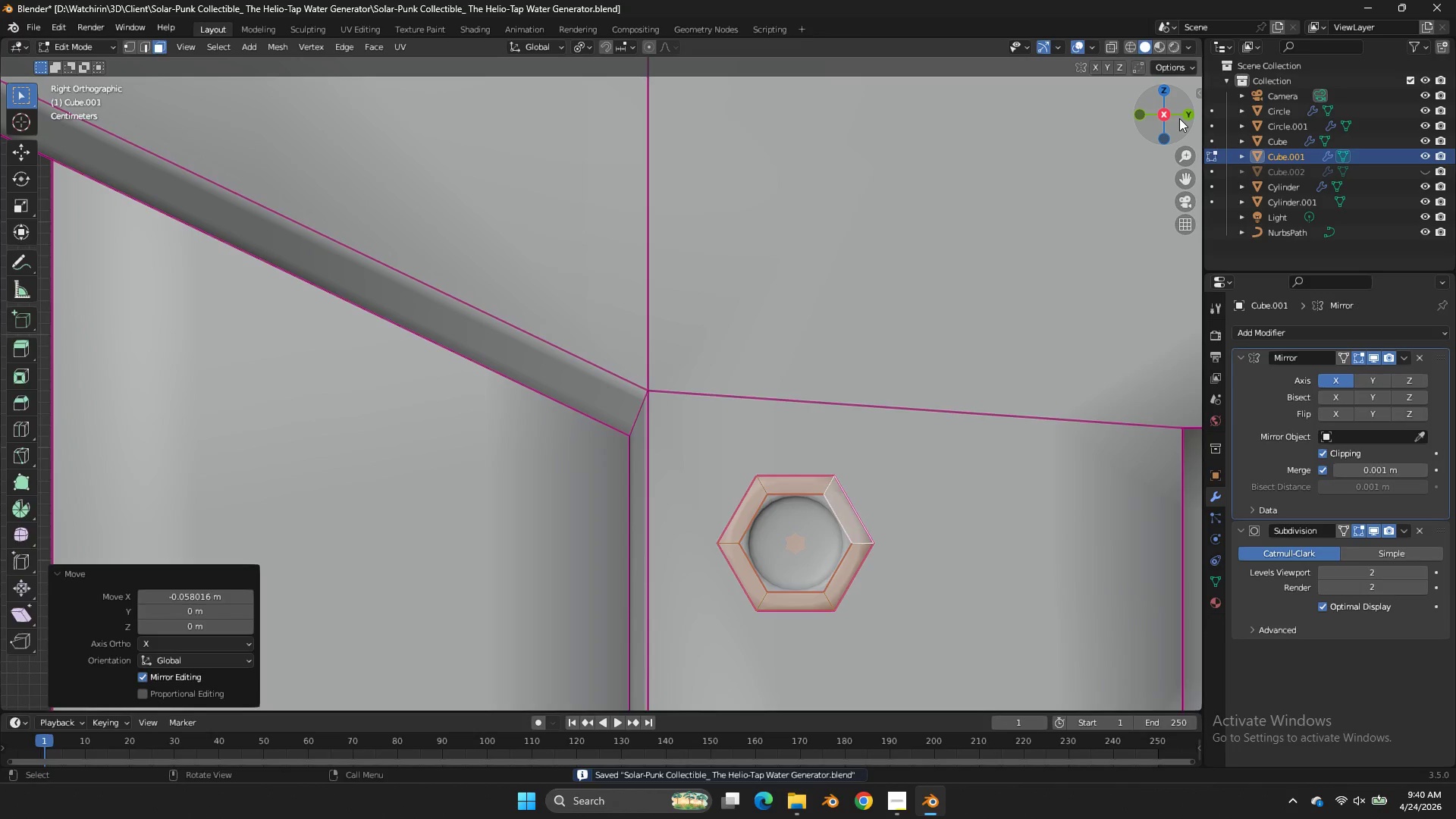 
key(Tab)
 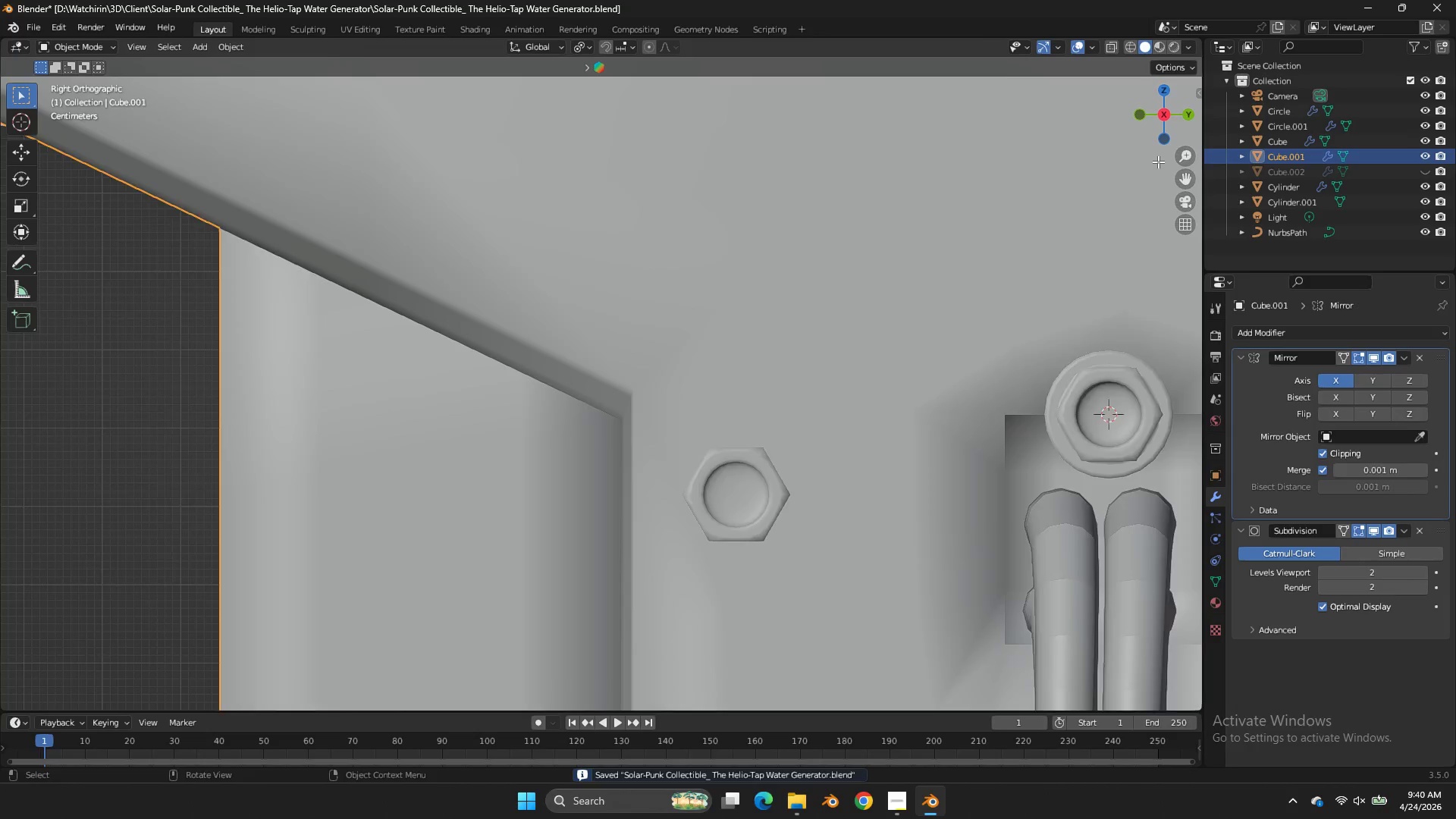 
key(Tab)
 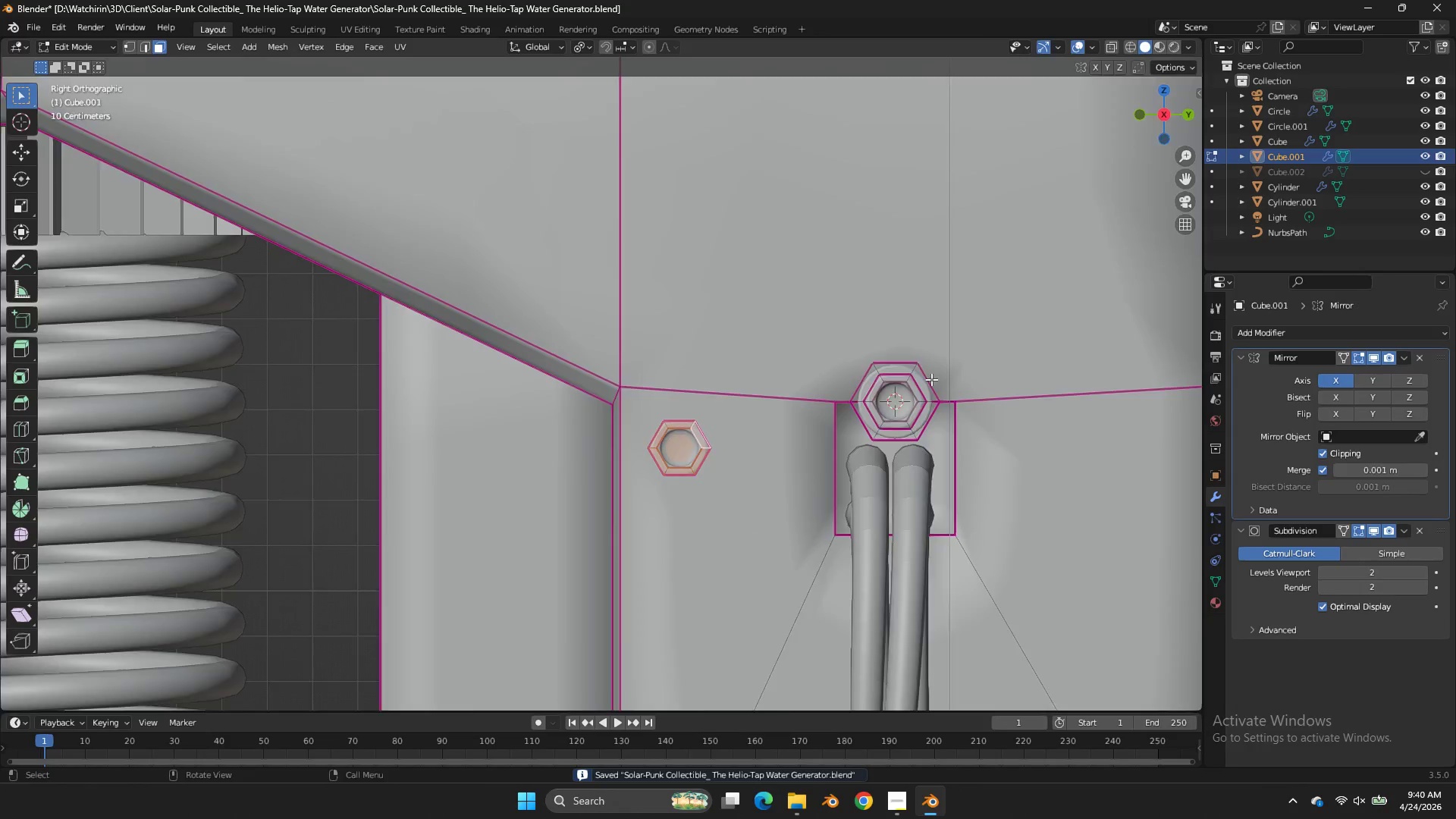 
scroll: coordinate [931, 379], scroll_direction: down, amount: 8.0
 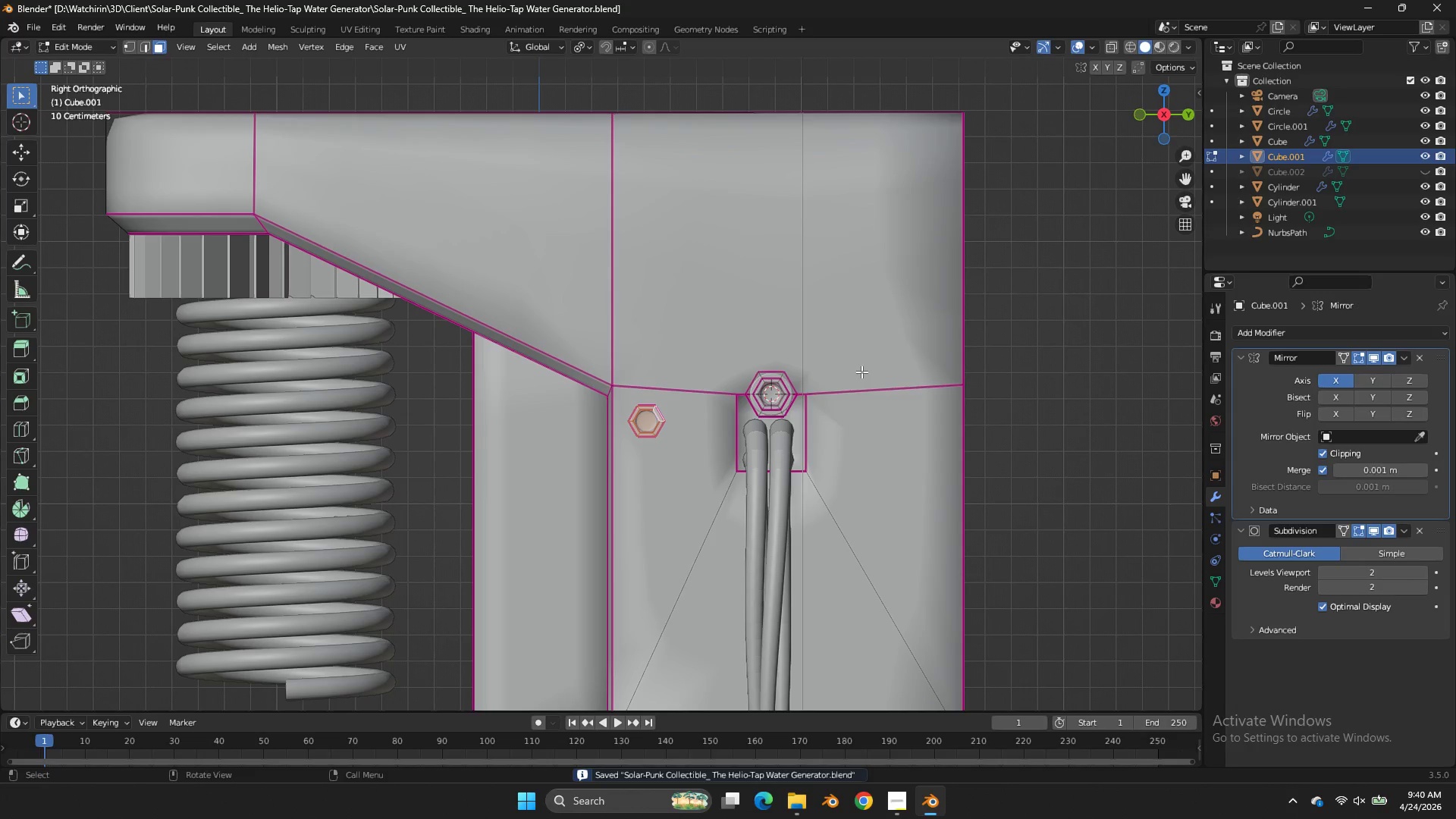 
key(Z)
 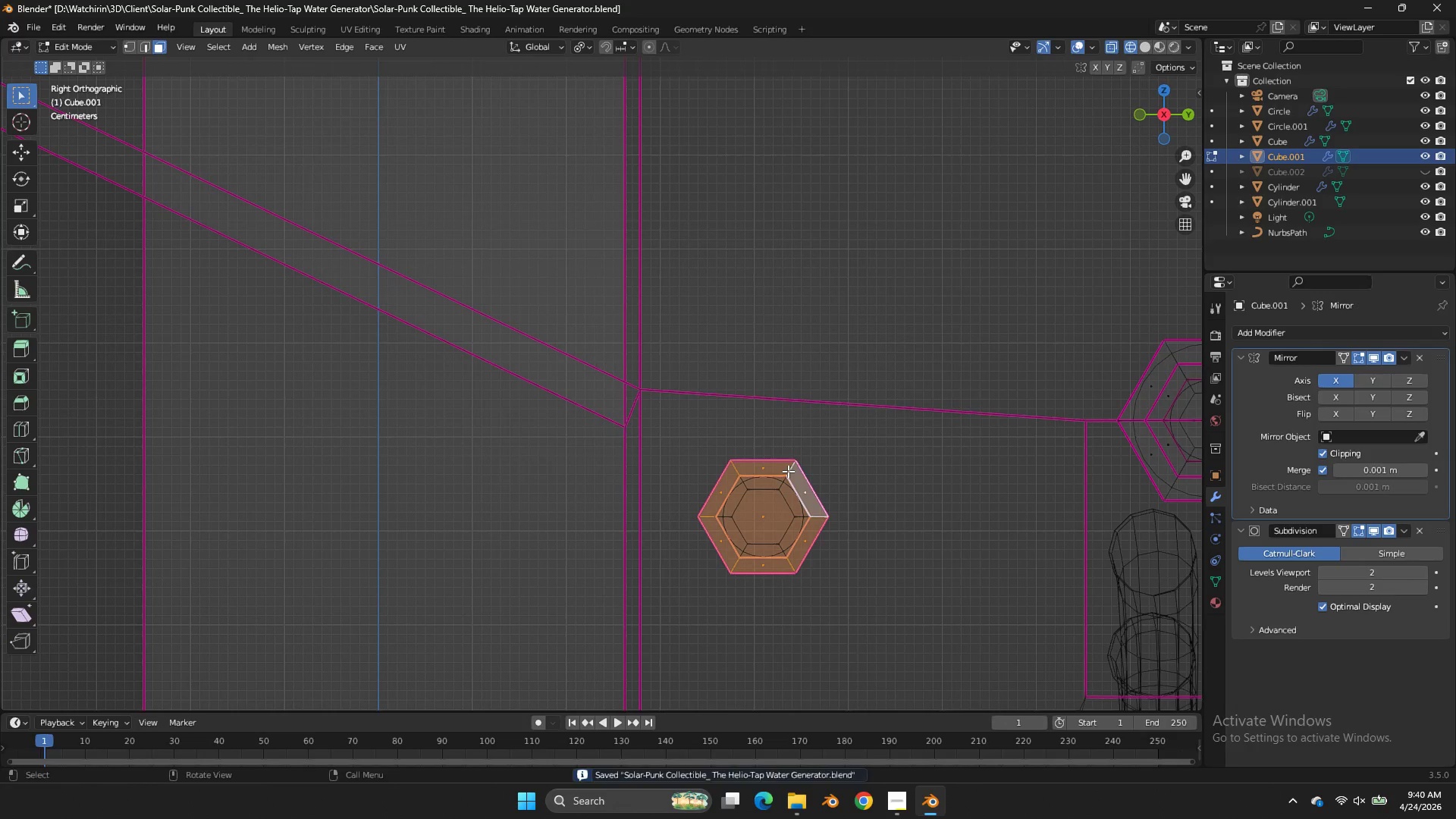 
scroll: coordinate [795, 388], scroll_direction: up, amount: 7.0
 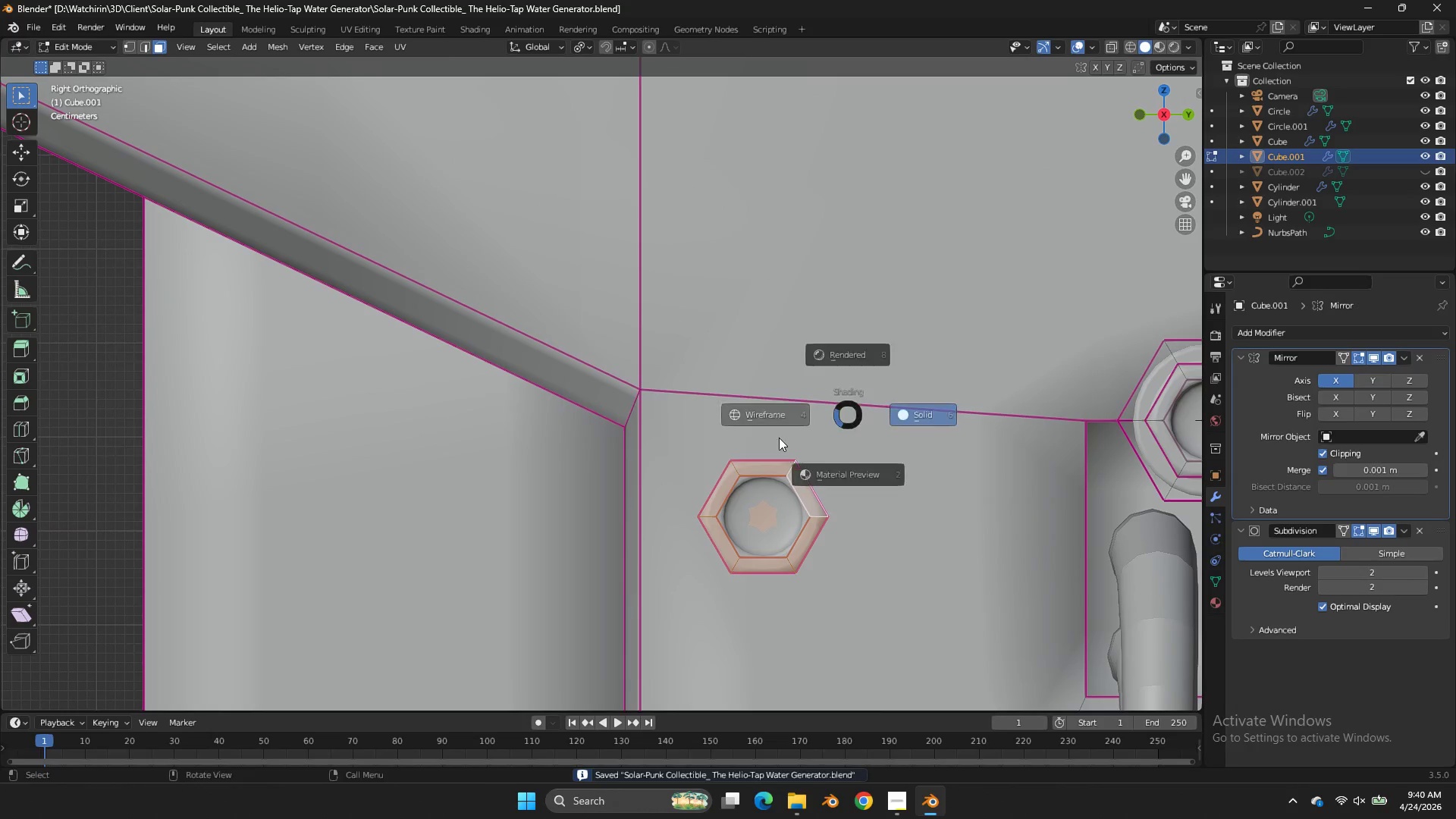 
hold_key(key=AltLeft, duration=0.72)
 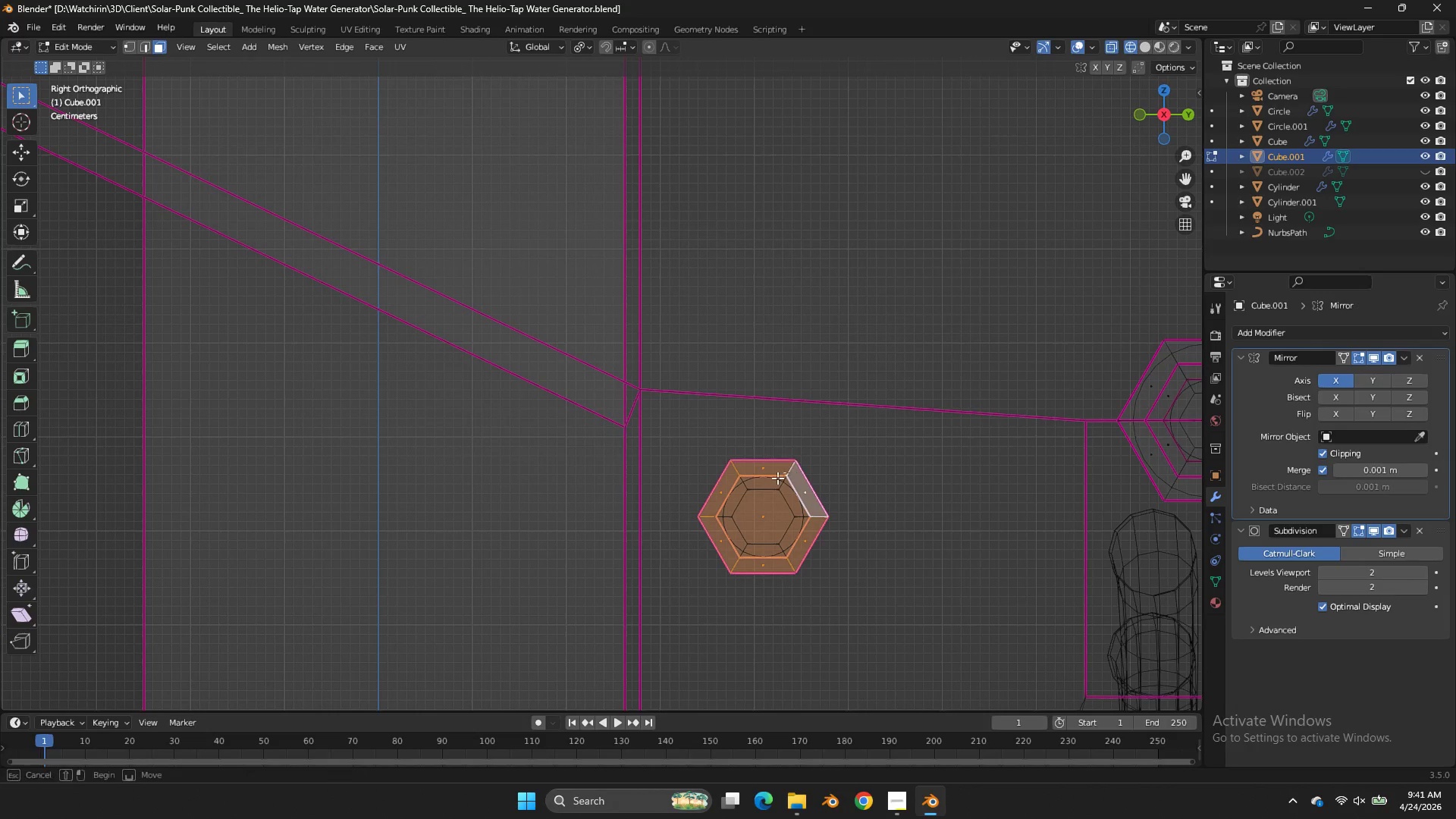 
left_click_drag(start_coordinate=[789, 472], to_coordinate=[733, 495])
 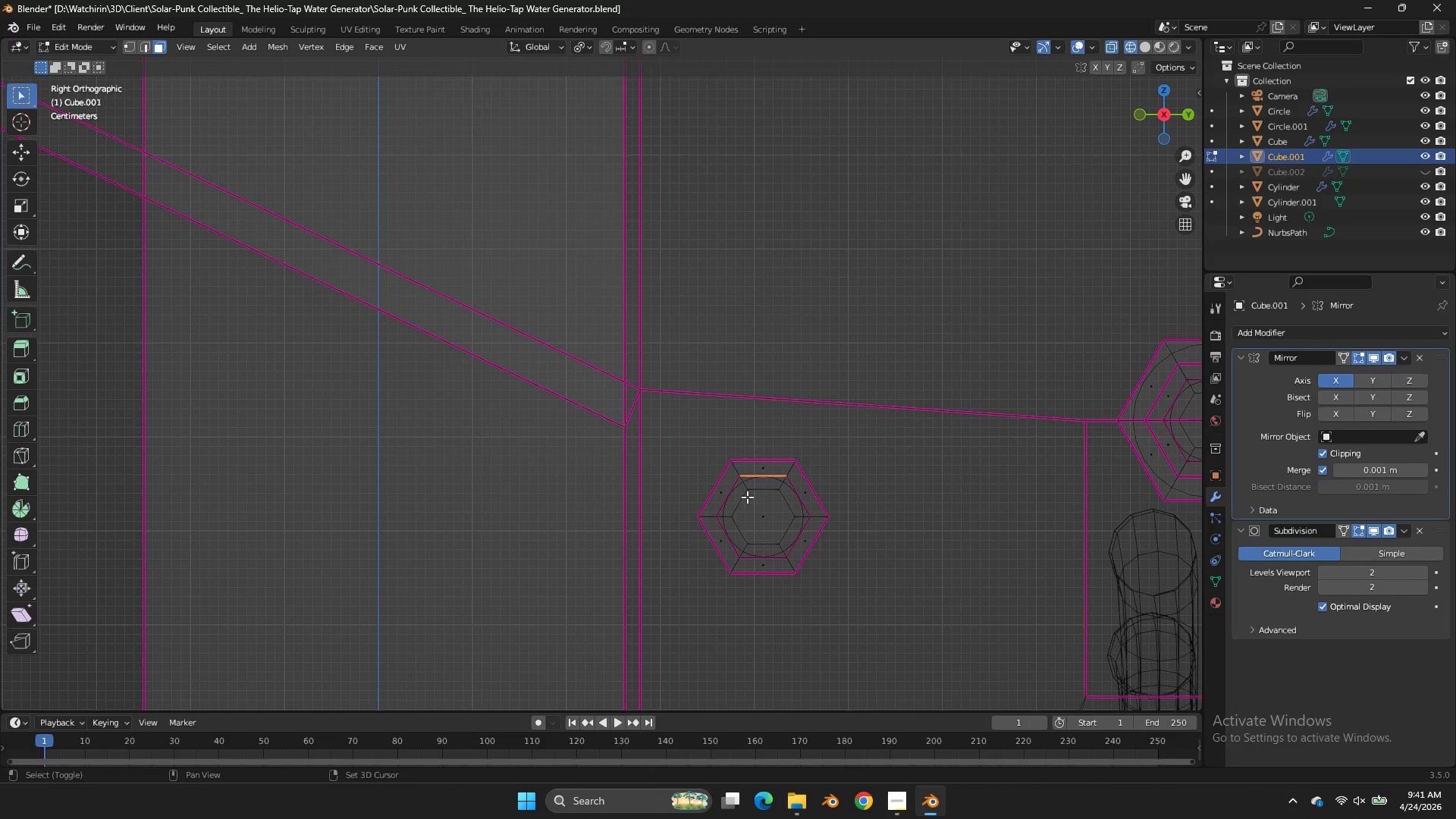 
hold_key(key=ShiftLeft, duration=0.94)
left_click_drag(start_coordinate=[745, 498], to_coordinate=[726, 517])
 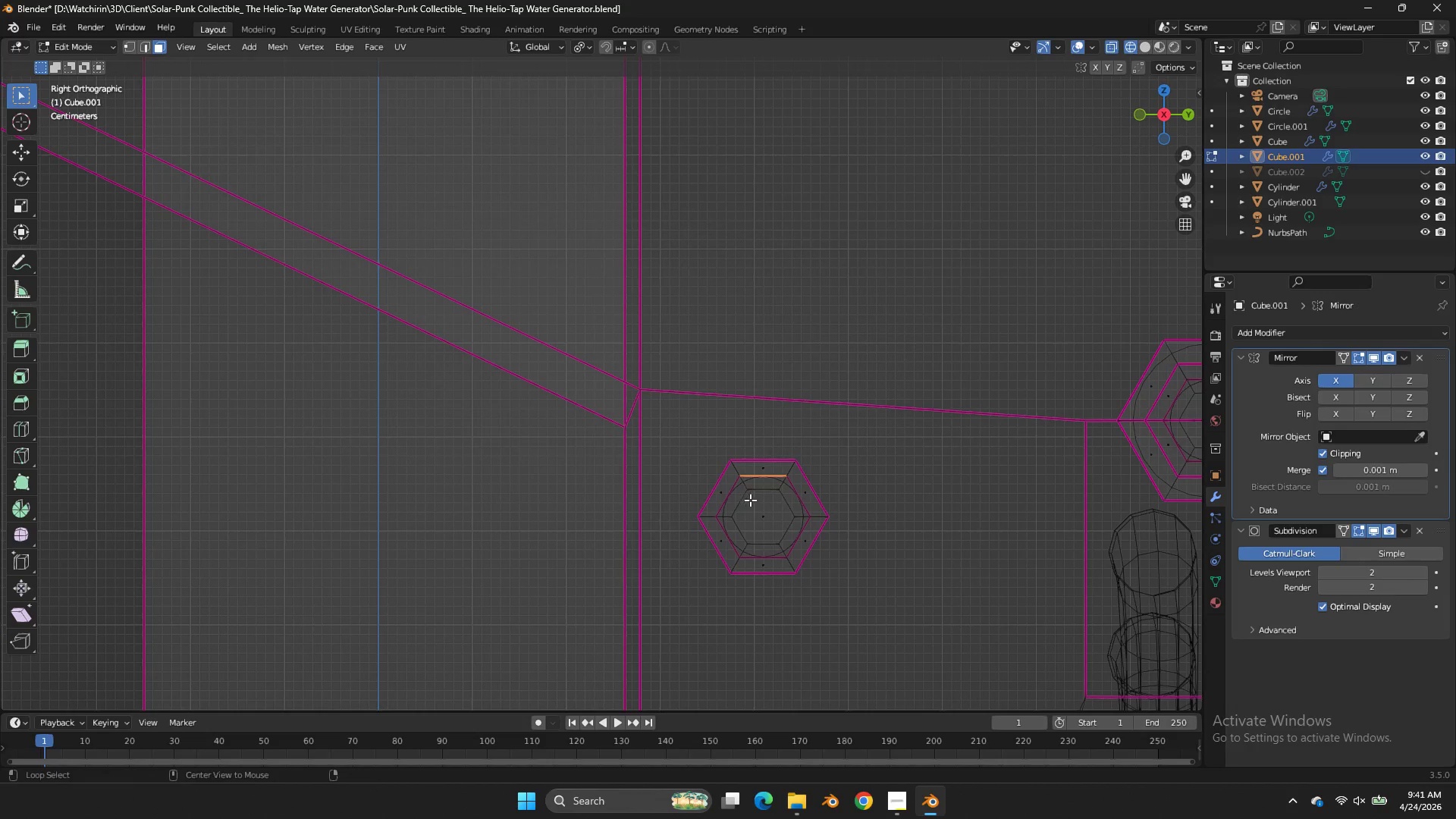 
hold_key(key=AltLeft, duration=0.45)
left_click([761, 517])
 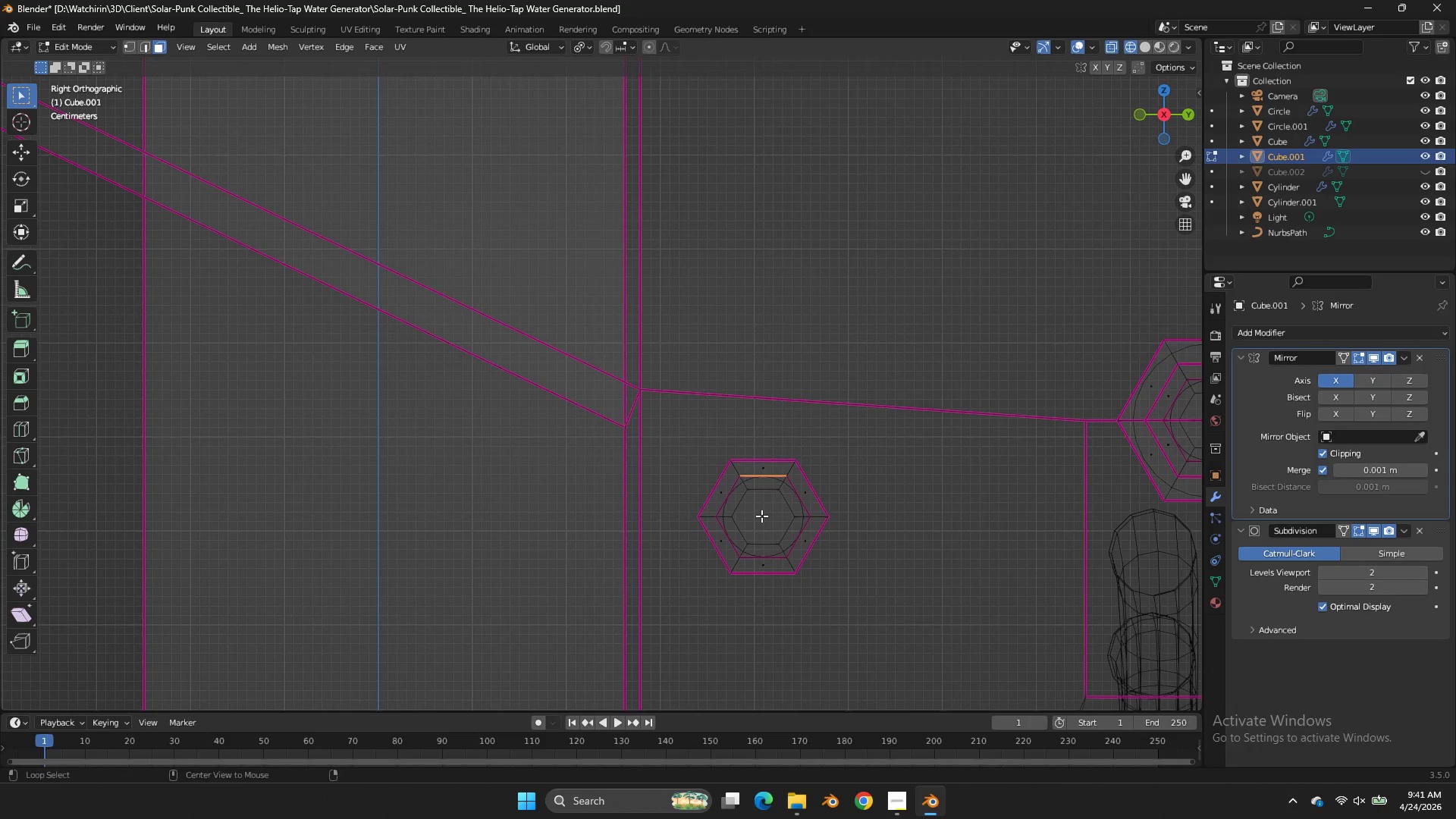 
hold_key(key=AltLeft, duration=0.36)
double_click([761, 516])
 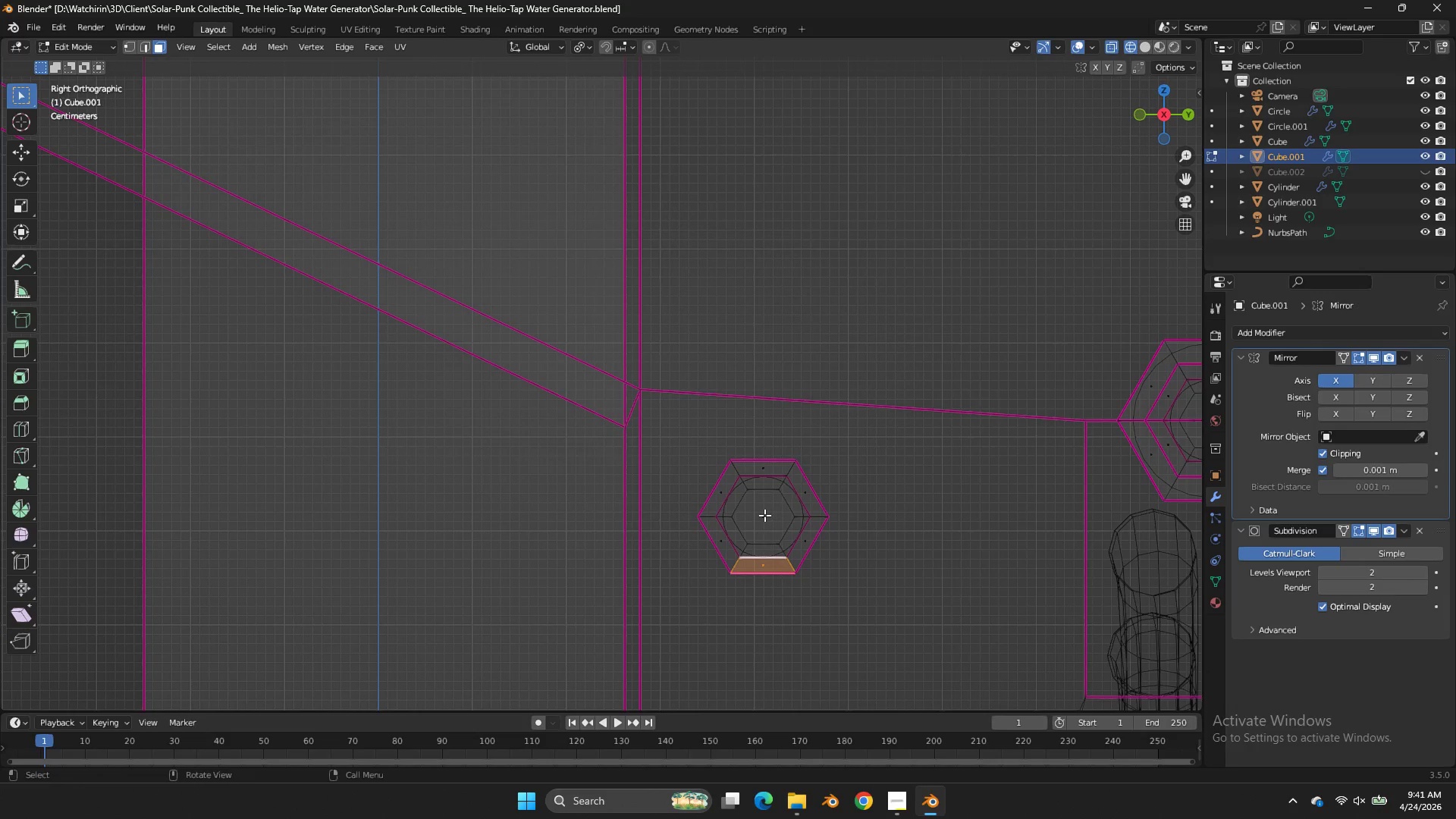 
left_click([766, 515])
 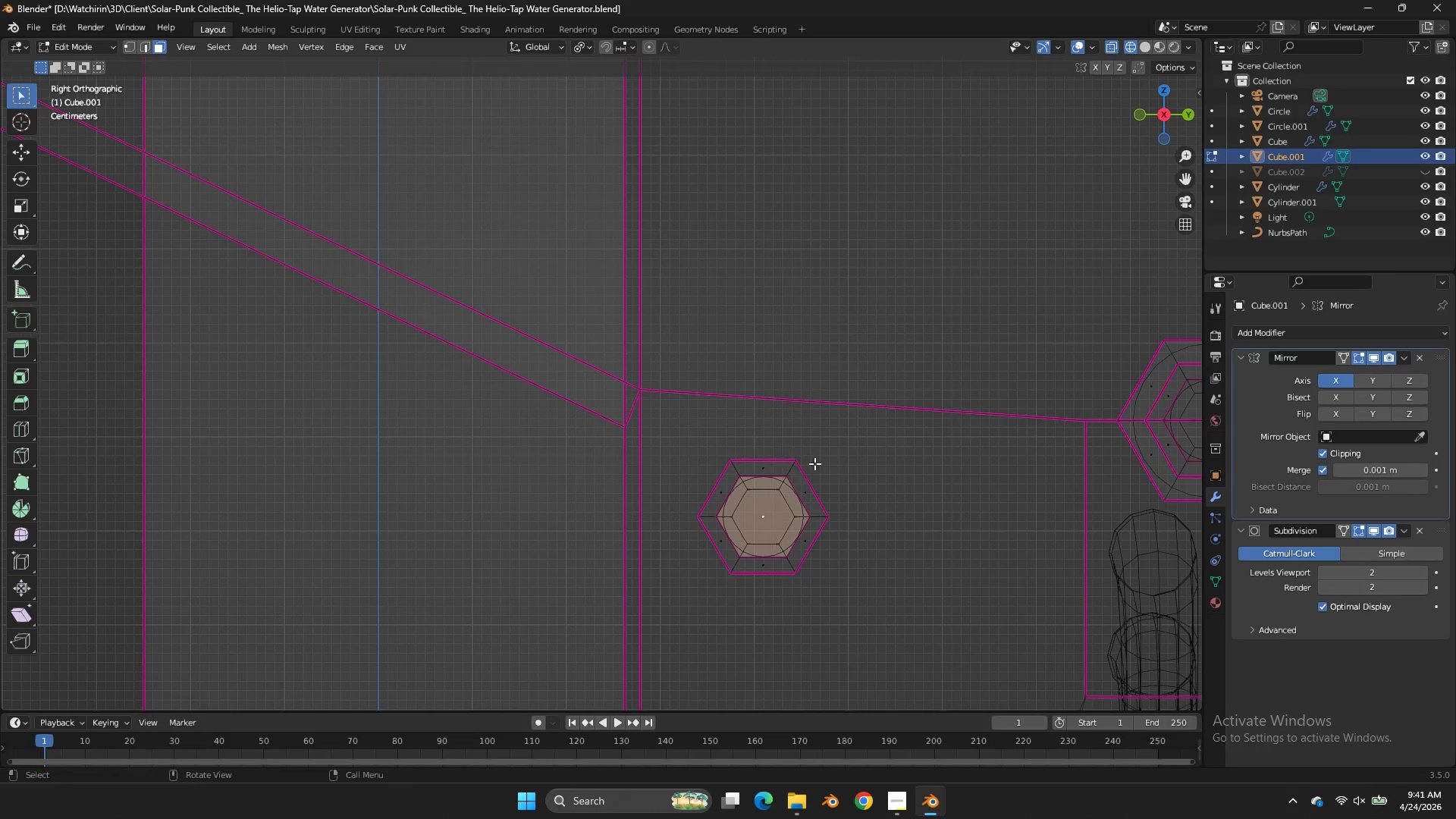 
type(zz)
 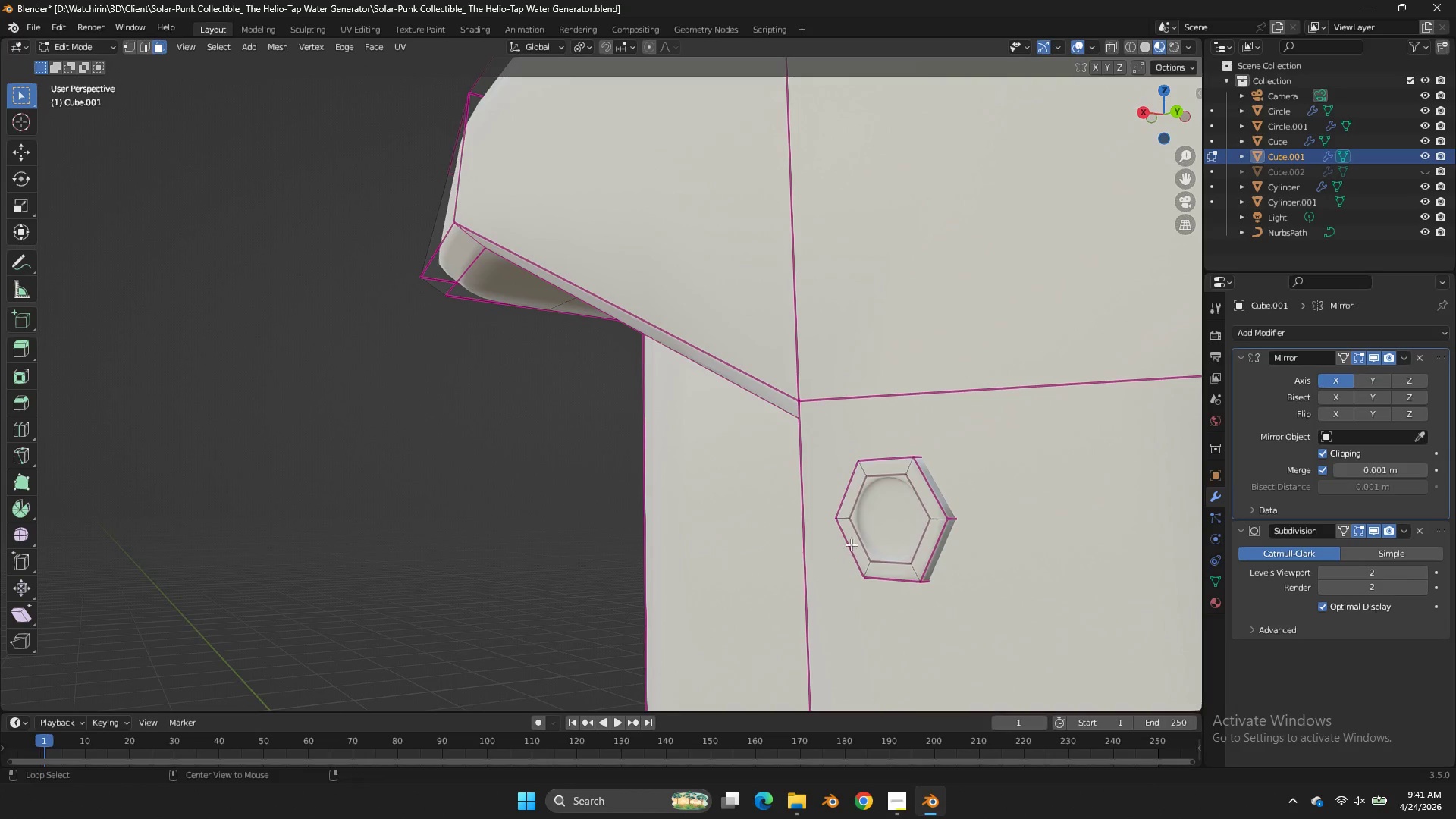 
left_click_drag(start_coordinate=[1169, 118], to_coordinate=[1050, 98])
 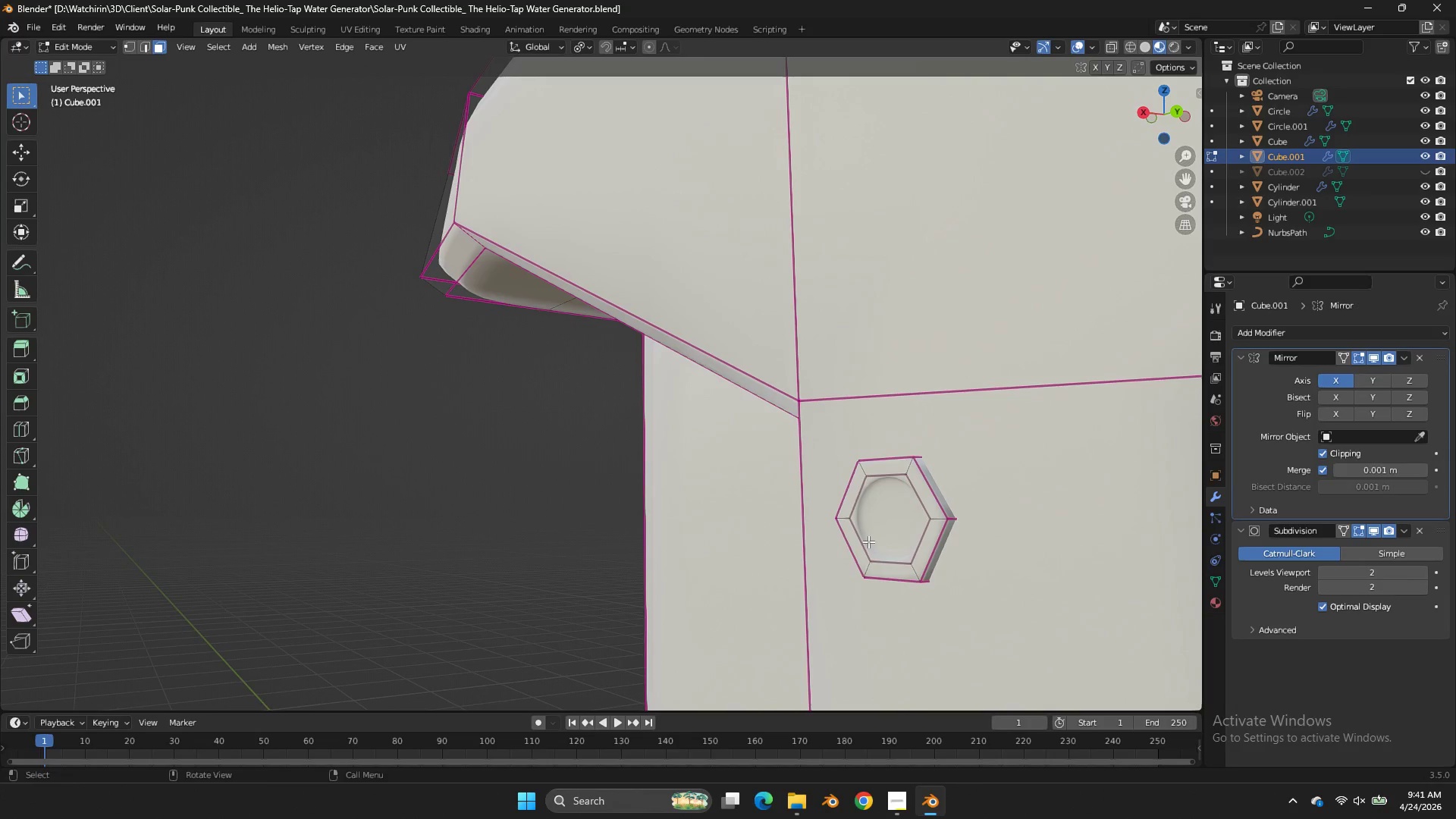 
hold_key(key=AltLeft, duration=1.42)
left_click([858, 519])
 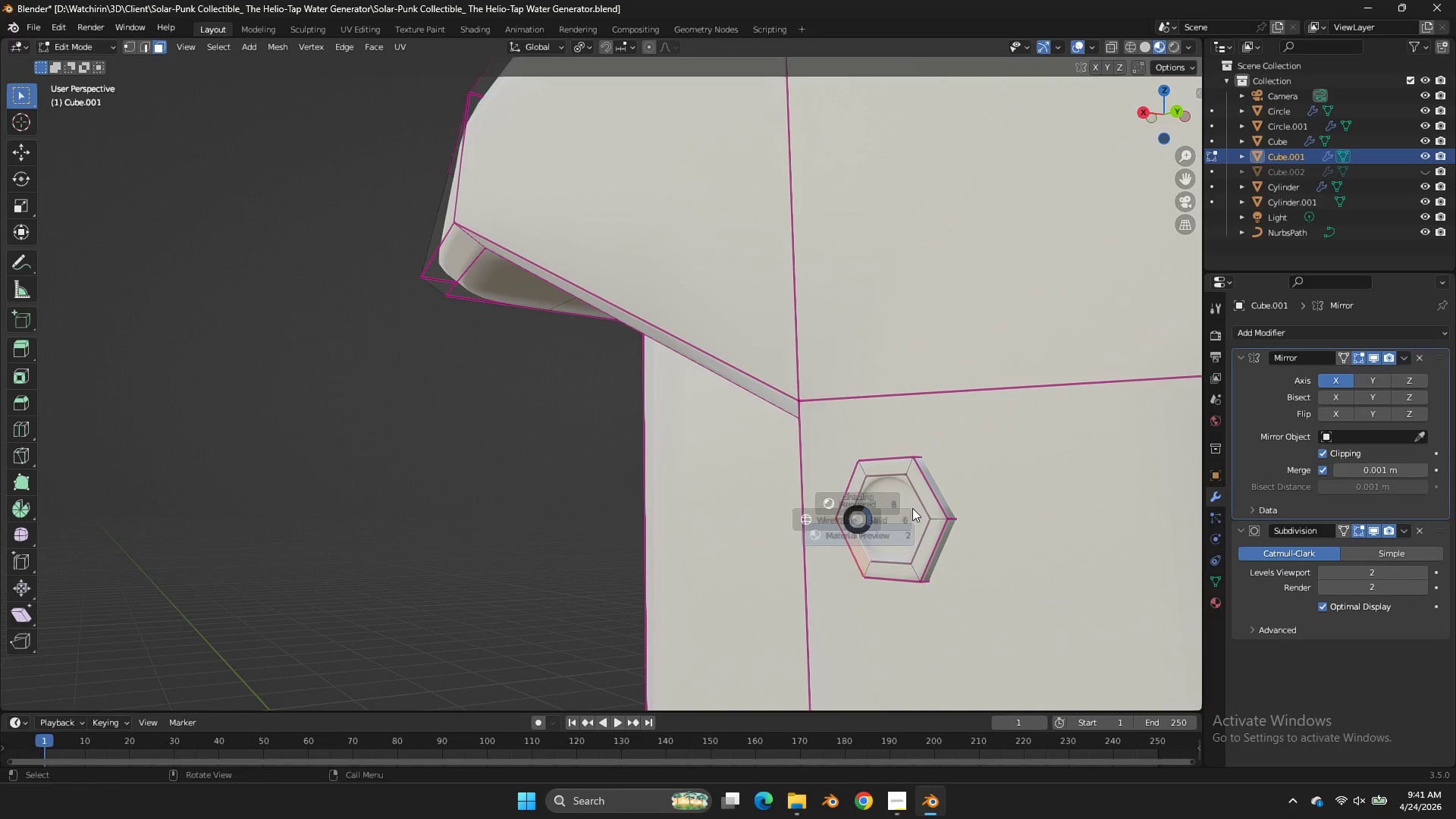 
key(Z)
 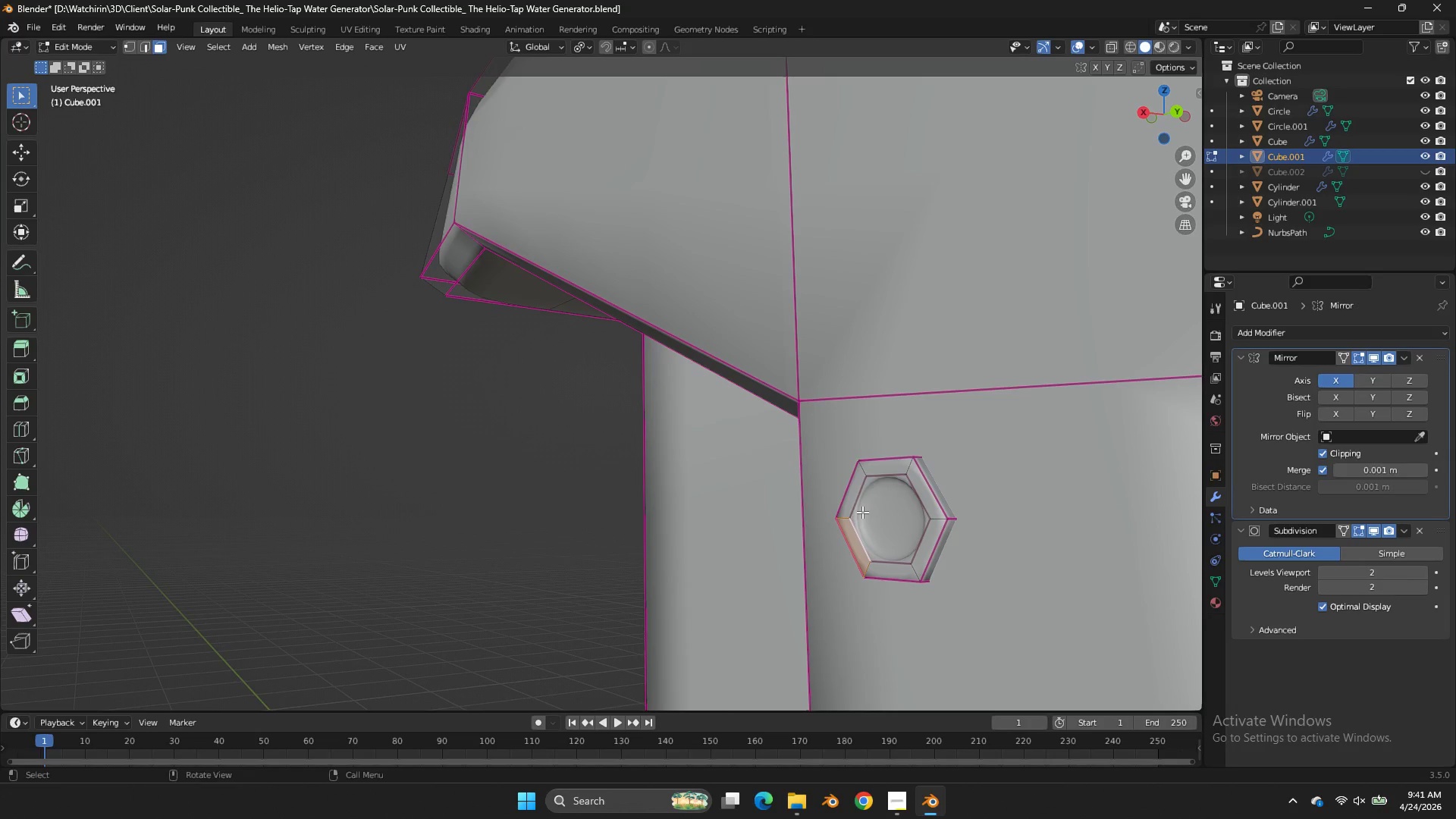 
hold_key(key=AltLeft, duration=1.2)
double_click([852, 517])
 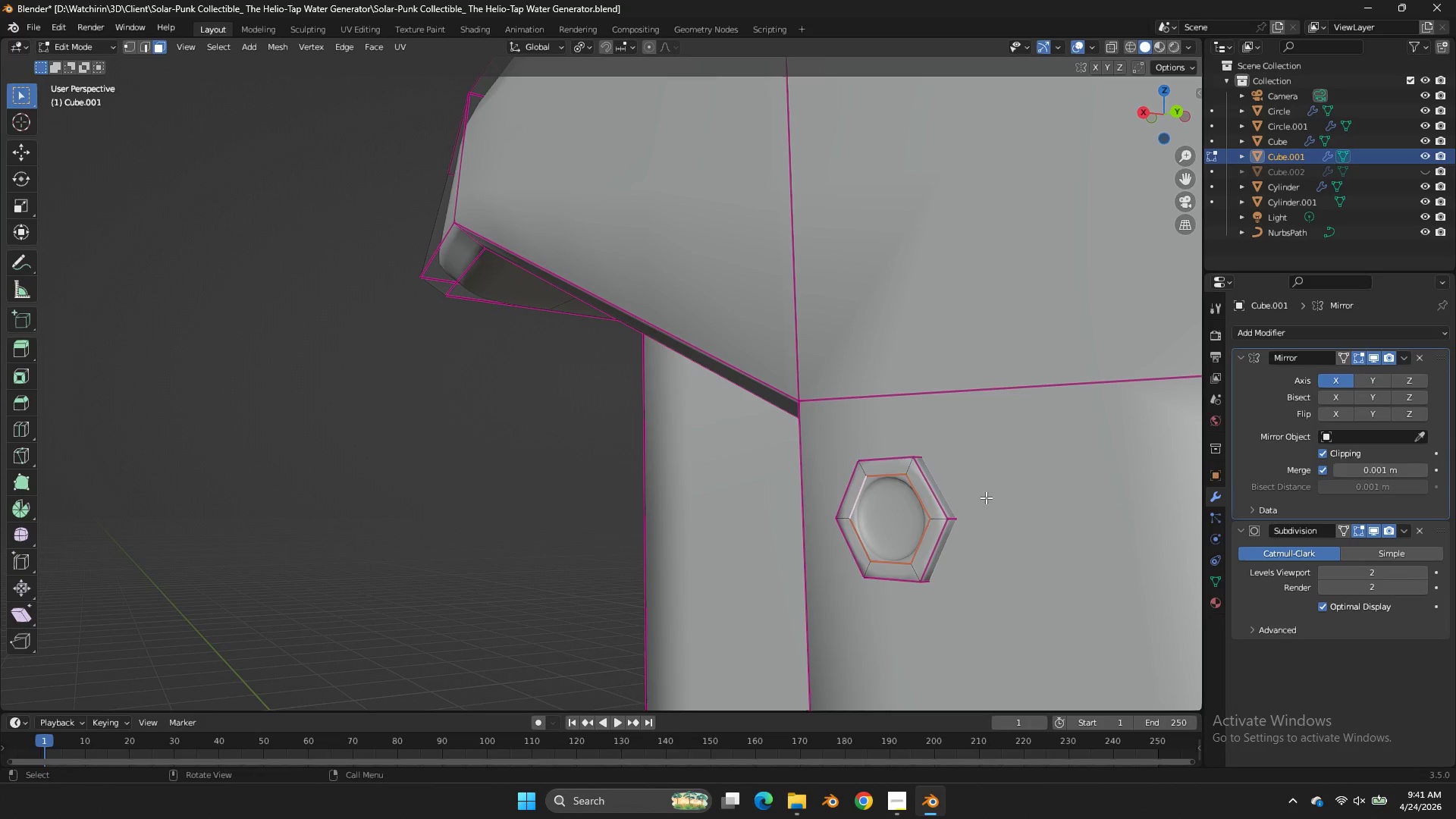 
key(S)
 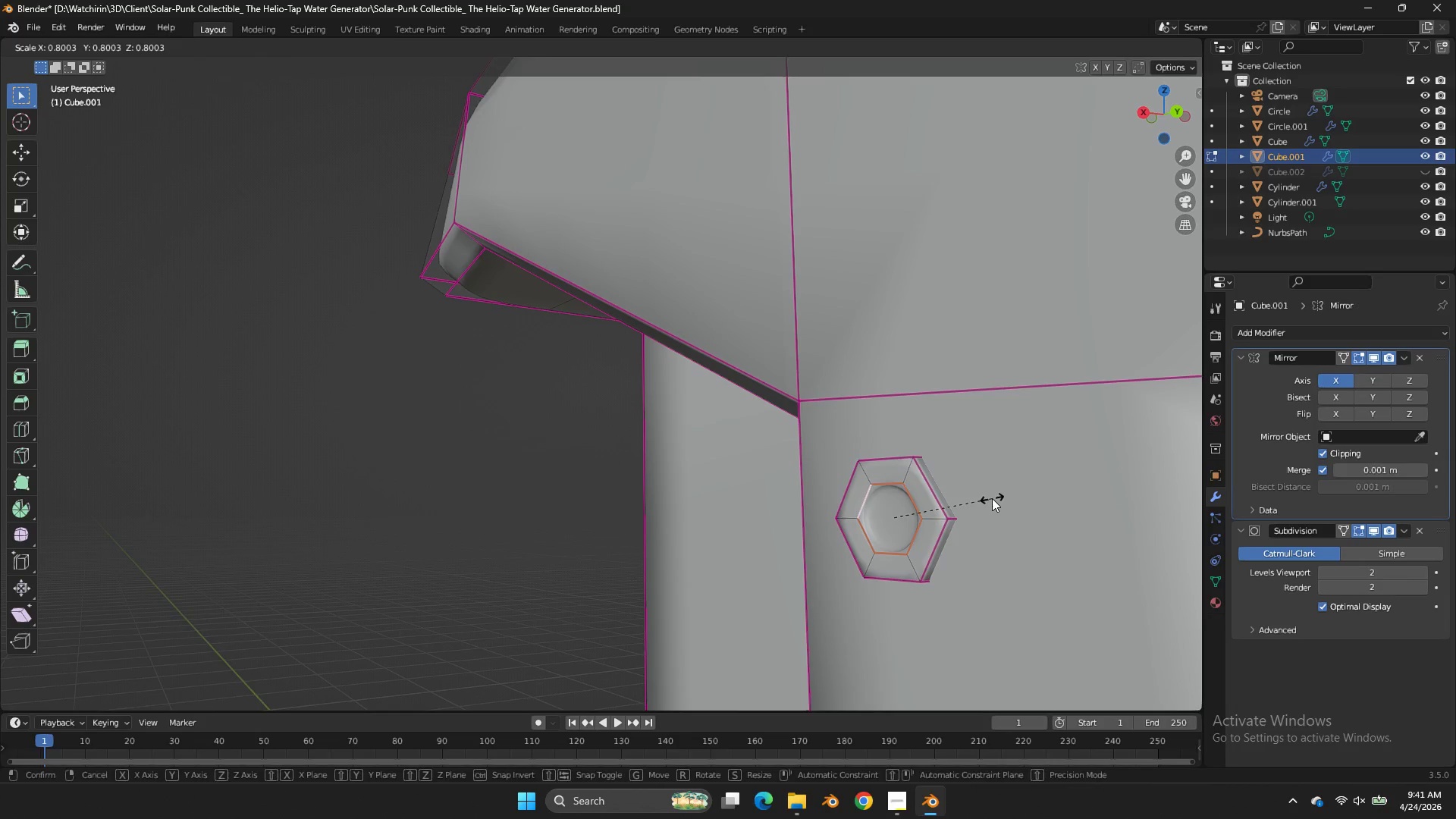 
left_click_drag(start_coordinate=[992, 498], to_coordinate=[1009, 454])
 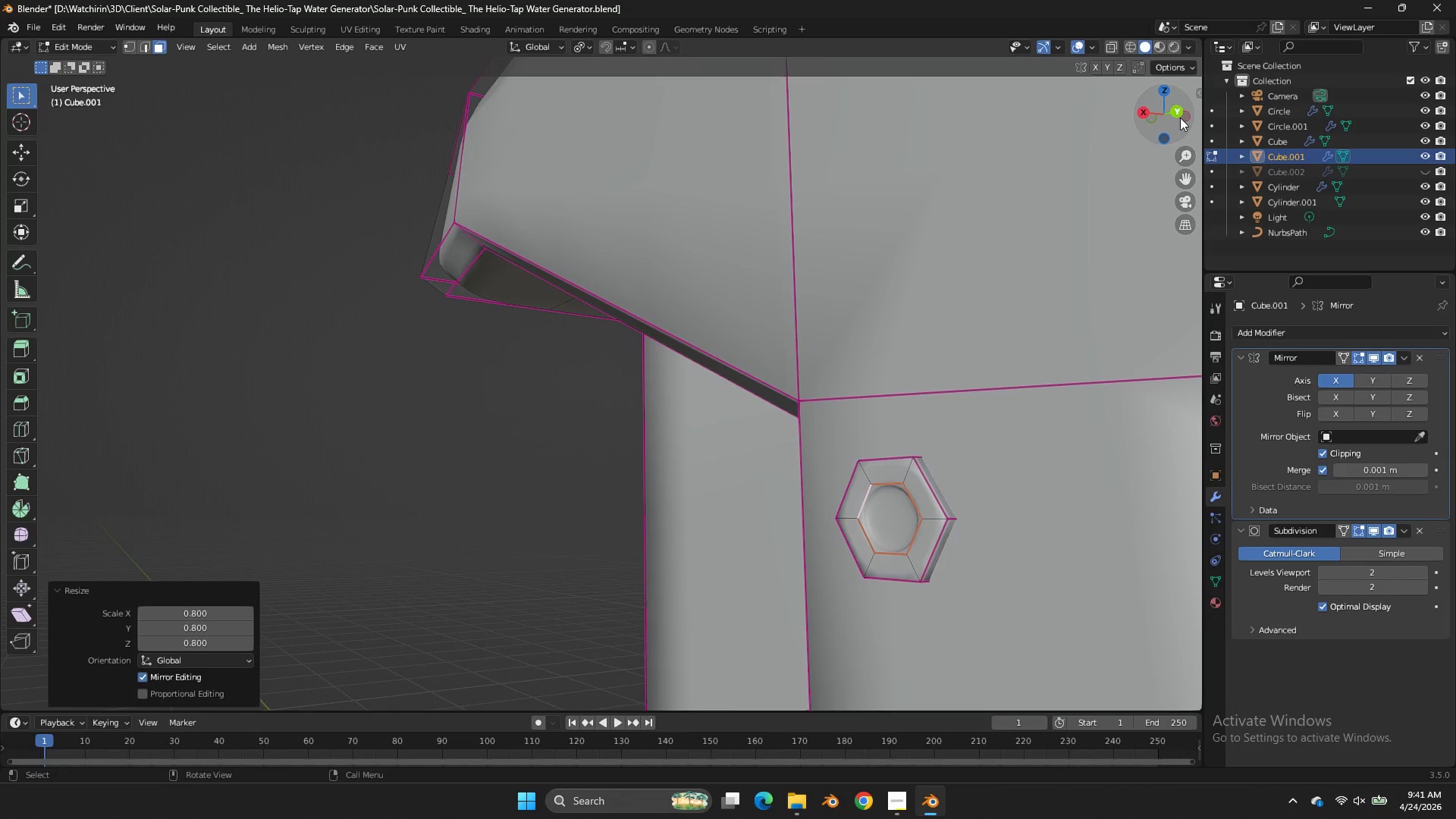 
left_click([1180, 113])
 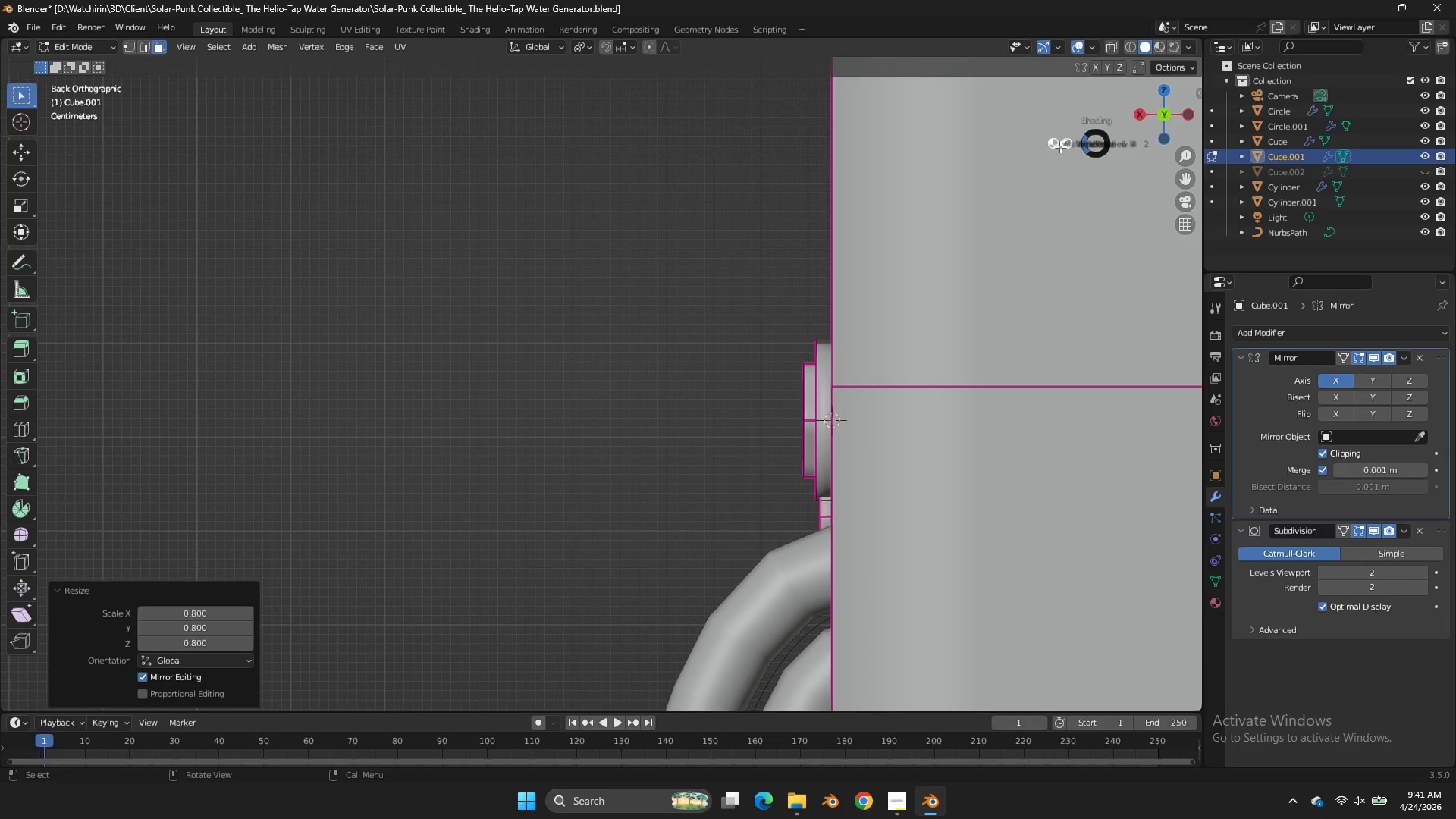 
type(zgyx)
 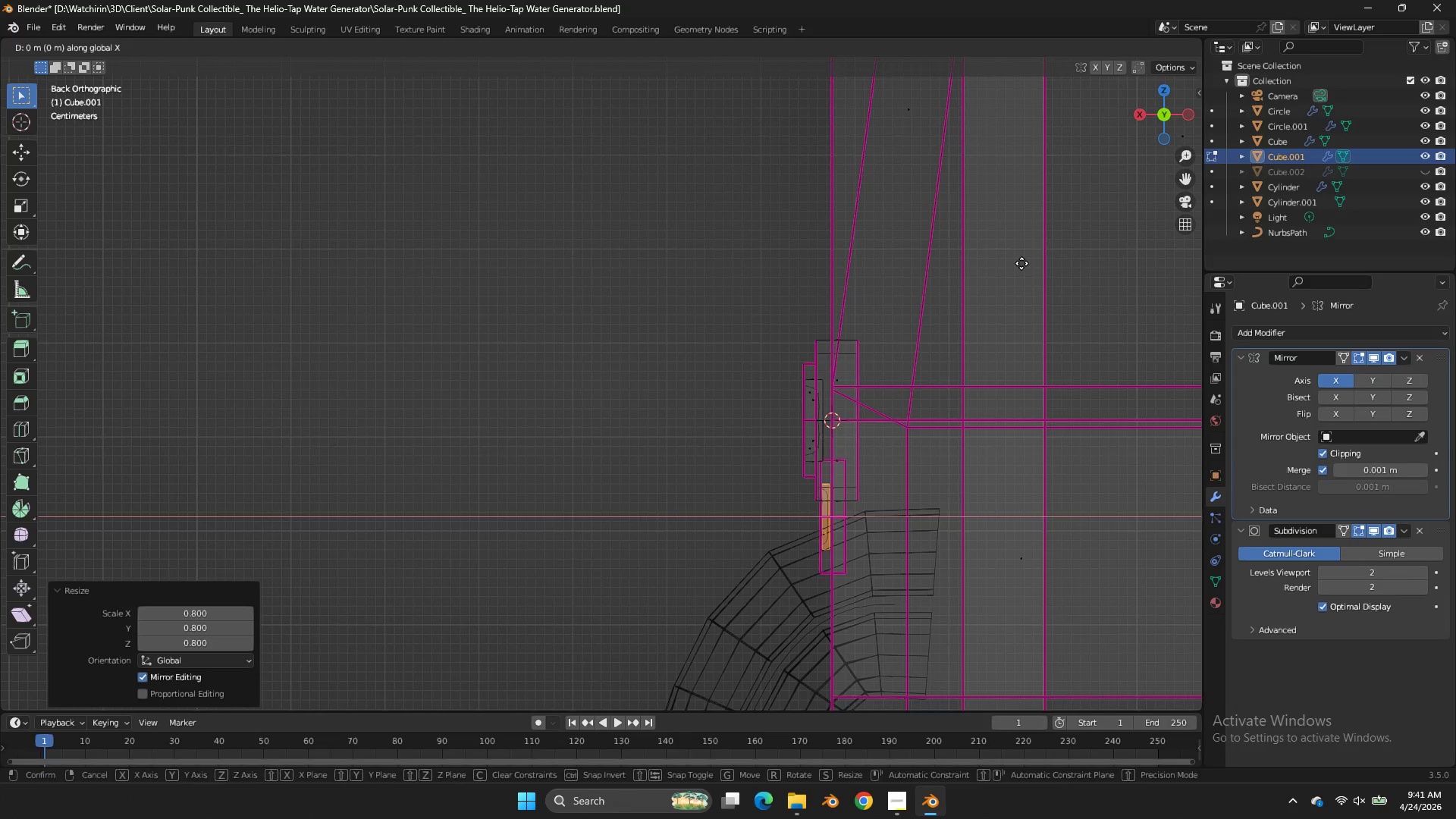 
hold_key(key=ShiftLeft, duration=1.22)
left_click([1007, 266])
 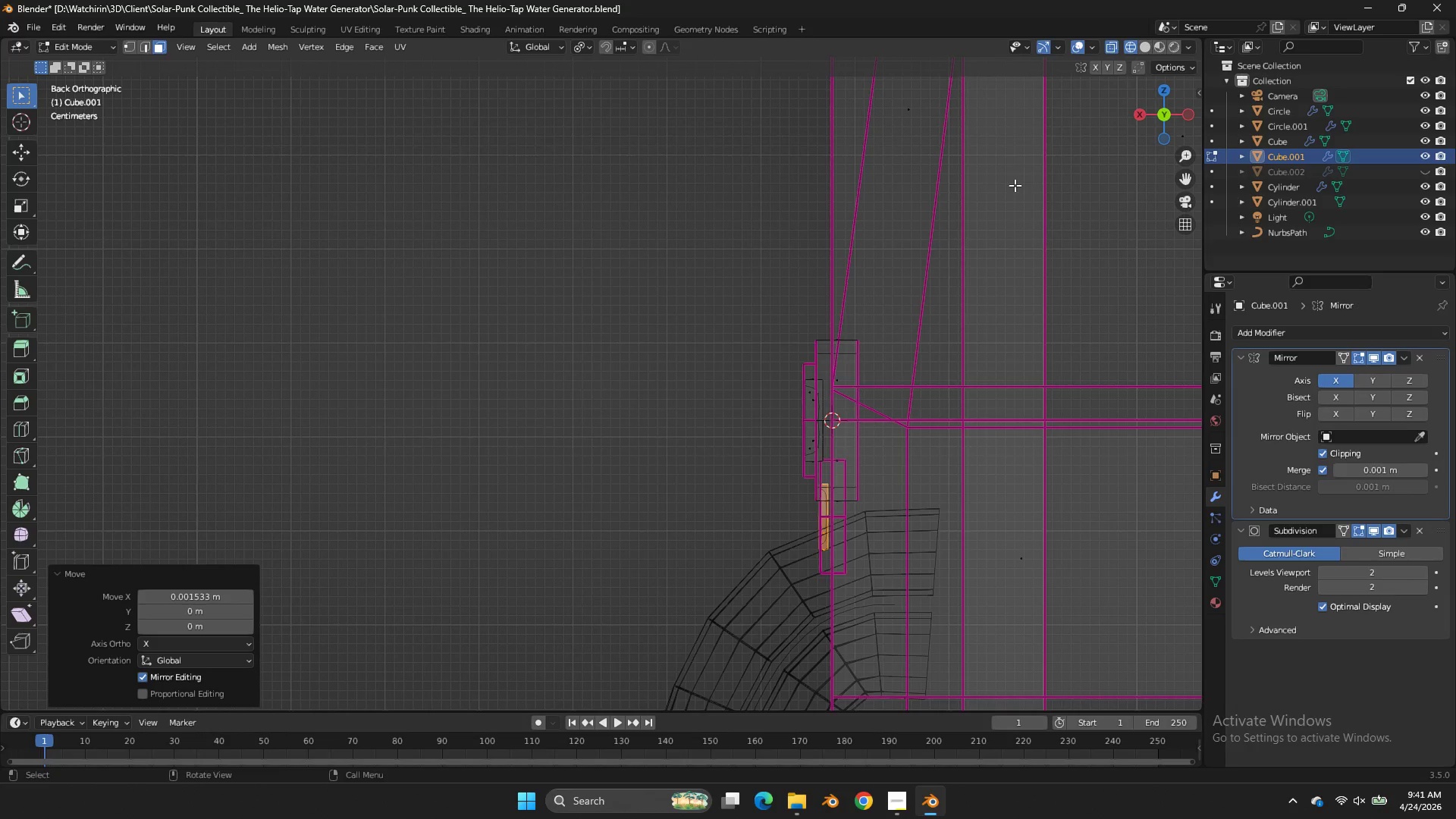 
key(Z)
 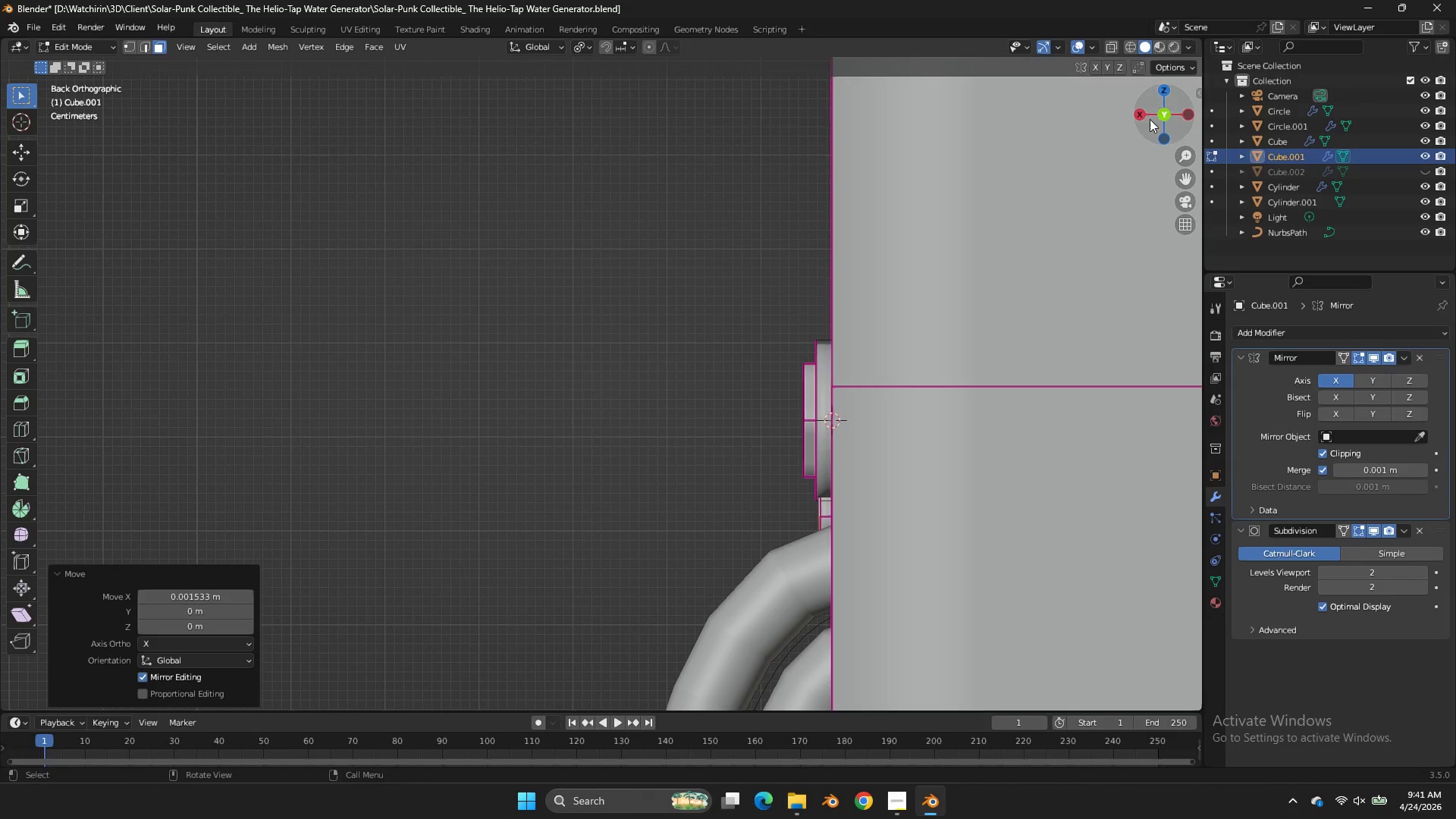 
left_click_drag(start_coordinate=[1161, 119], to_coordinate=[83, 148])
 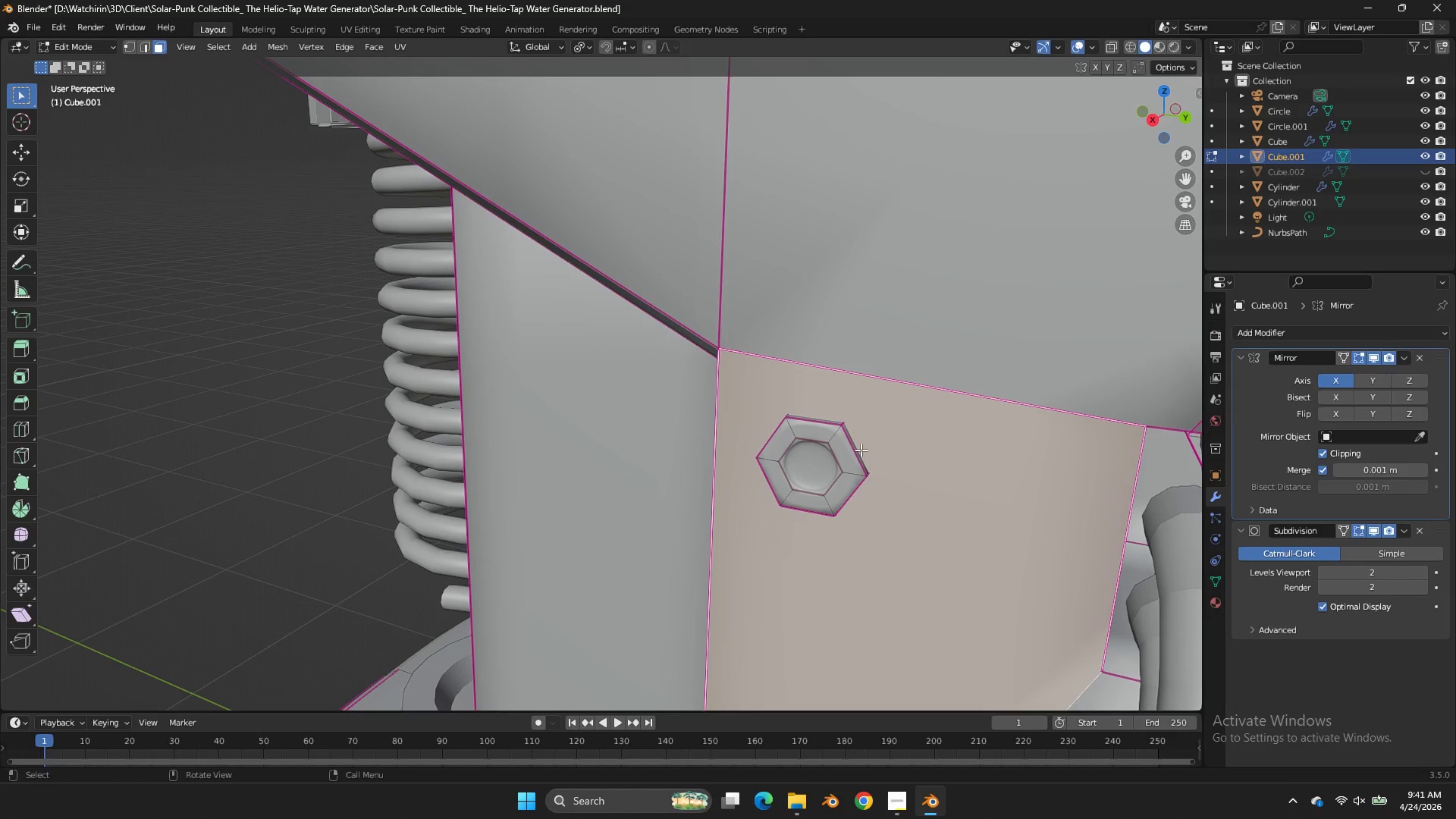 
double_click([846, 443])
 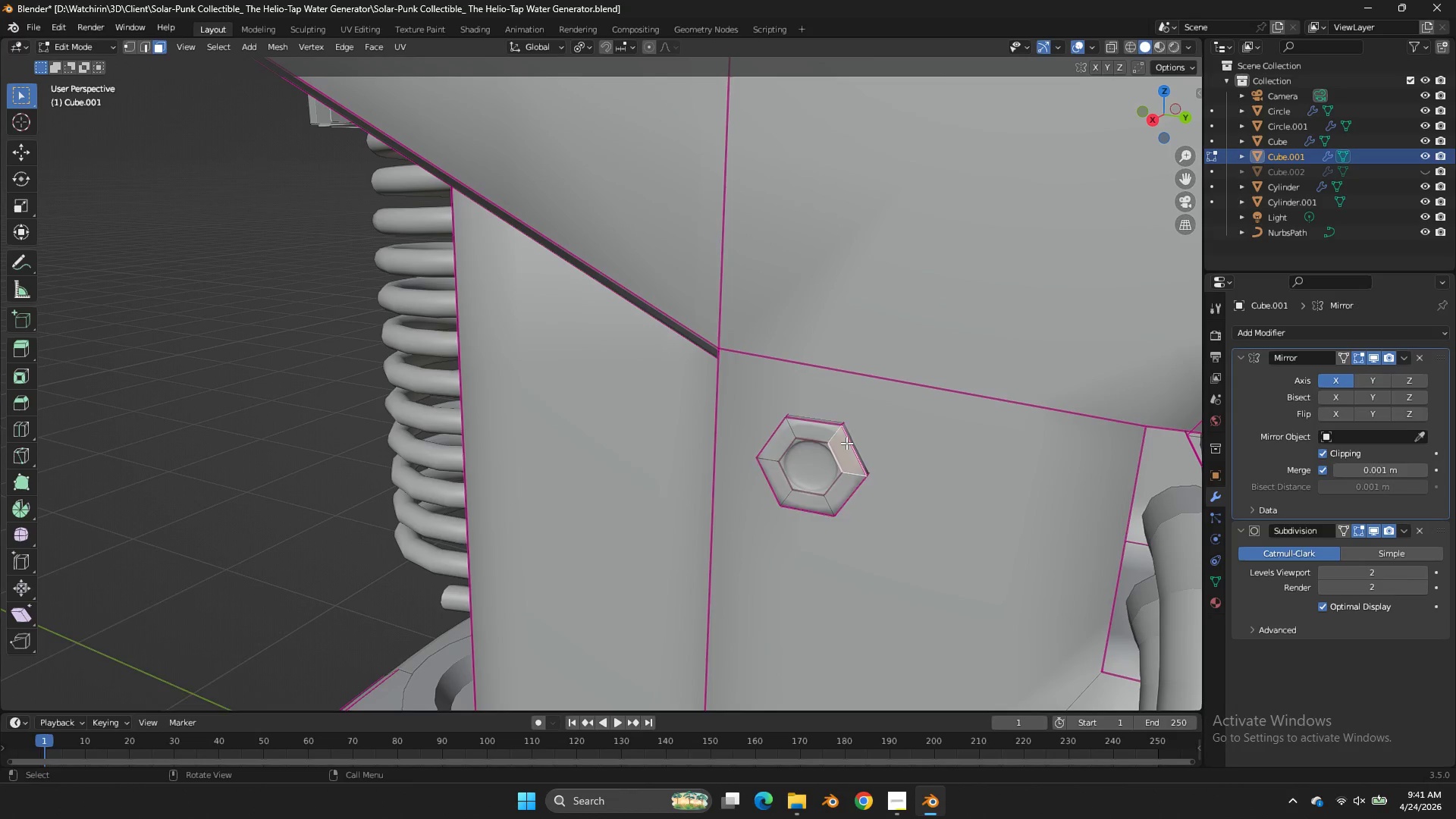 
key(L)
 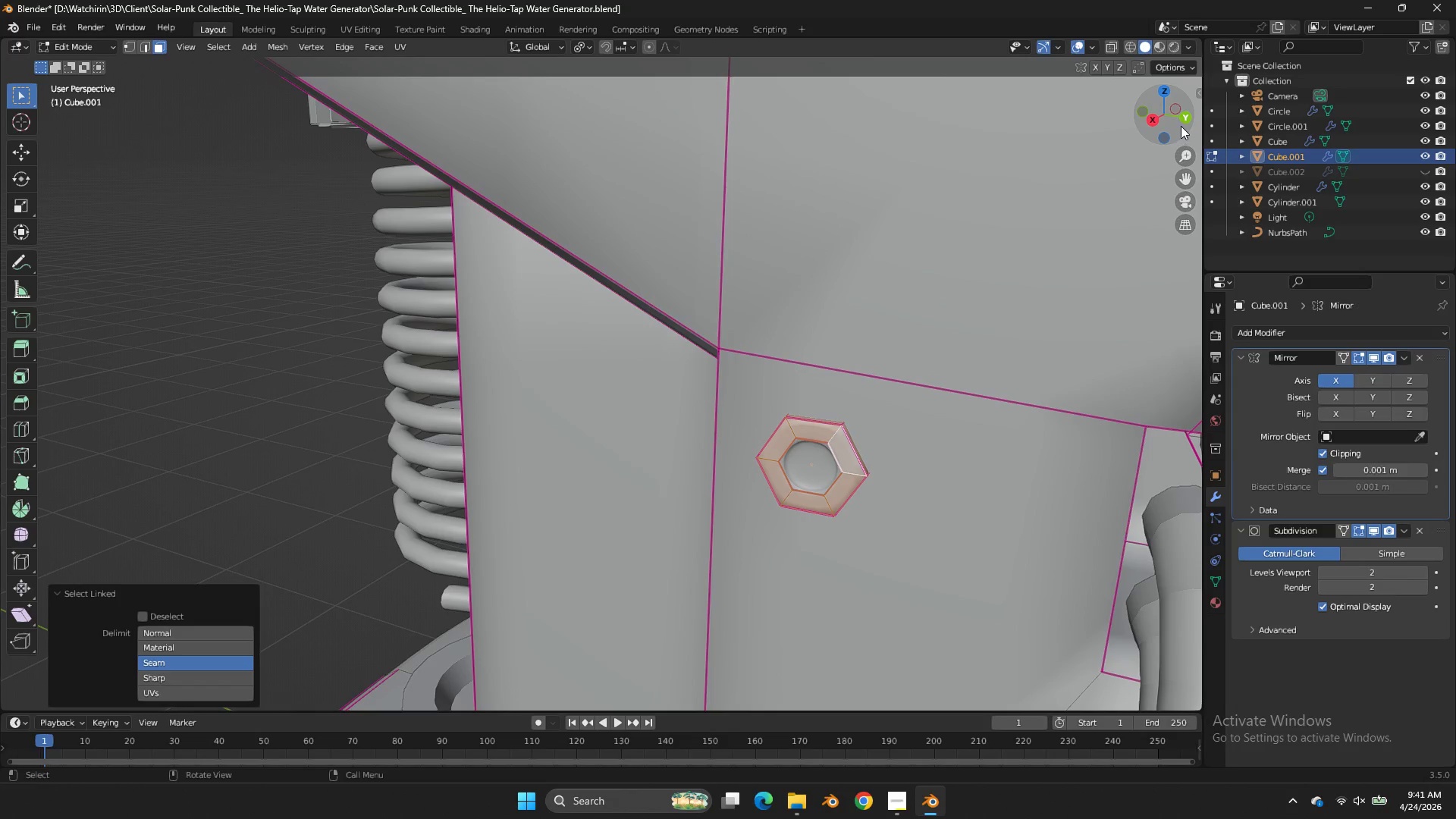 
left_click([1183, 124])
 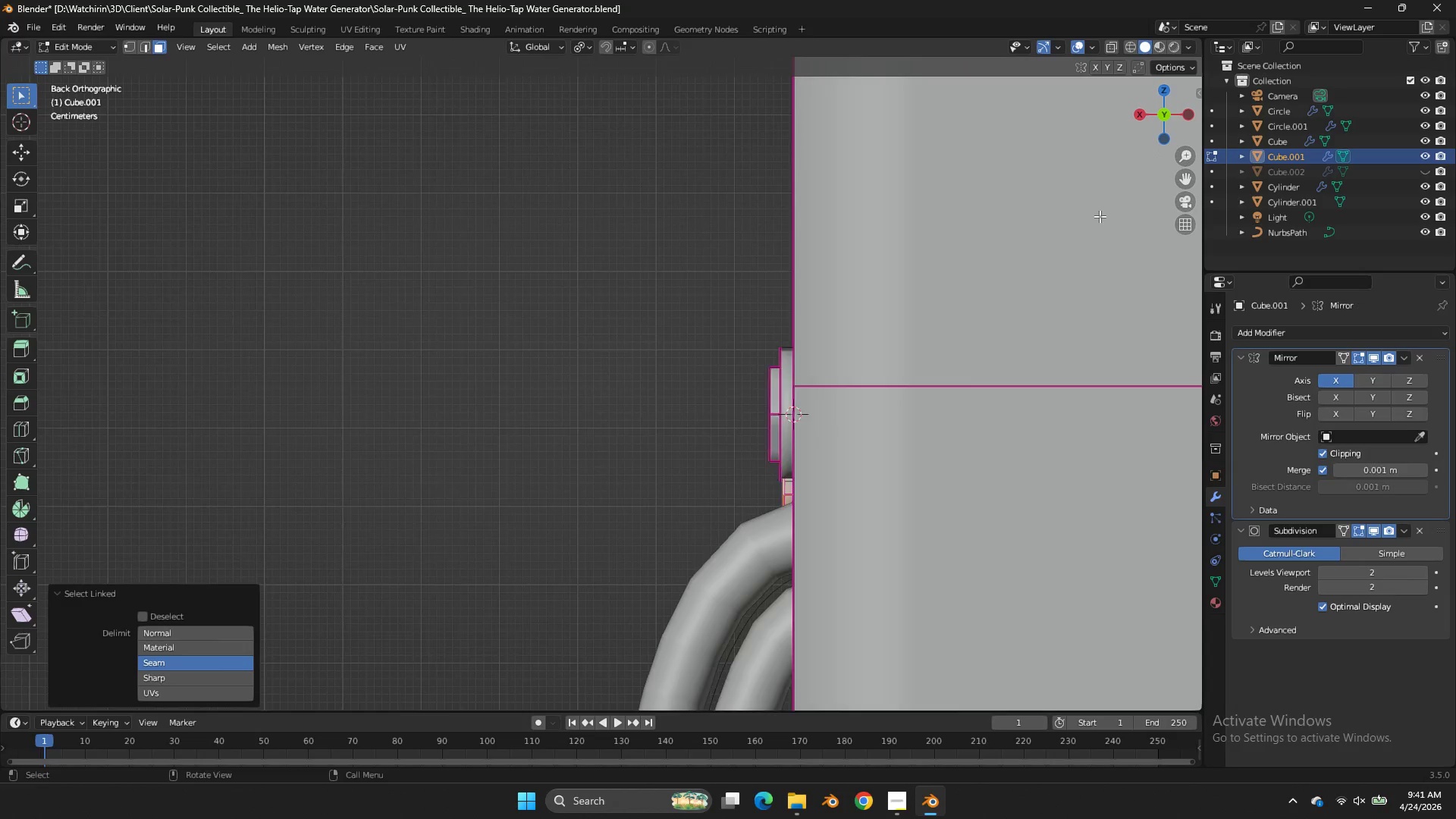 
key(G)
 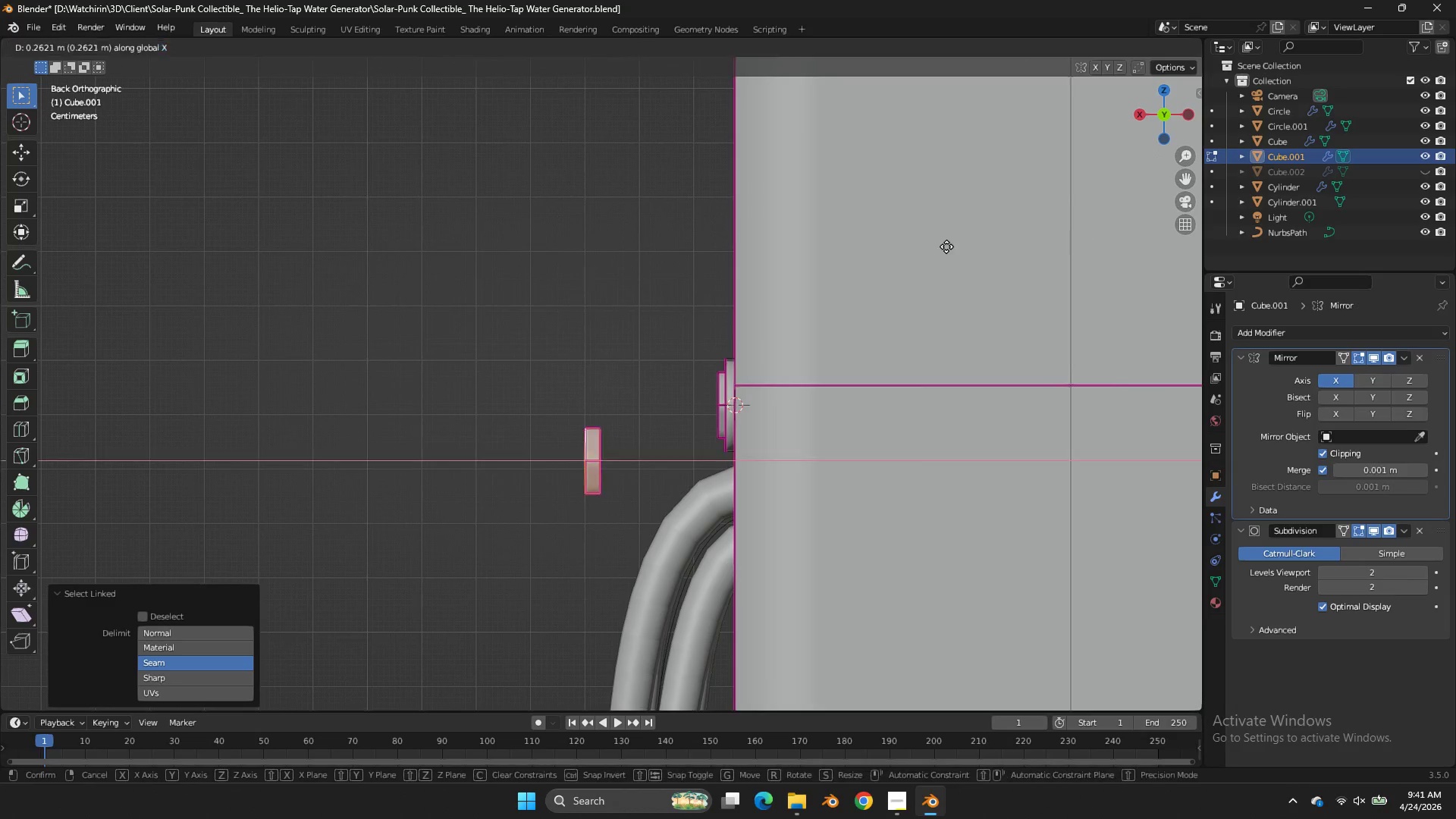 
scroll: coordinate [1100, 224], scroll_direction: down, amount: 3.0
 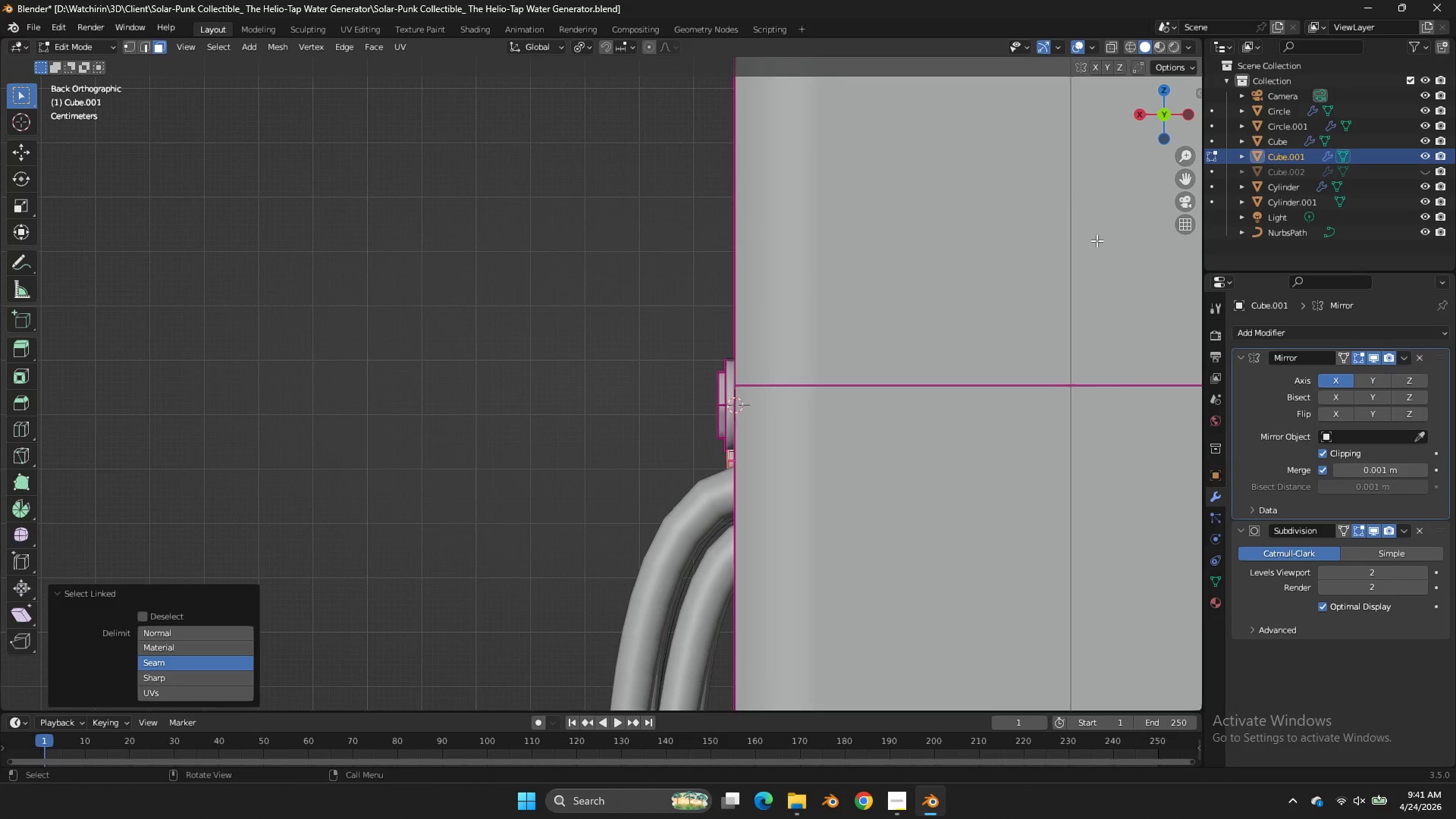 
key(X)
 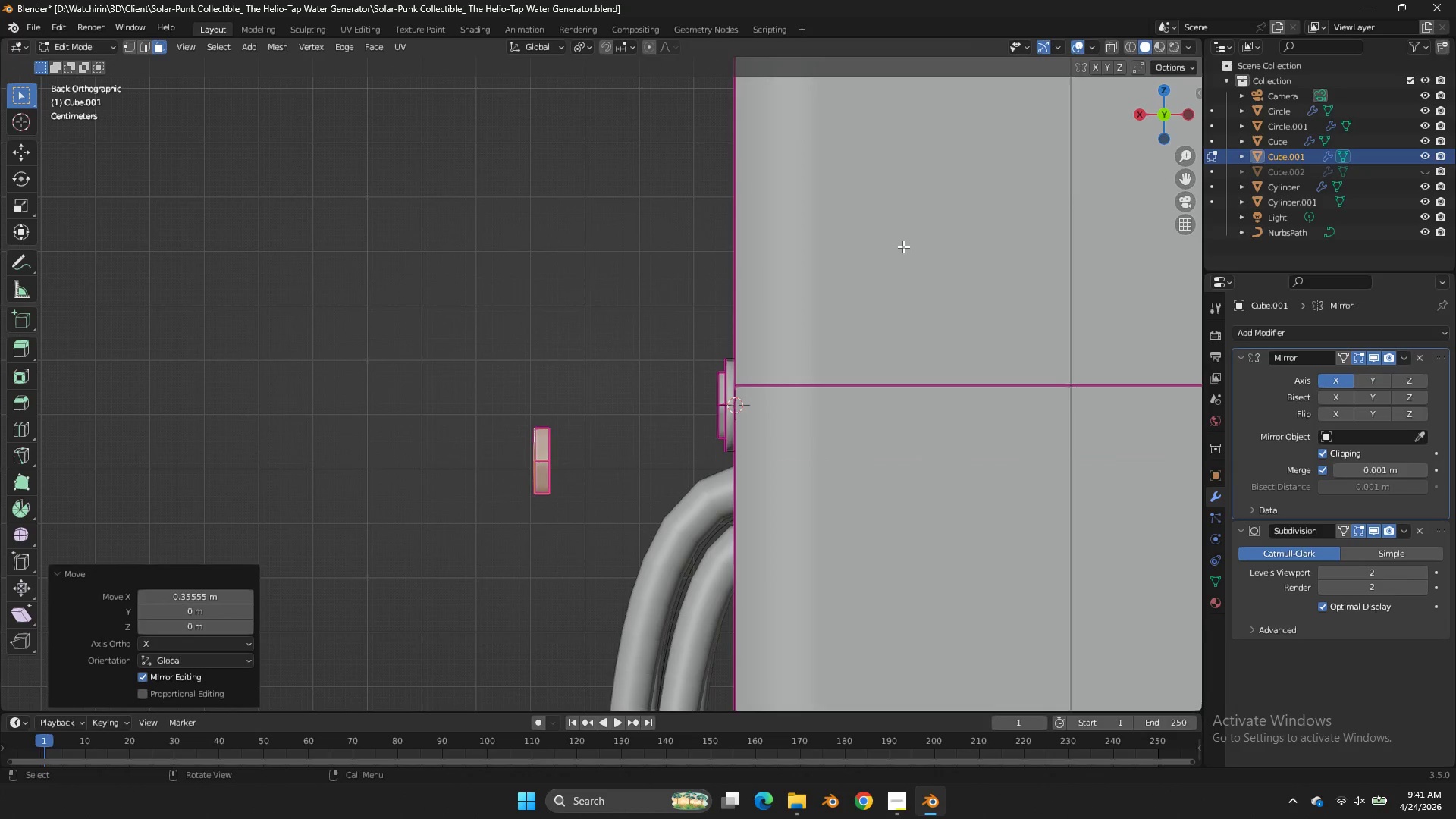 
left_click([903, 246])
 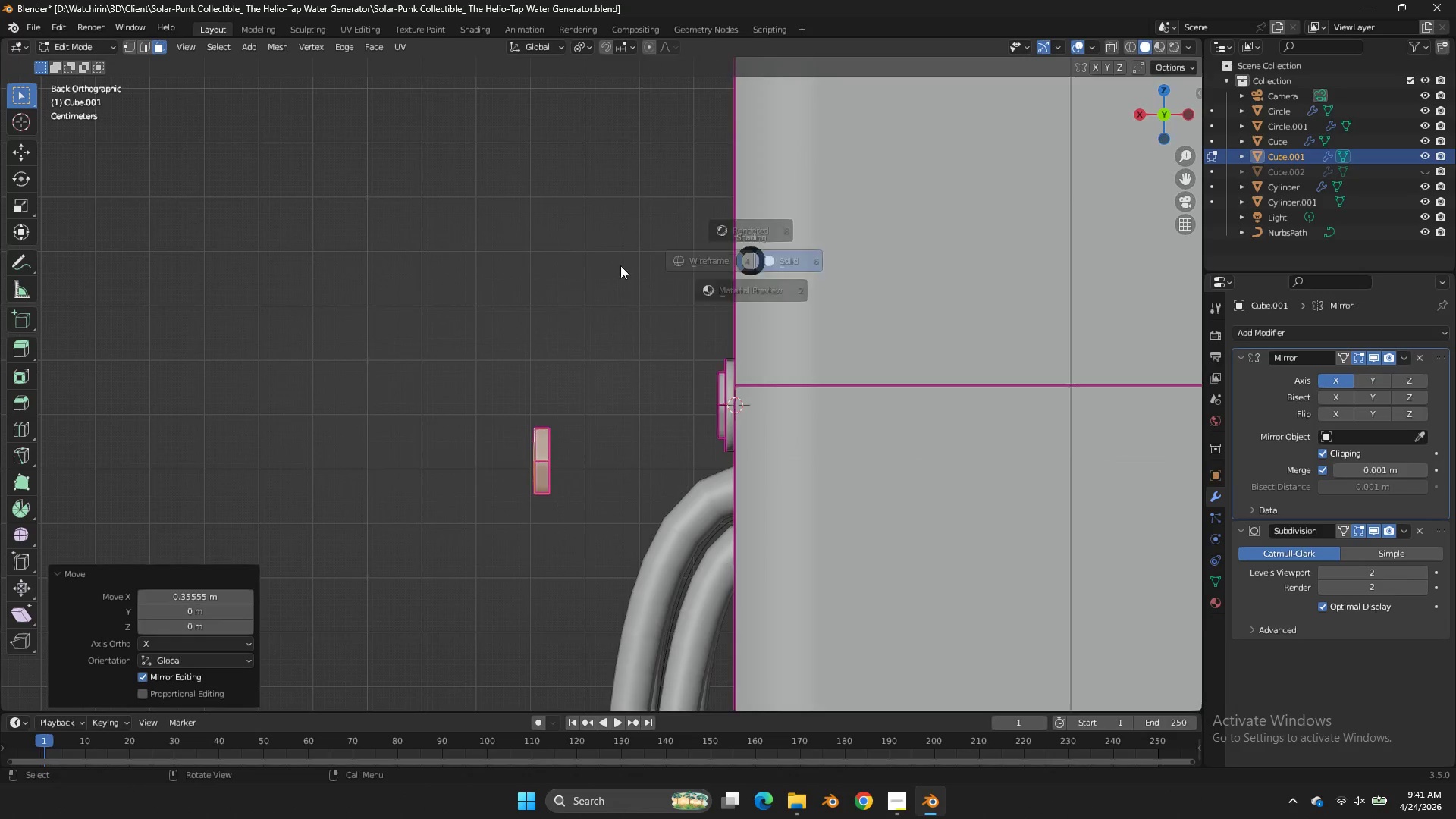 
key(Z)
 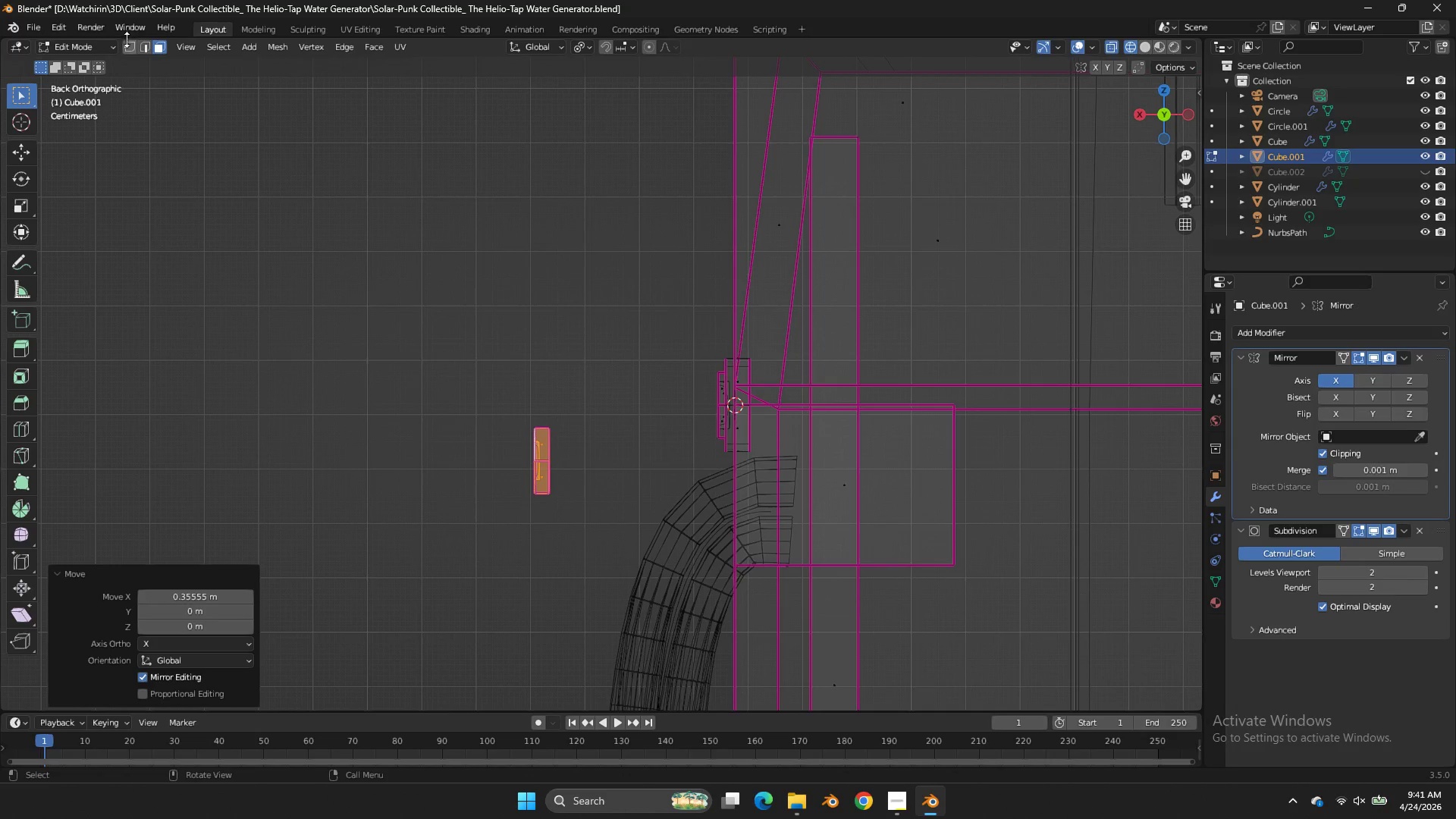 
left_click([127, 41])
 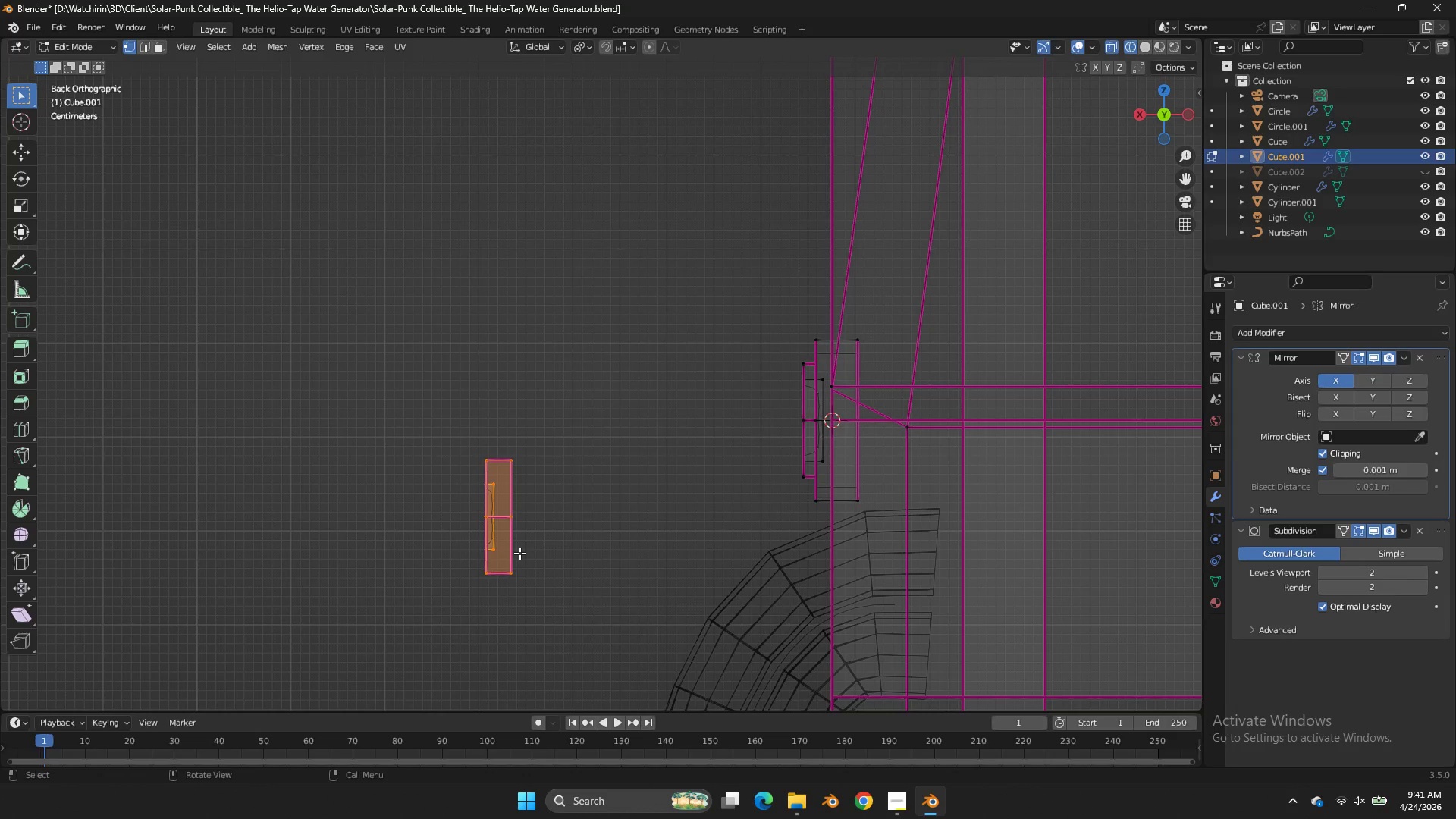 
scroll: coordinate [519, 553], scroll_direction: up, amount: 3.0
 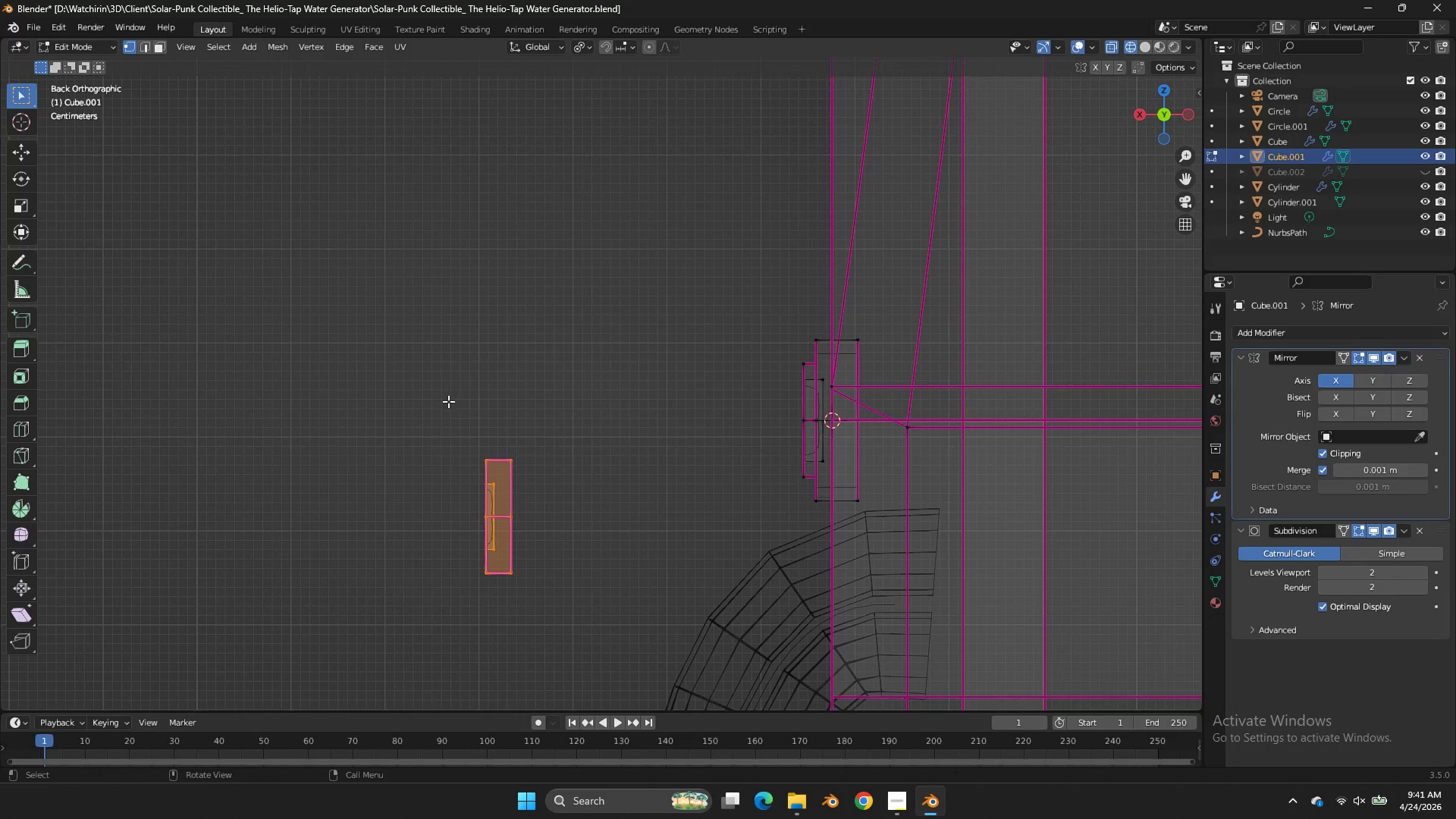 
left_click_drag(start_coordinate=[448, 401], to_coordinate=[489, 582])
 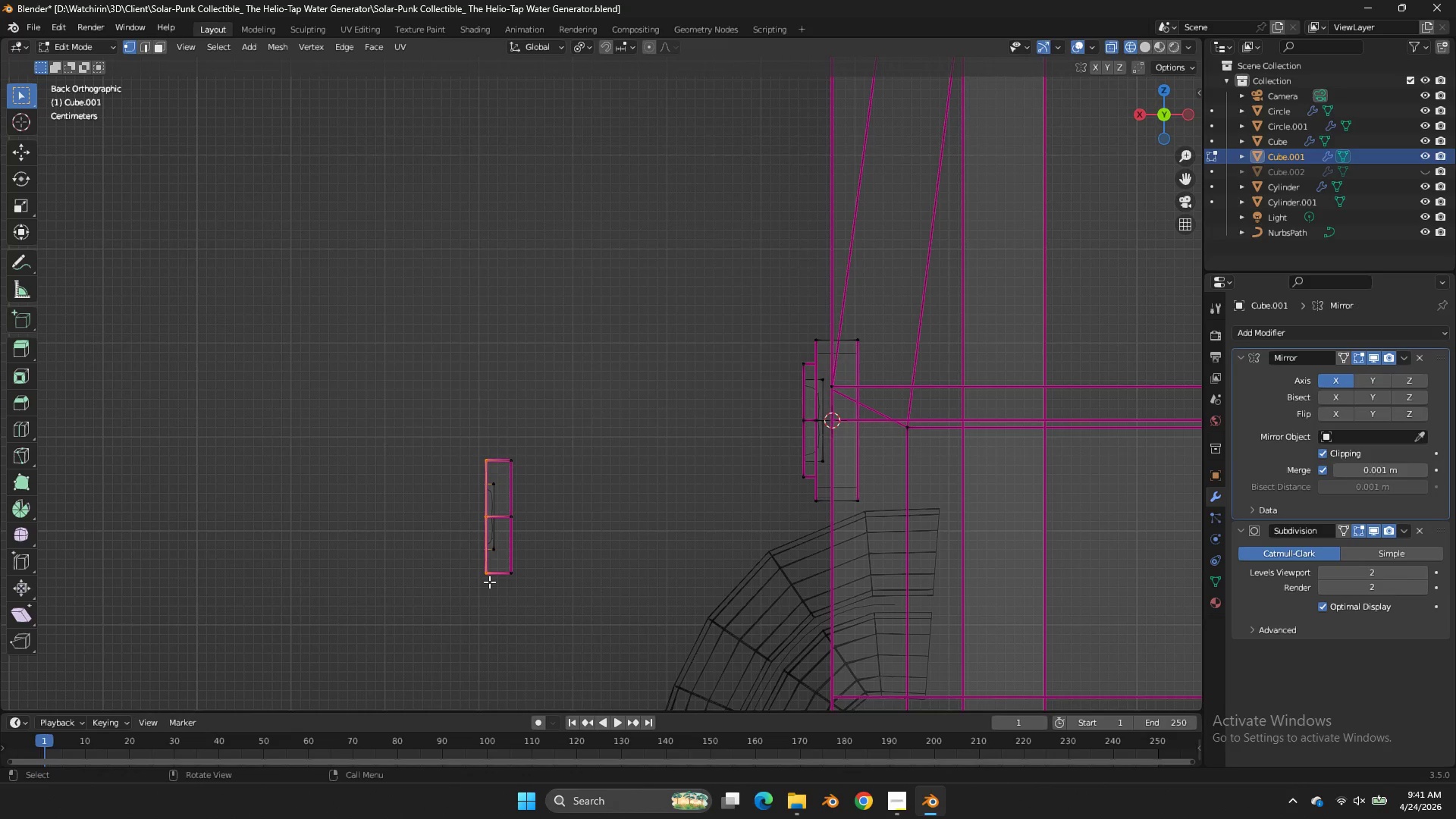 
type(sx0)
 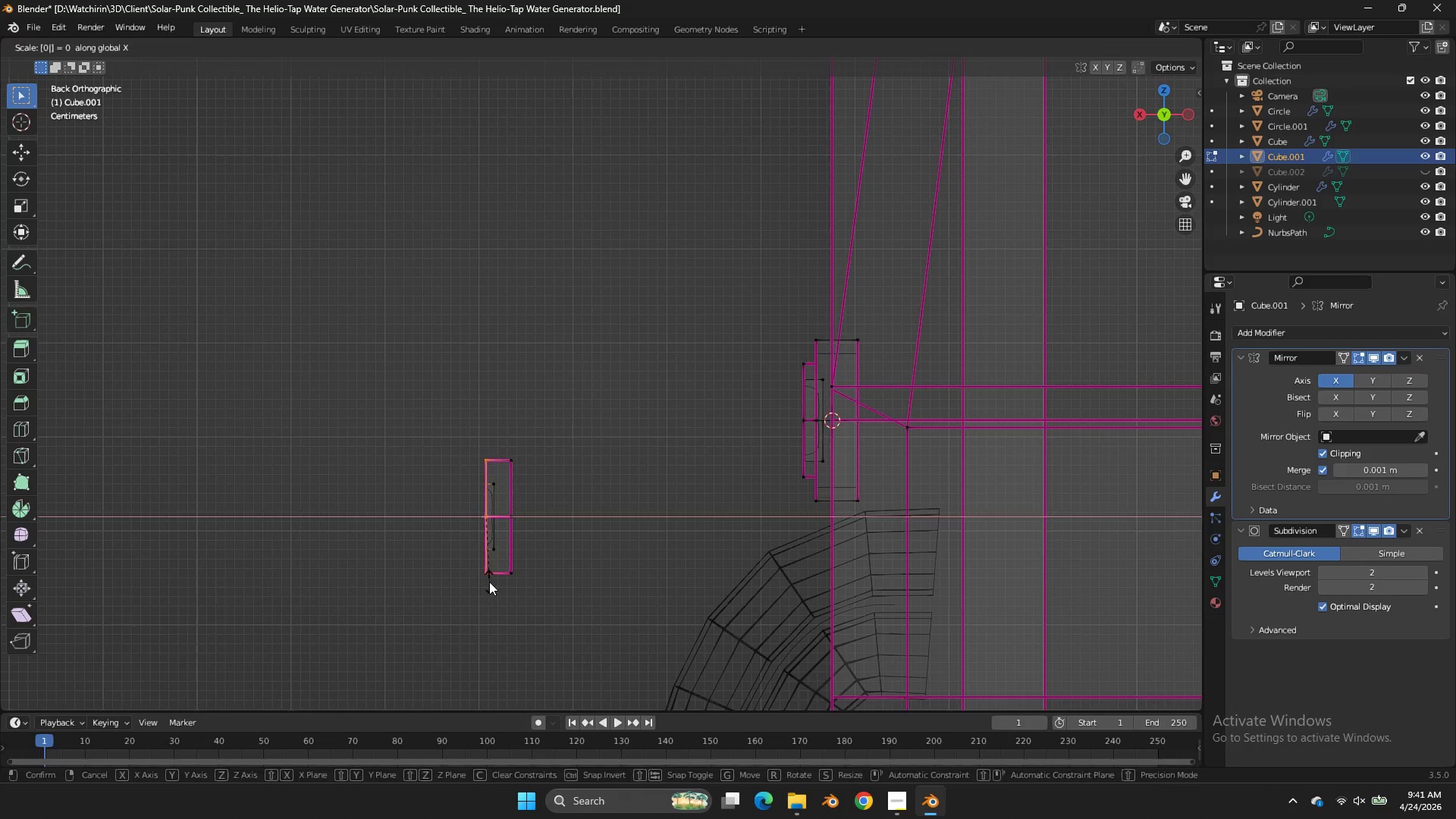 
key(Enter)
 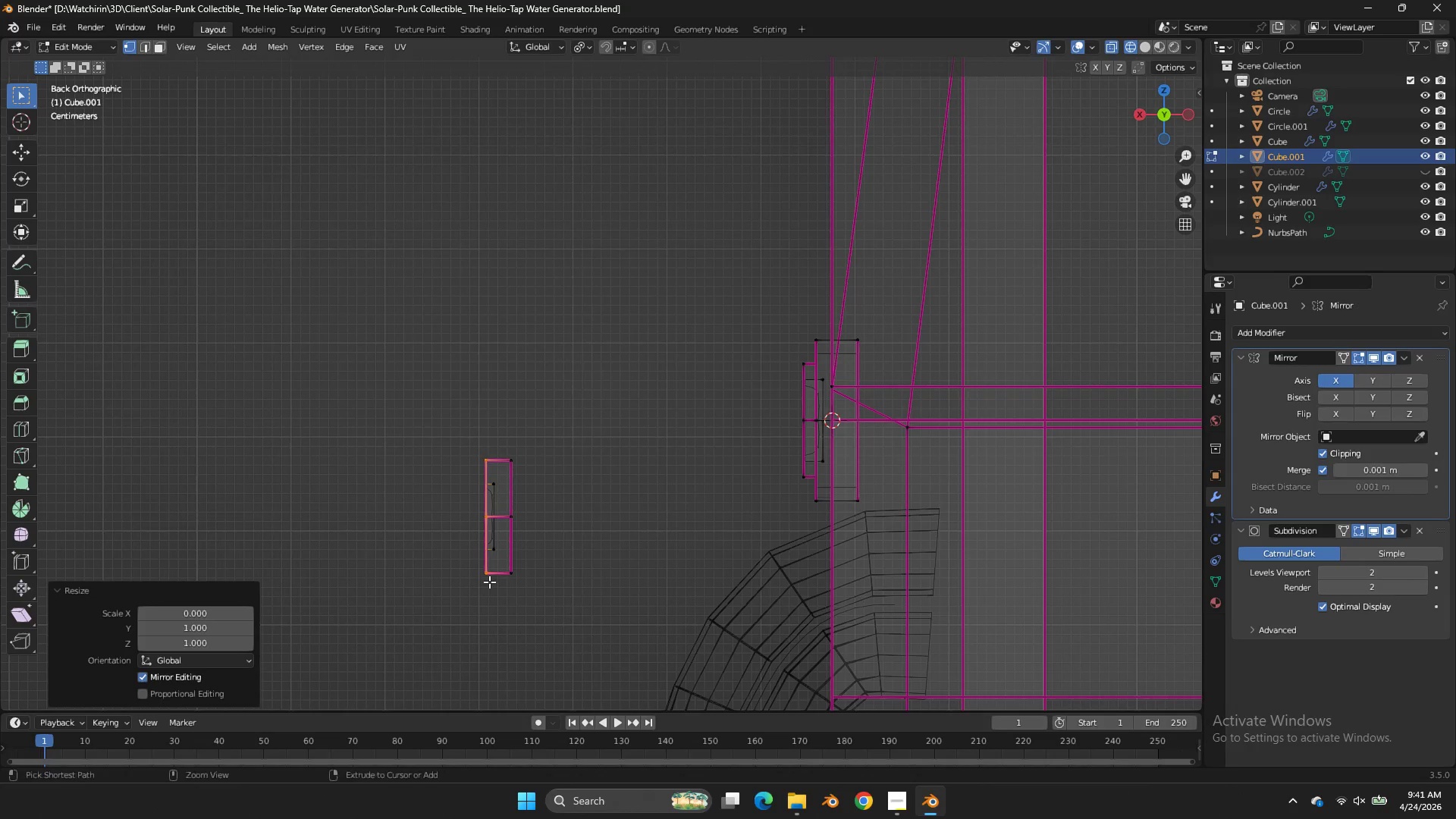 
key(Control+ControlLeft)
 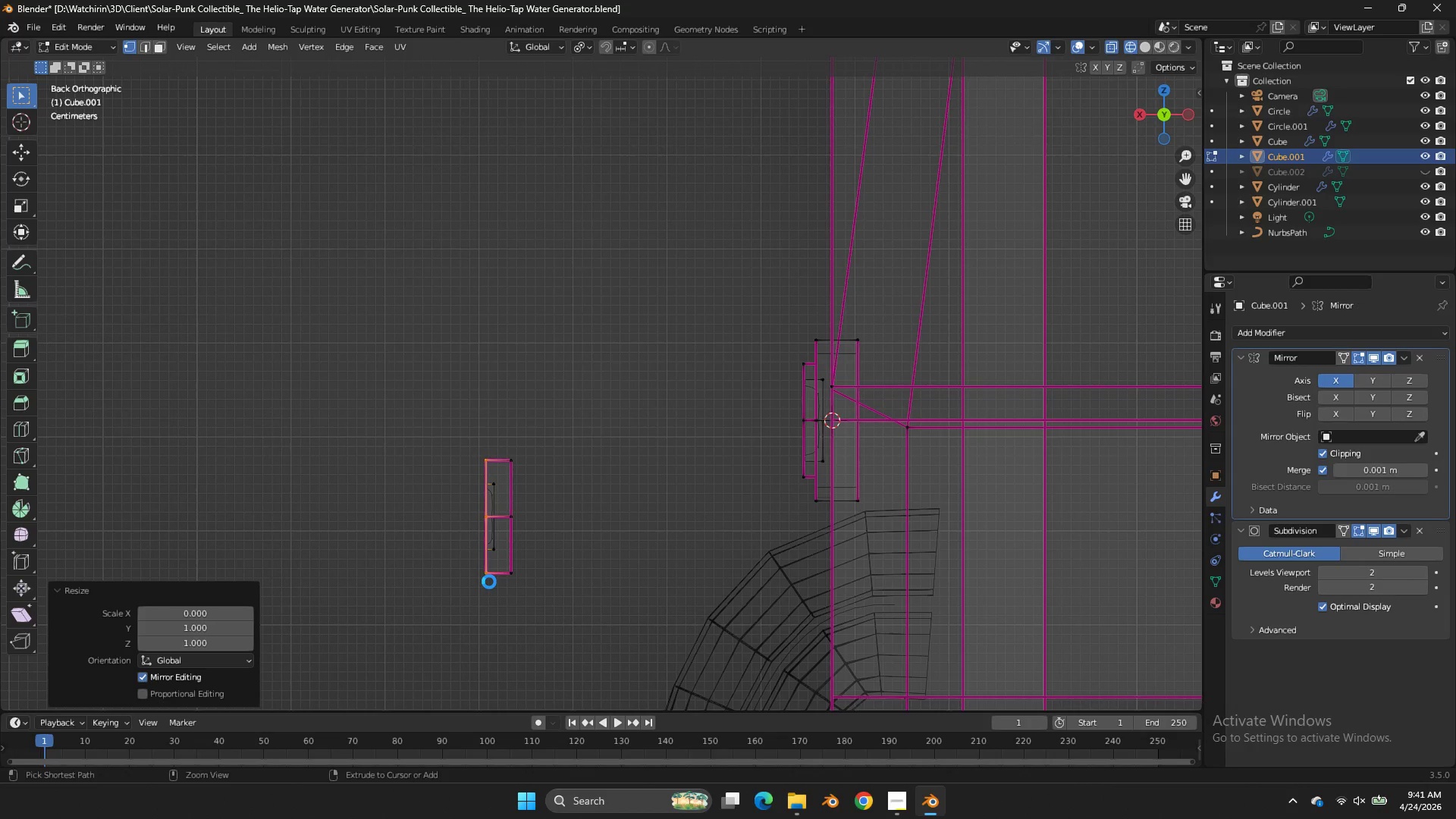 
key(Control+S)
 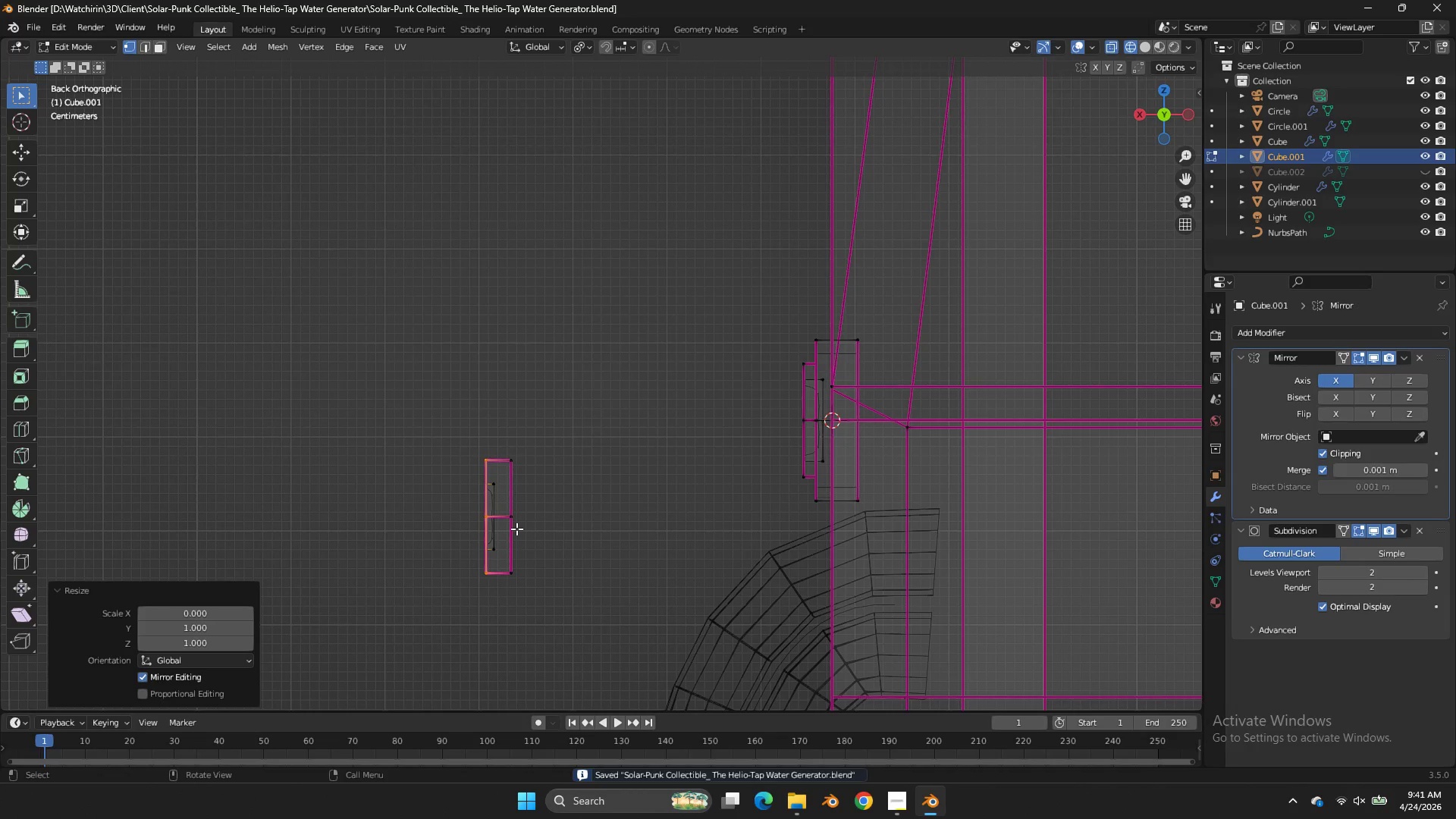 
left_click([516, 529])
 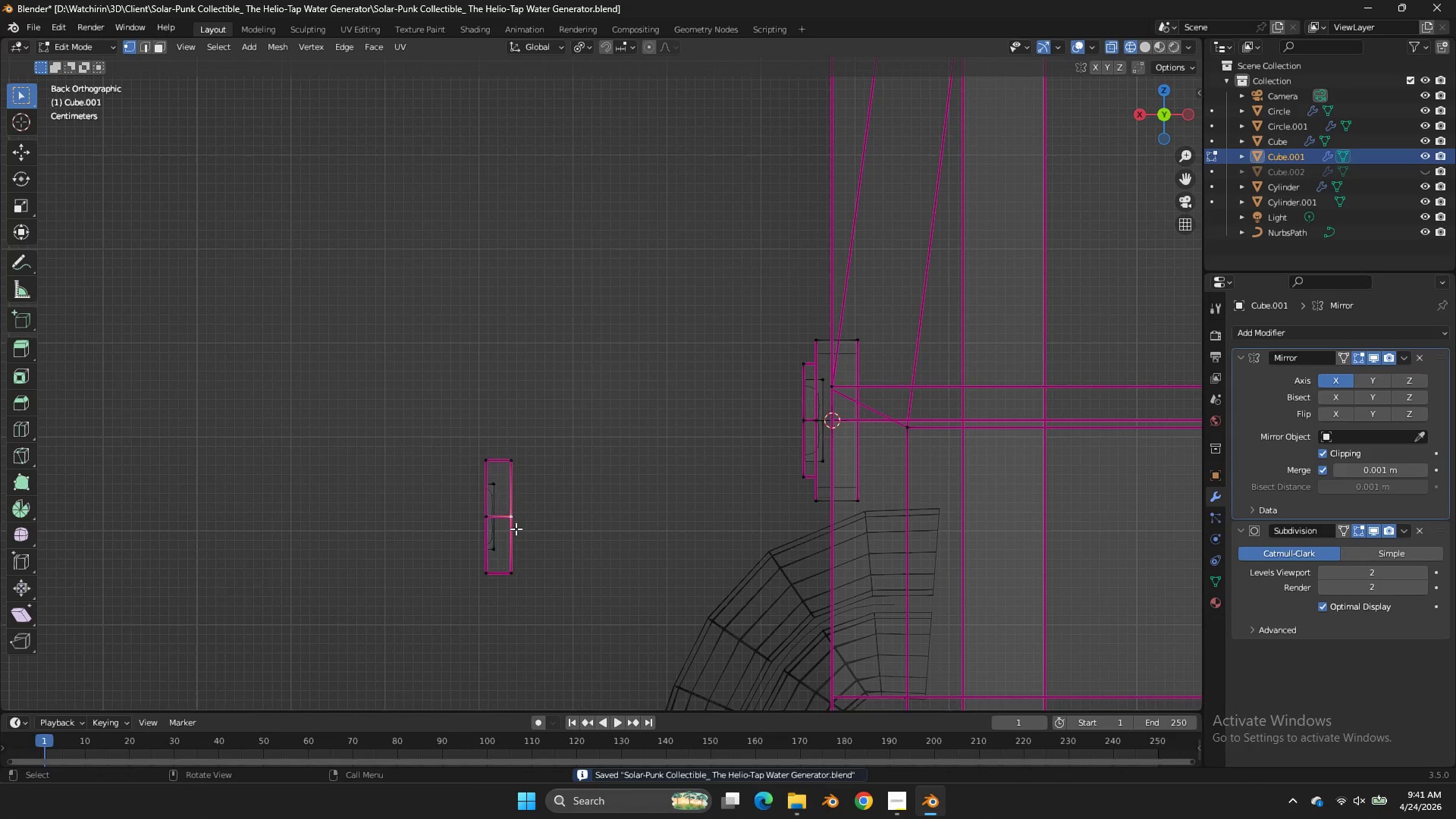 
key(L)
 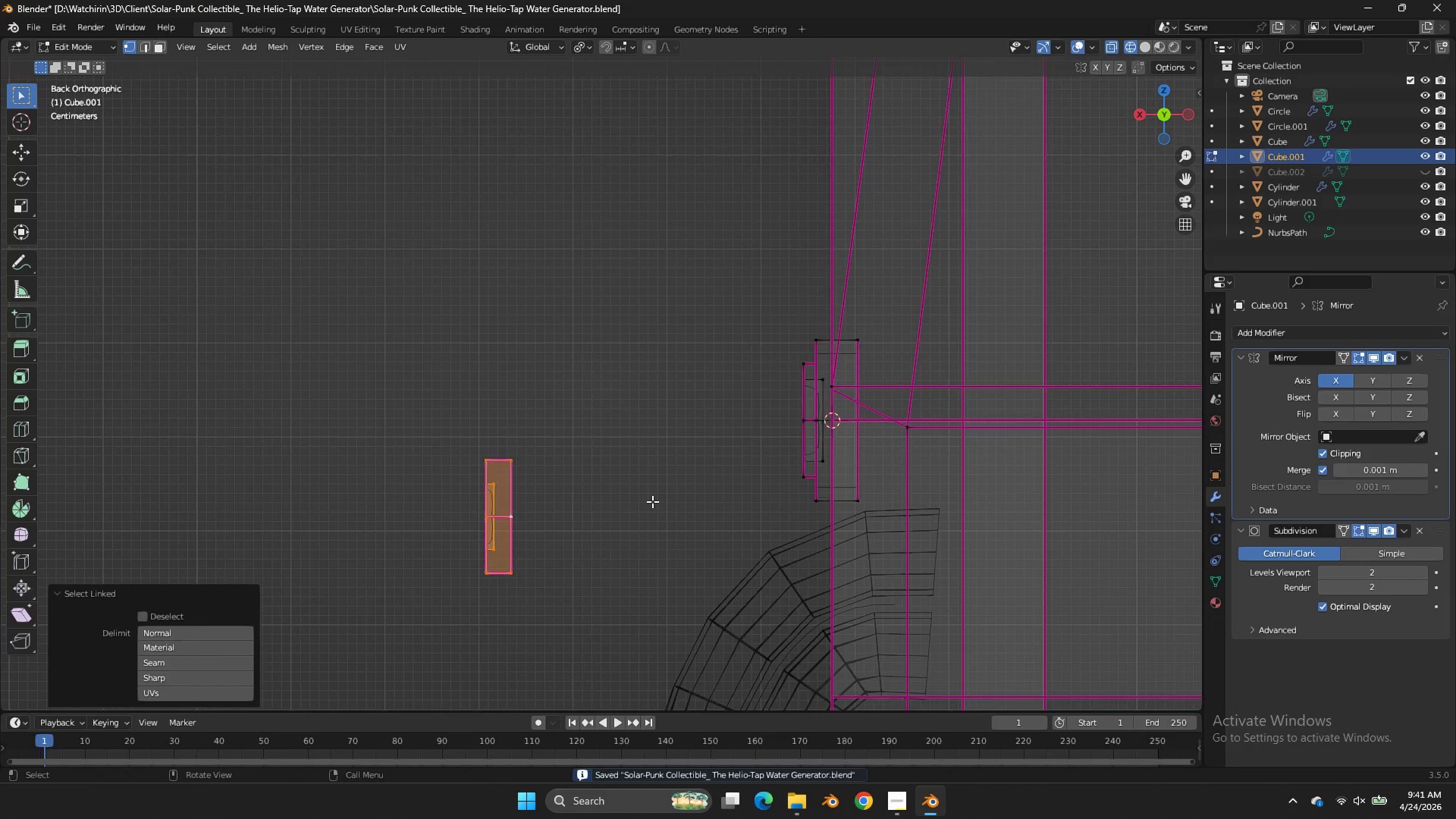 
scroll: coordinate [693, 541], scroll_direction: down, amount: 3.0
 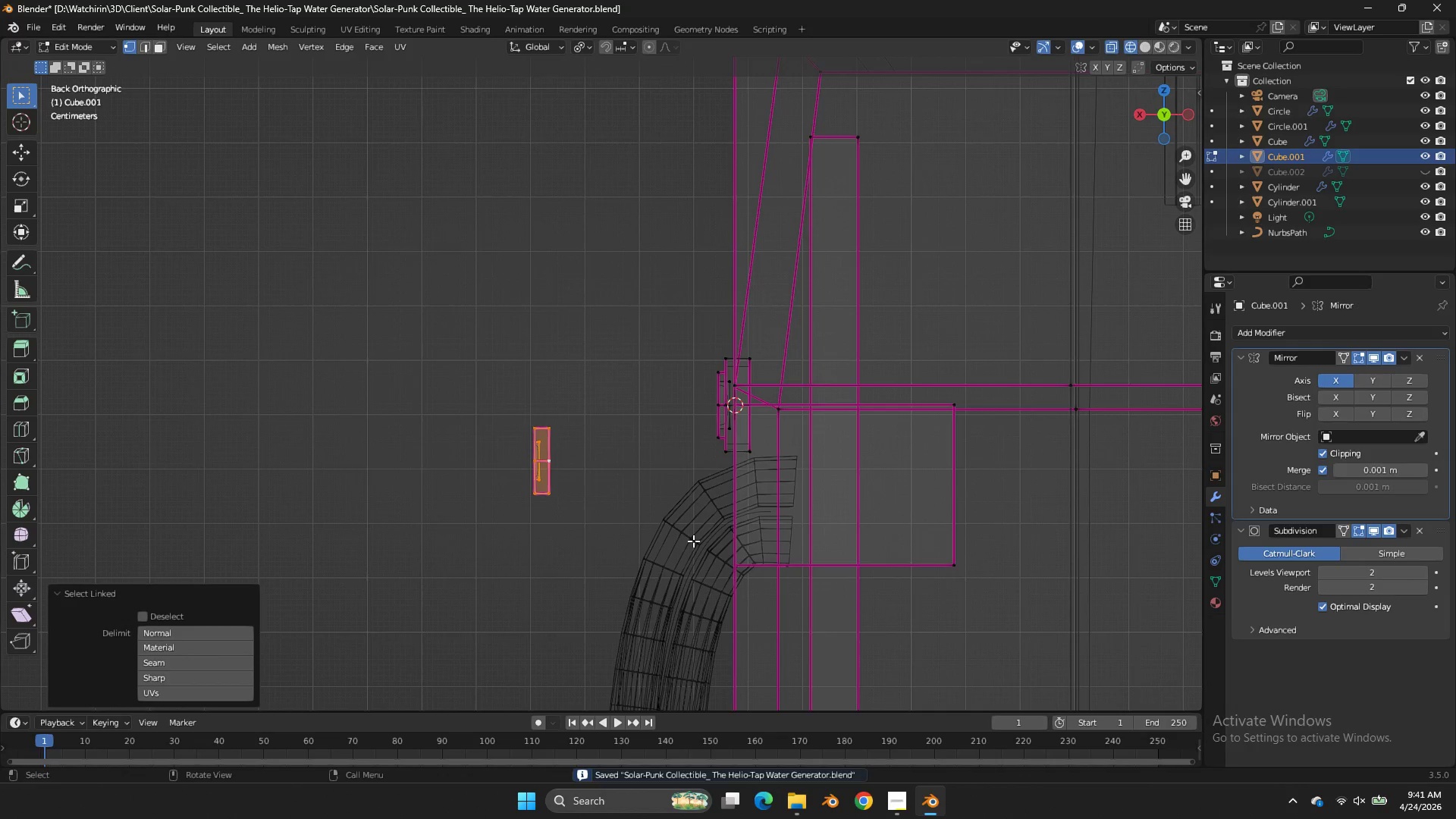 
type(gx)
 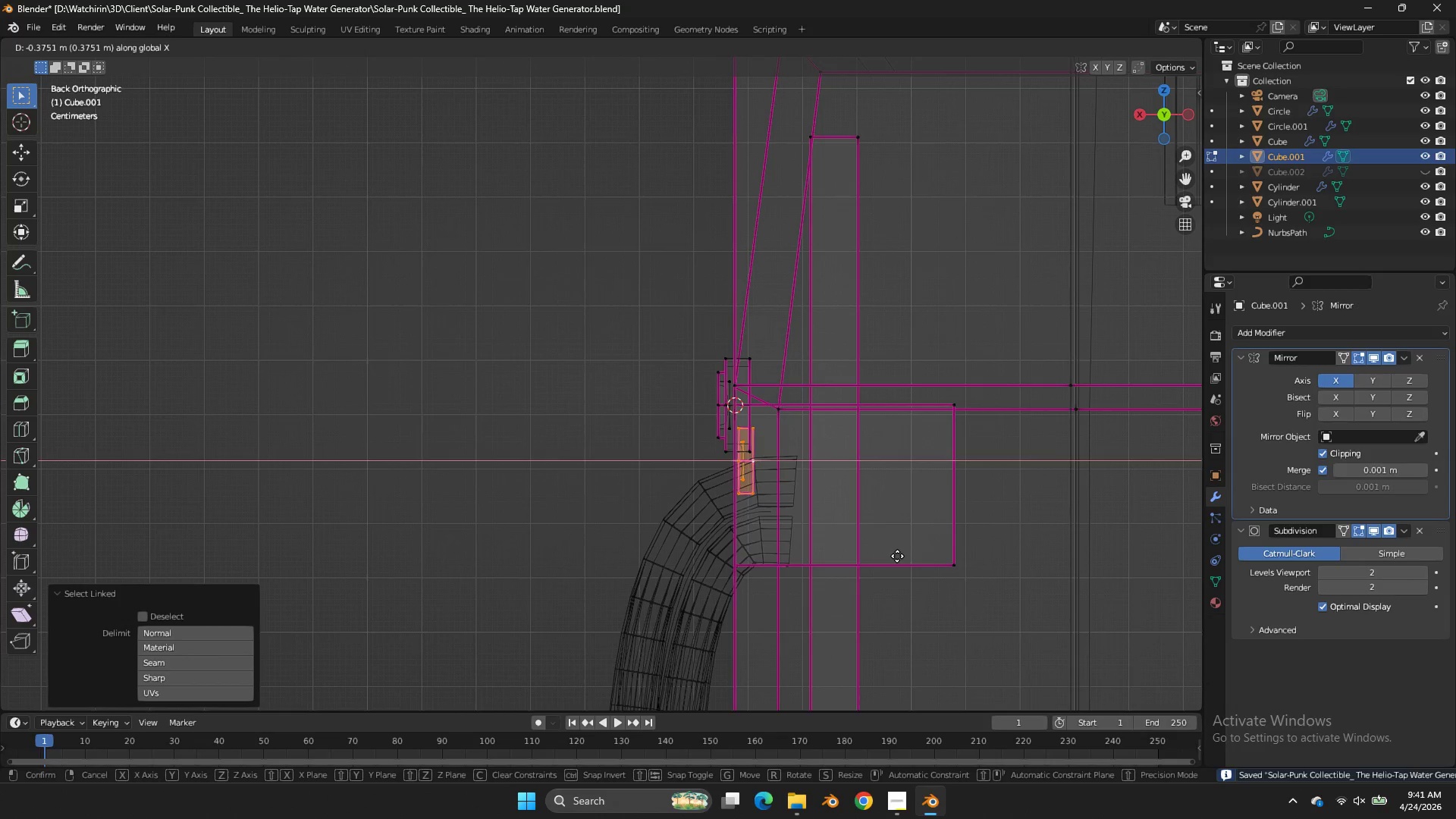 
hold_key(key=ShiftLeft, duration=1.27)
left_click_drag(start_coordinate=[792, 547], to_coordinate=[811, 511])
 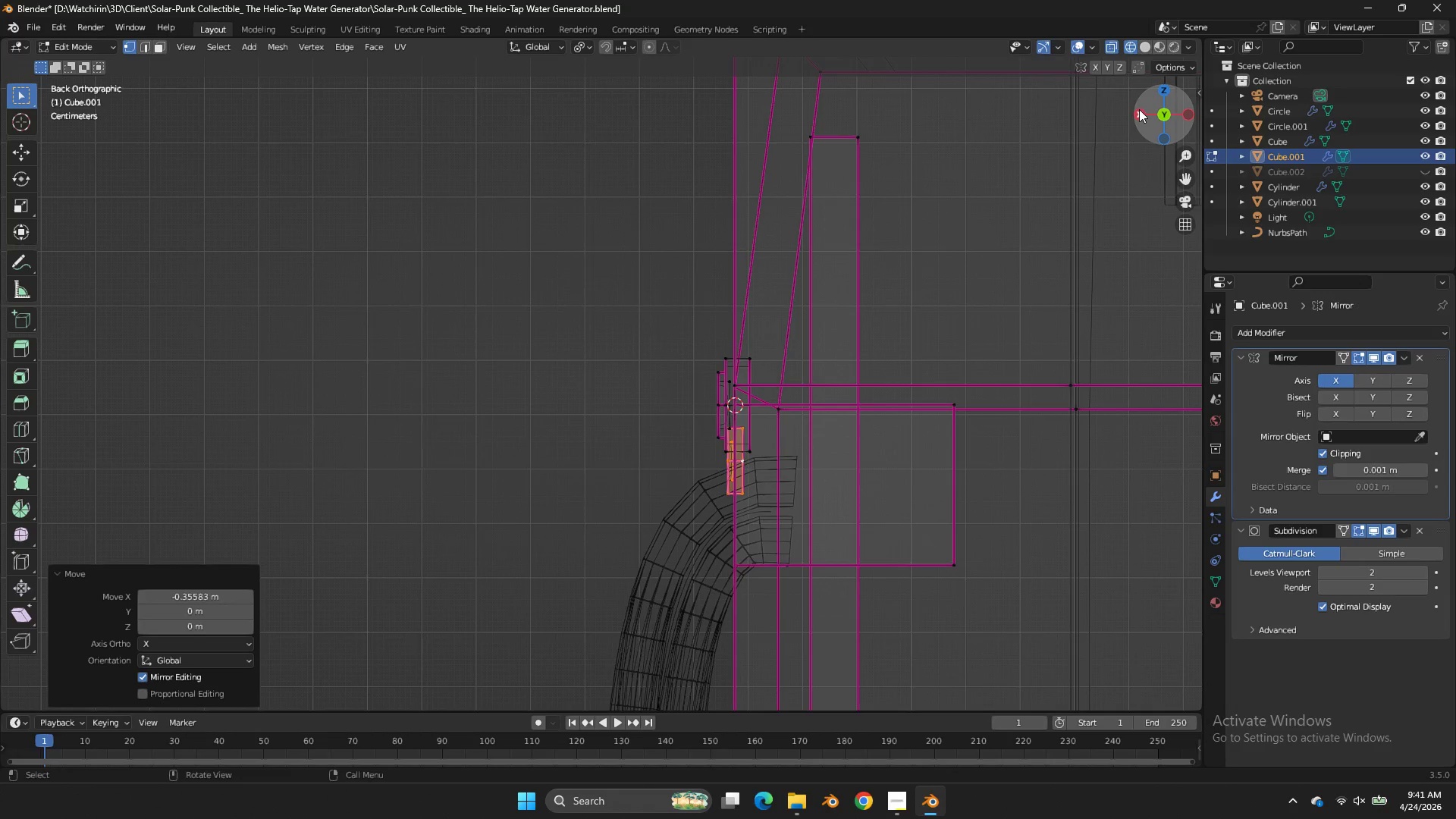 
left_click_drag(start_coordinate=[1139, 109], to_coordinate=[1139, 114])
 